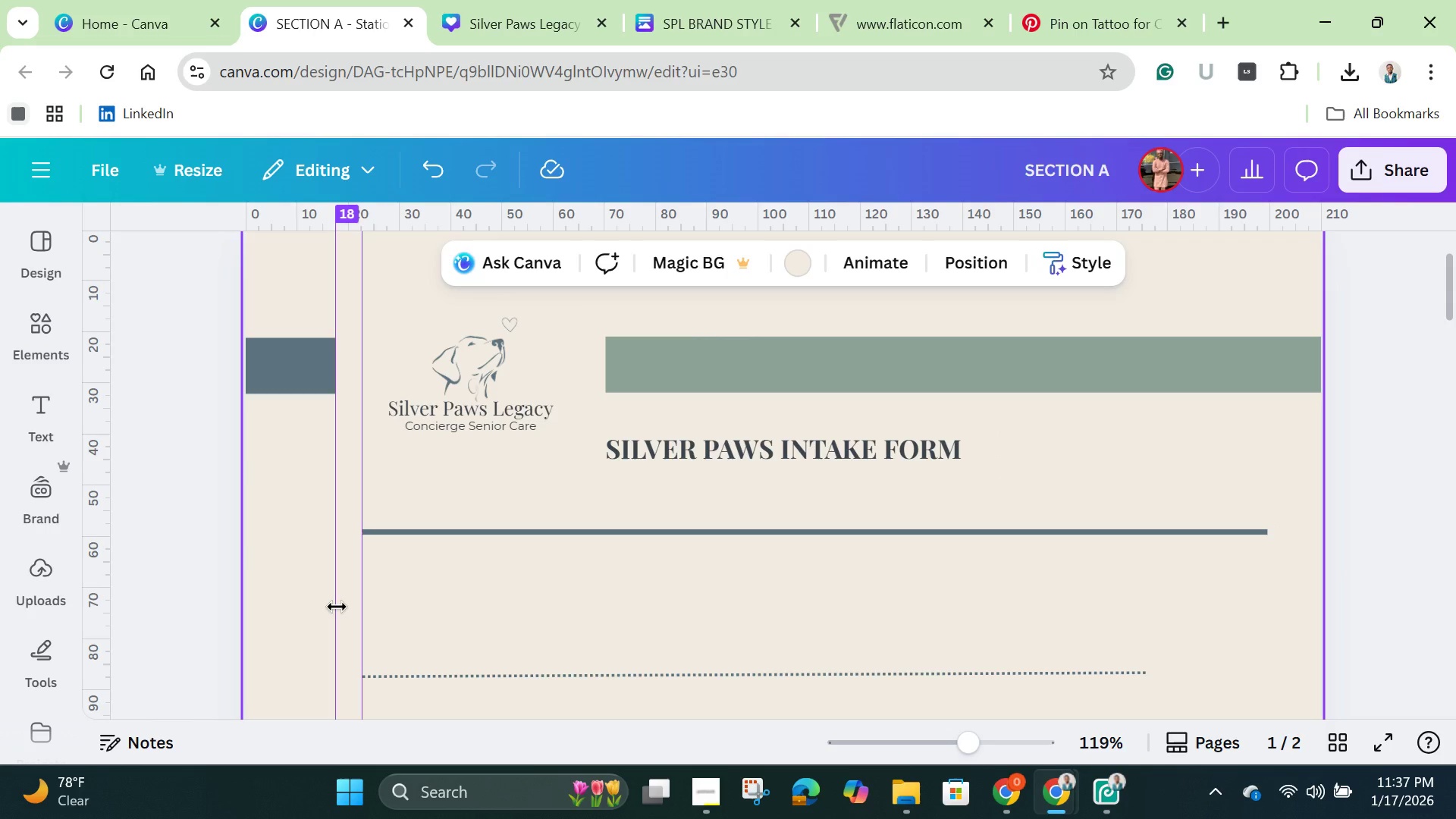 
left_click_drag(start_coordinate=[337, 607], to_coordinate=[1202, 607])
 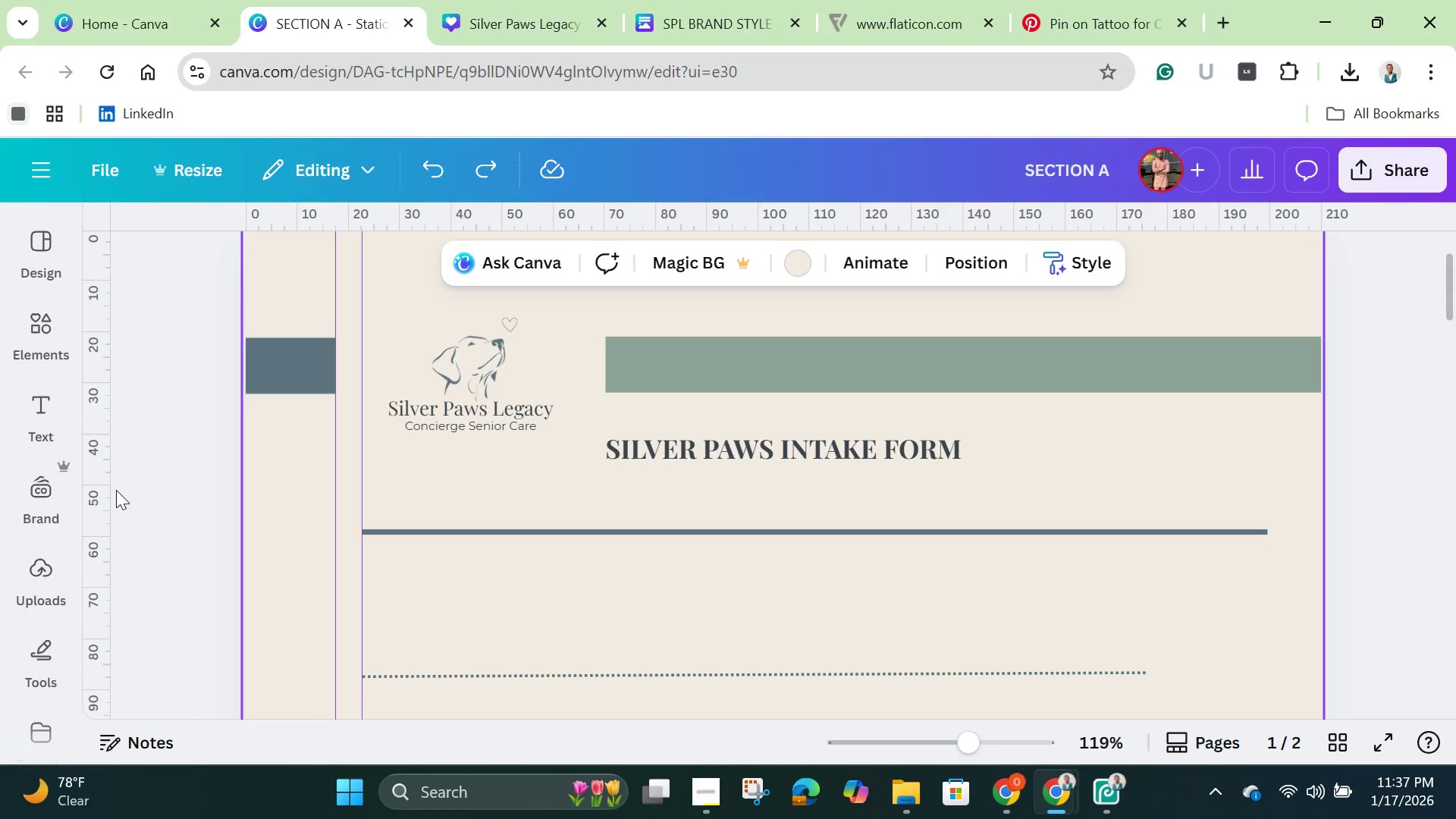 
left_click_drag(start_coordinate=[106, 488], to_coordinate=[1267, 512])
 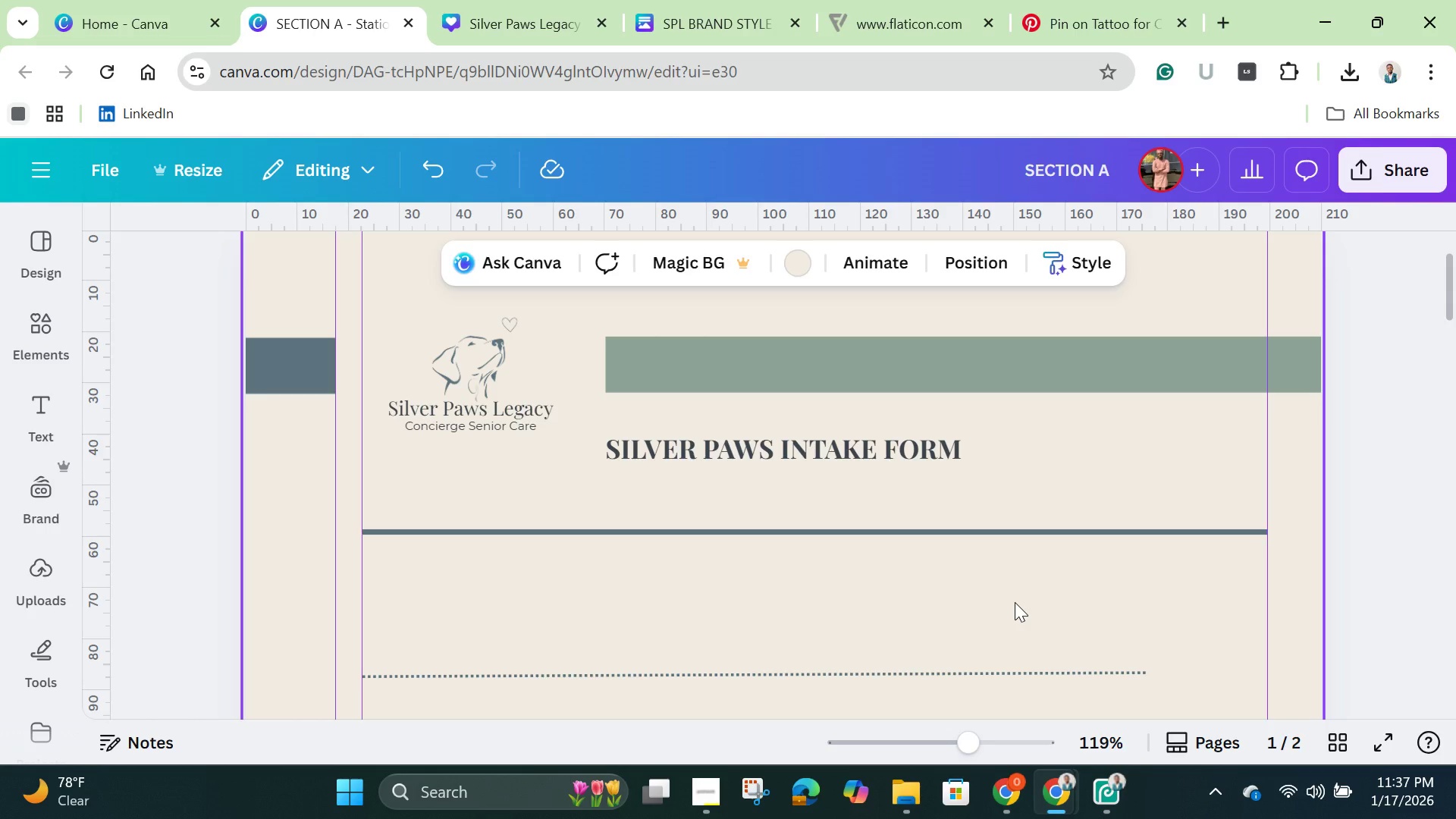 
left_click([1015, 602])
 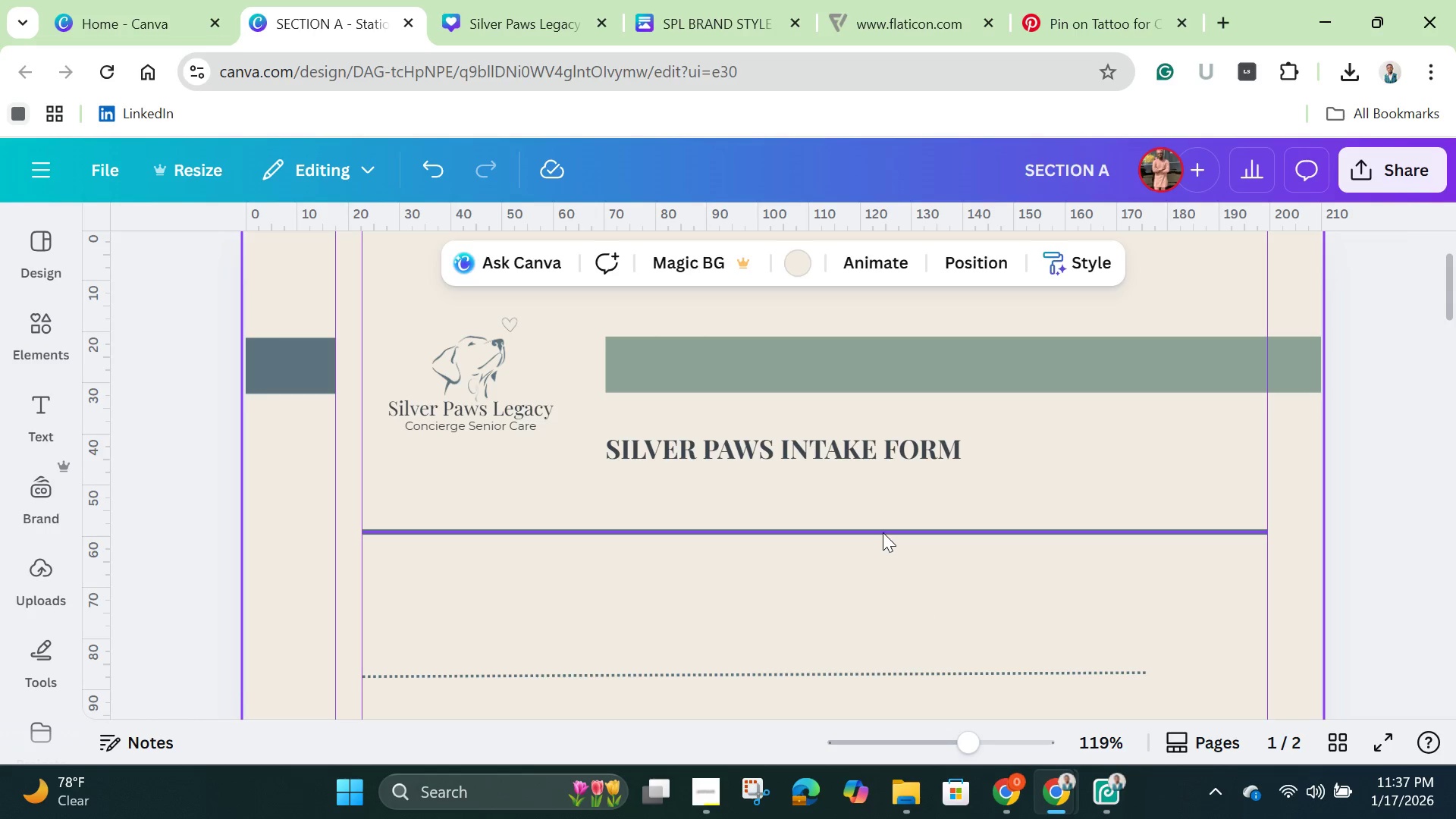 
left_click([883, 532])
 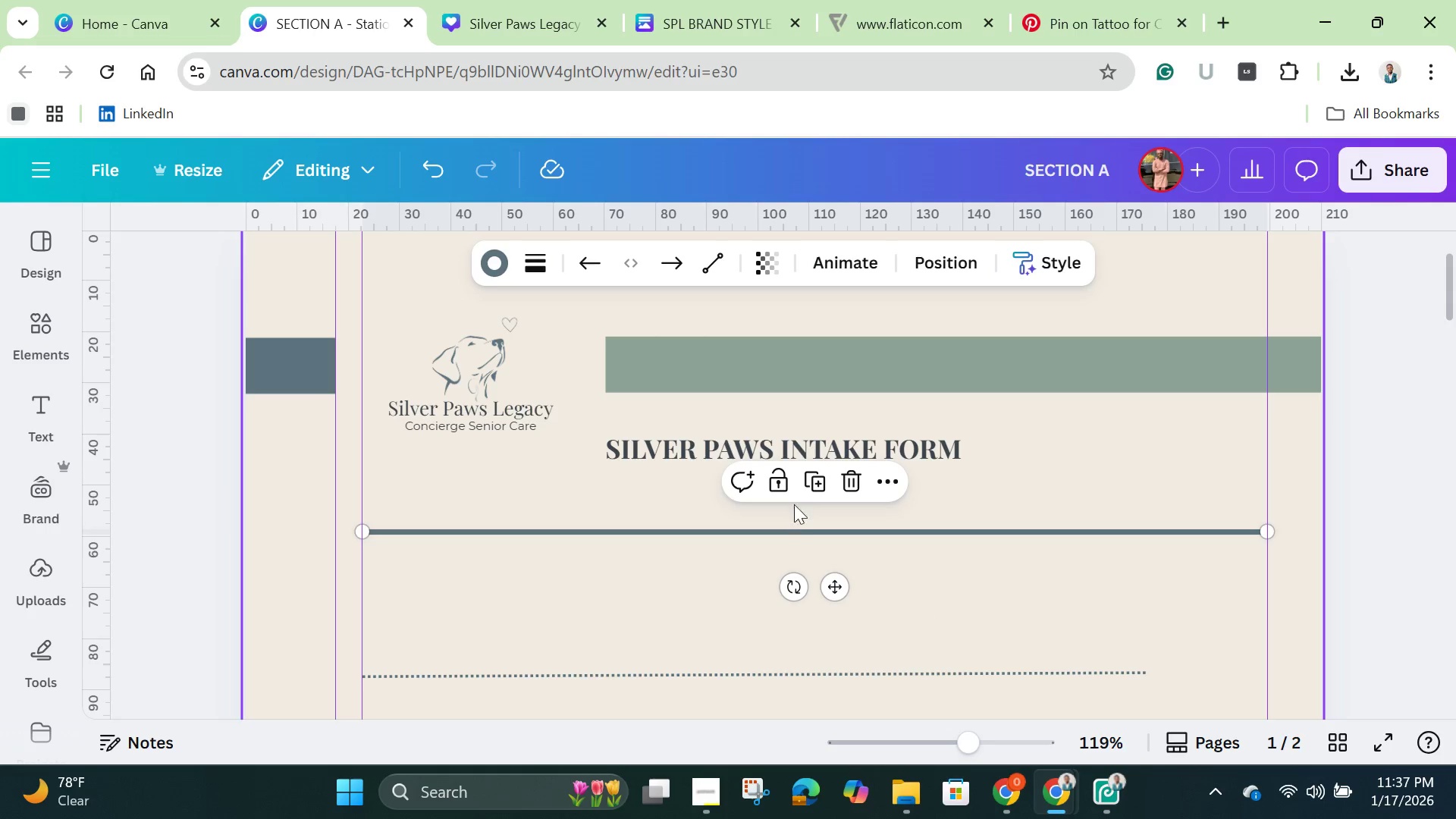 
left_click([814, 480])
 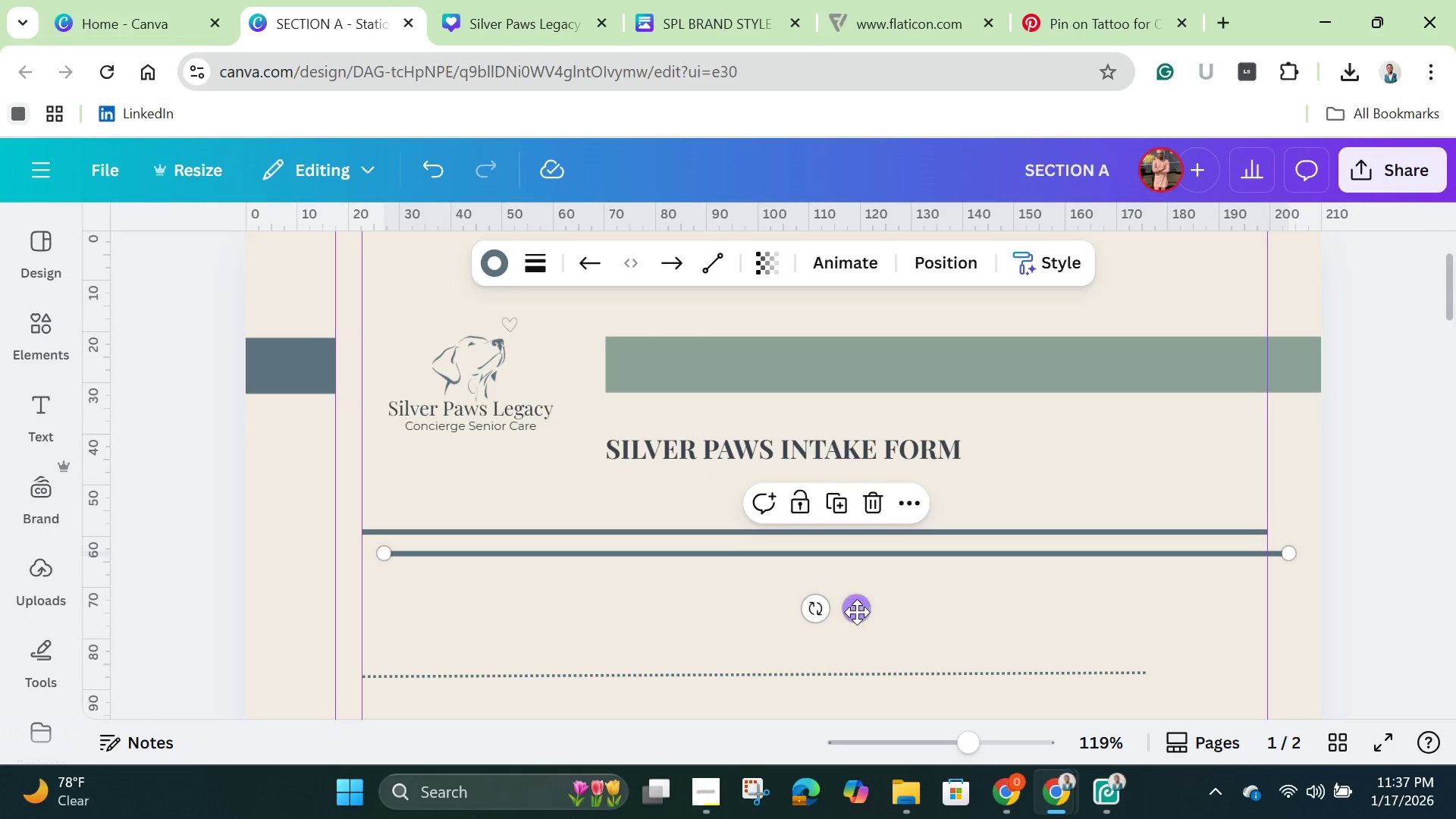 
left_click_drag(start_coordinate=[857, 610], to_coordinate=[831, 639])
 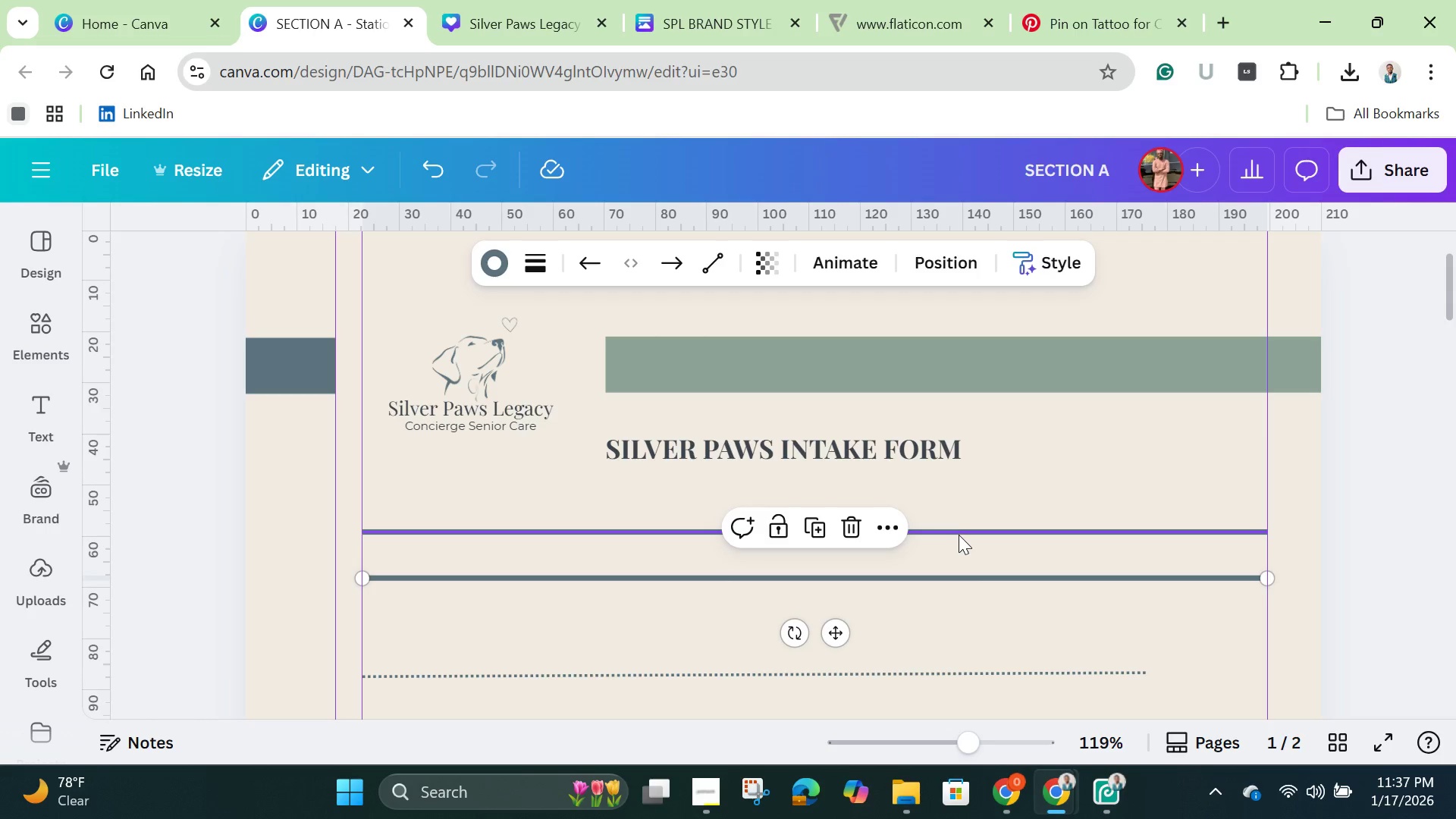 
left_click([957, 533])
 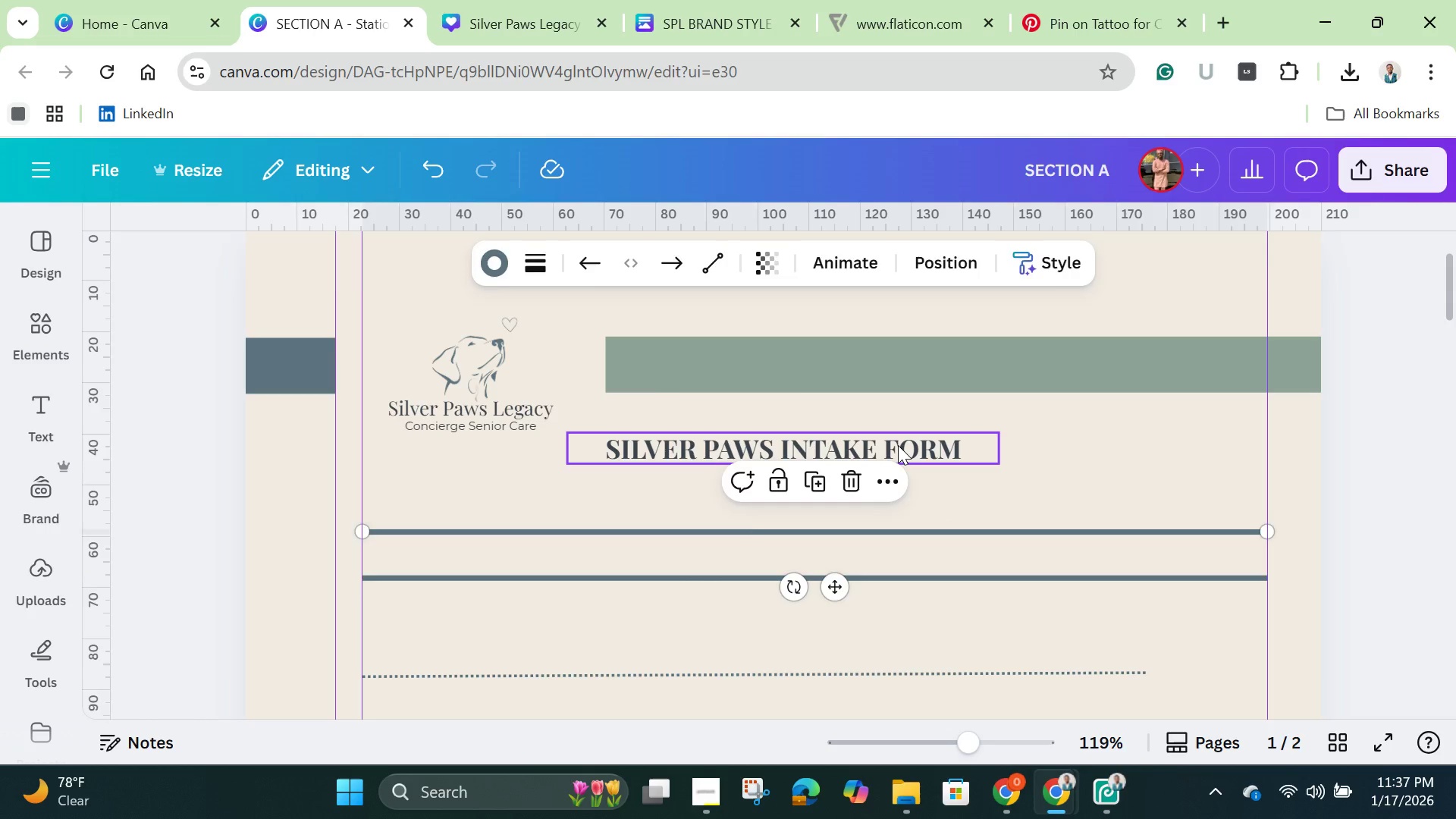 
left_click([898, 445])
 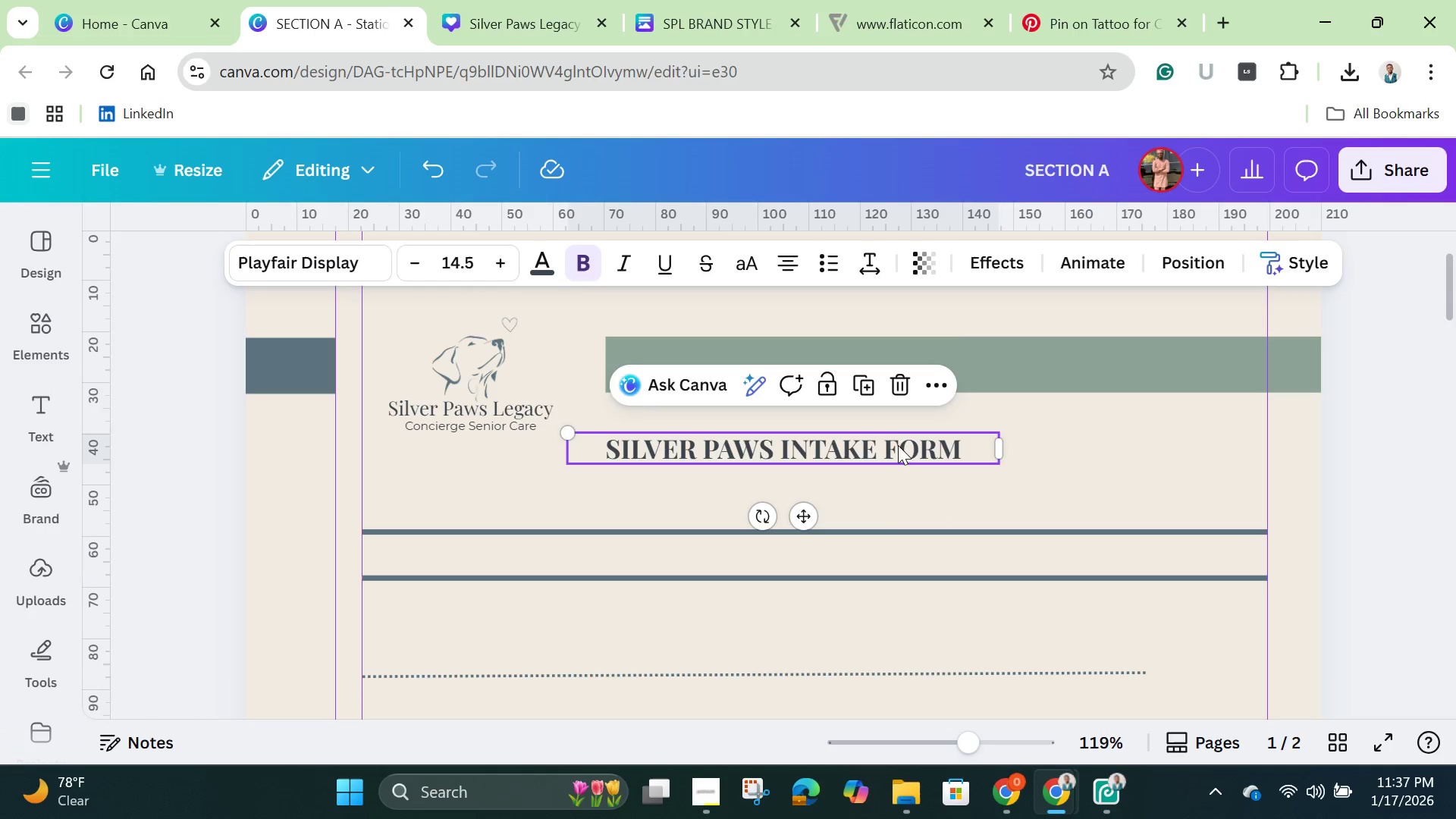 
left_click_drag(start_coordinate=[898, 445], to_coordinate=[898, 469])
 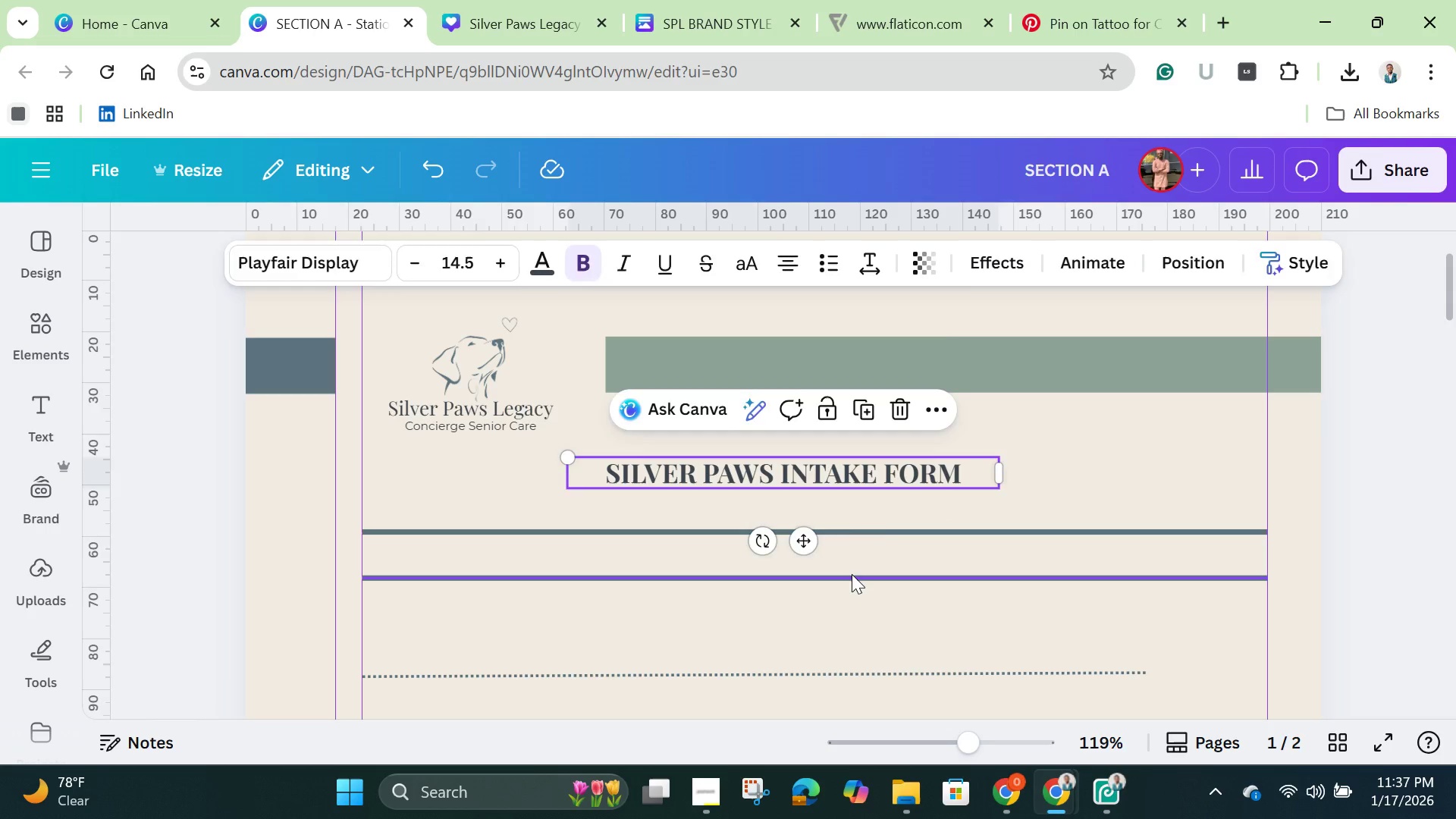 
left_click([852, 574])
 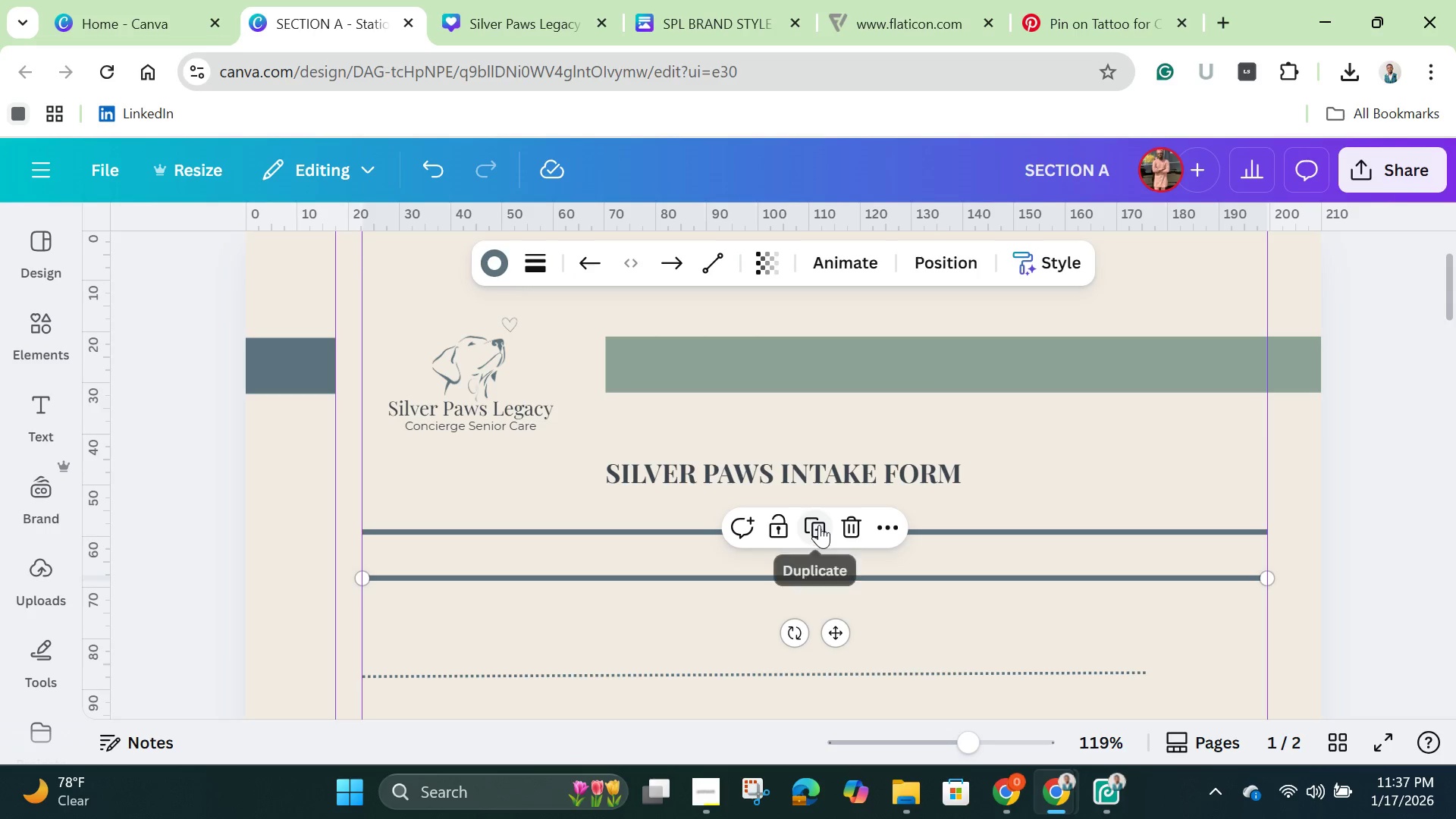 
left_click([819, 525])
 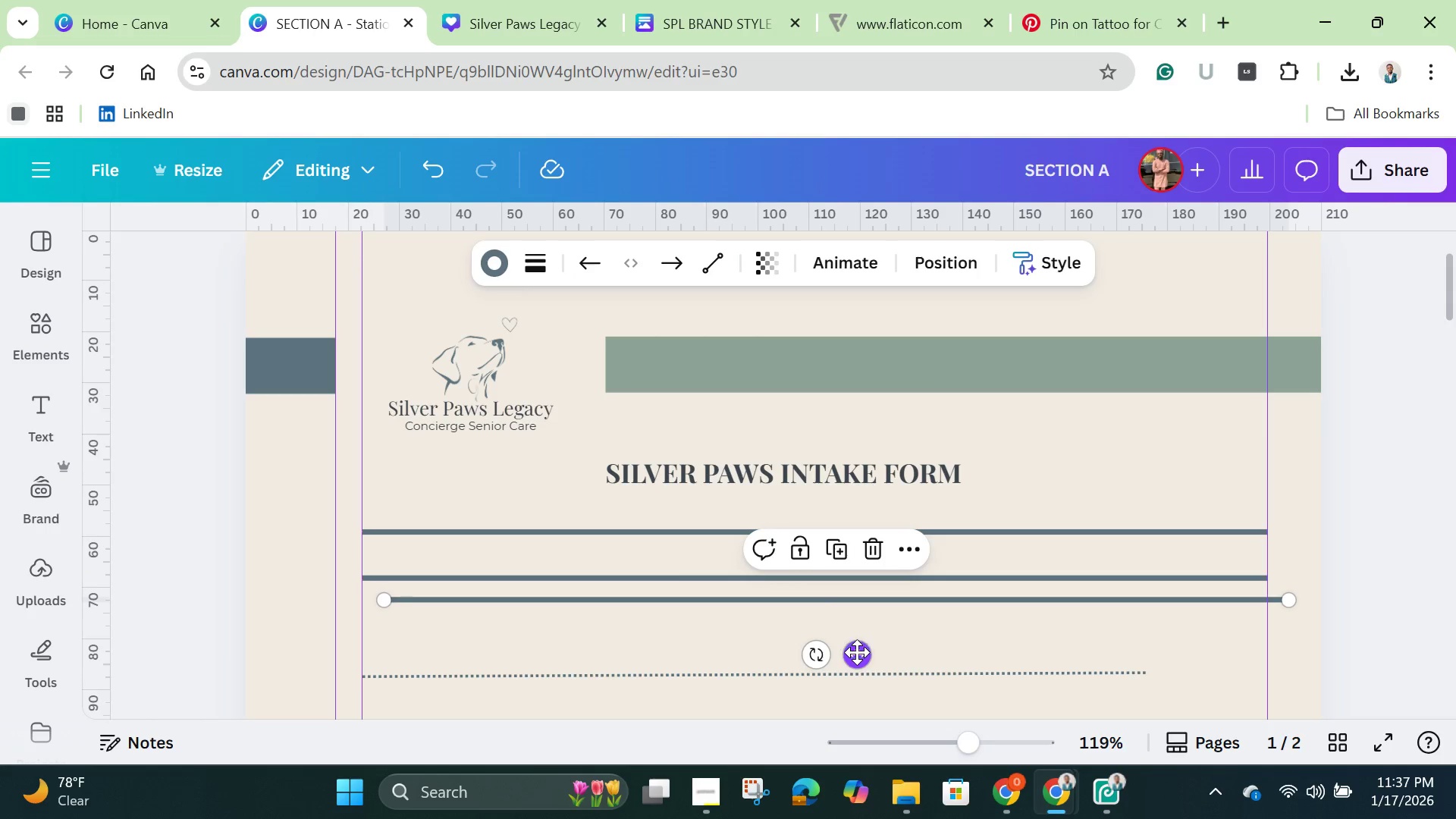 
left_click_drag(start_coordinate=[857, 652], to_coordinate=[836, 672])
 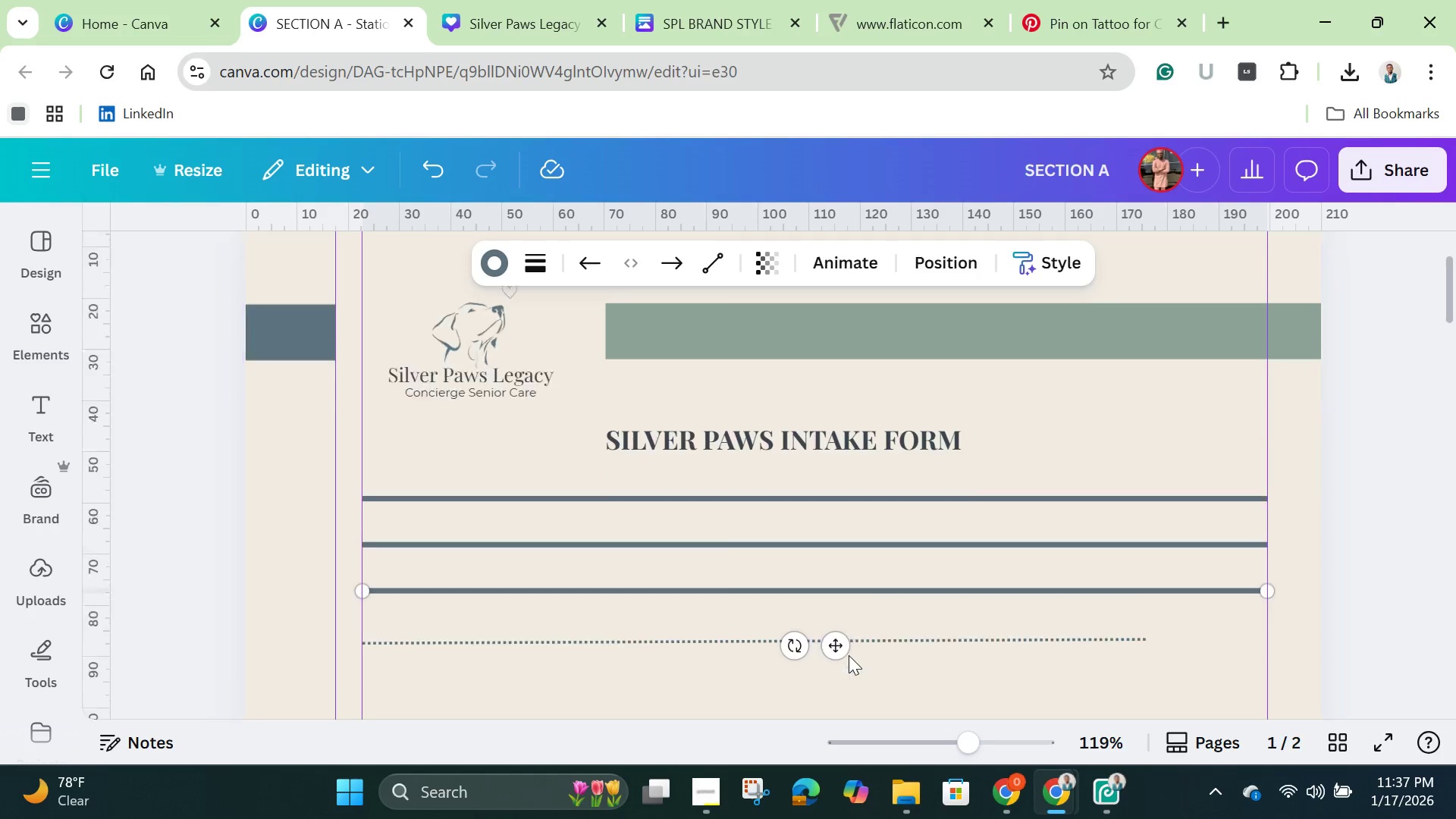 
scroll: coordinate [849, 655], scroll_direction: down, amount: 1.0
 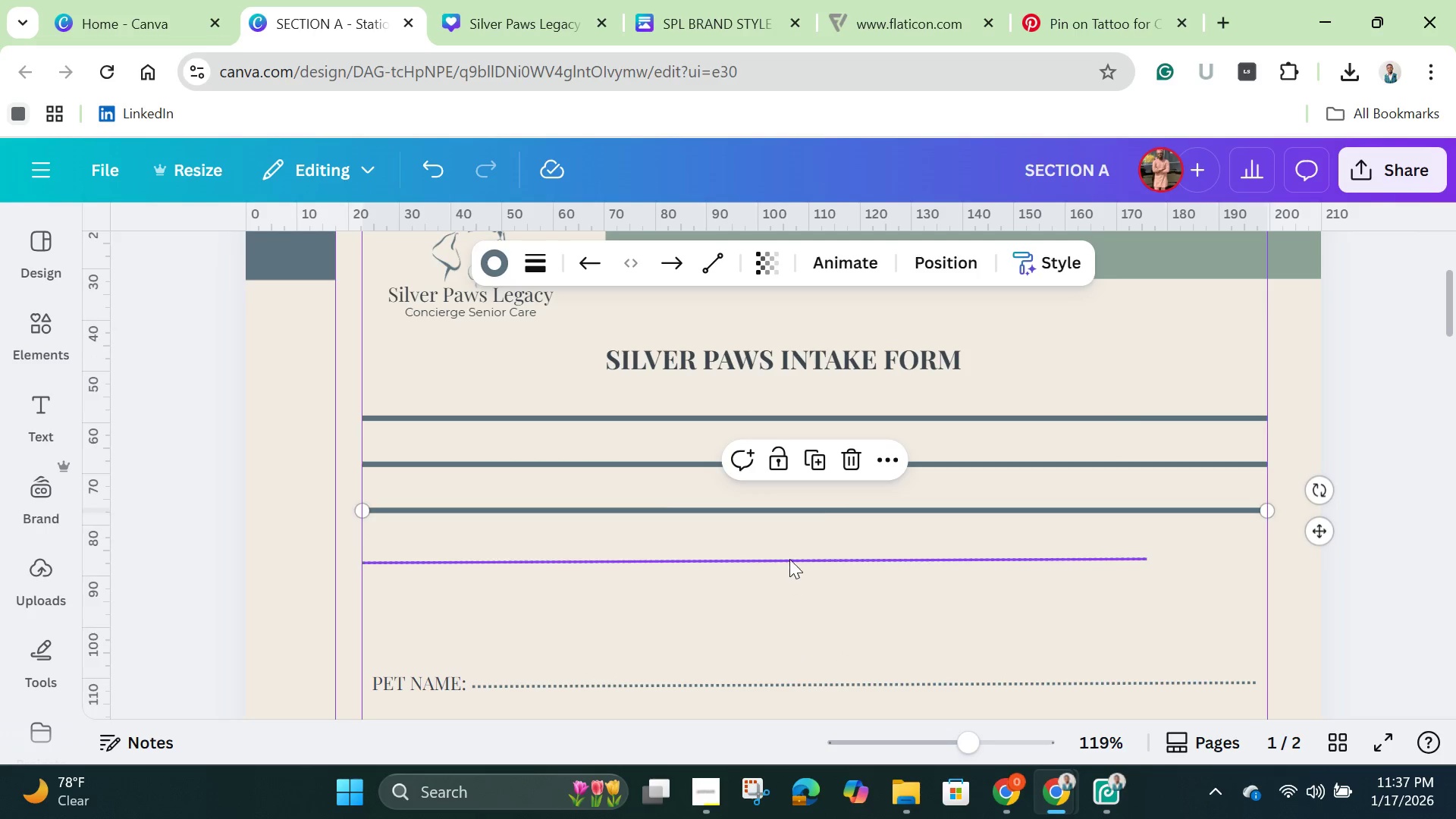 
left_click([789, 559])
 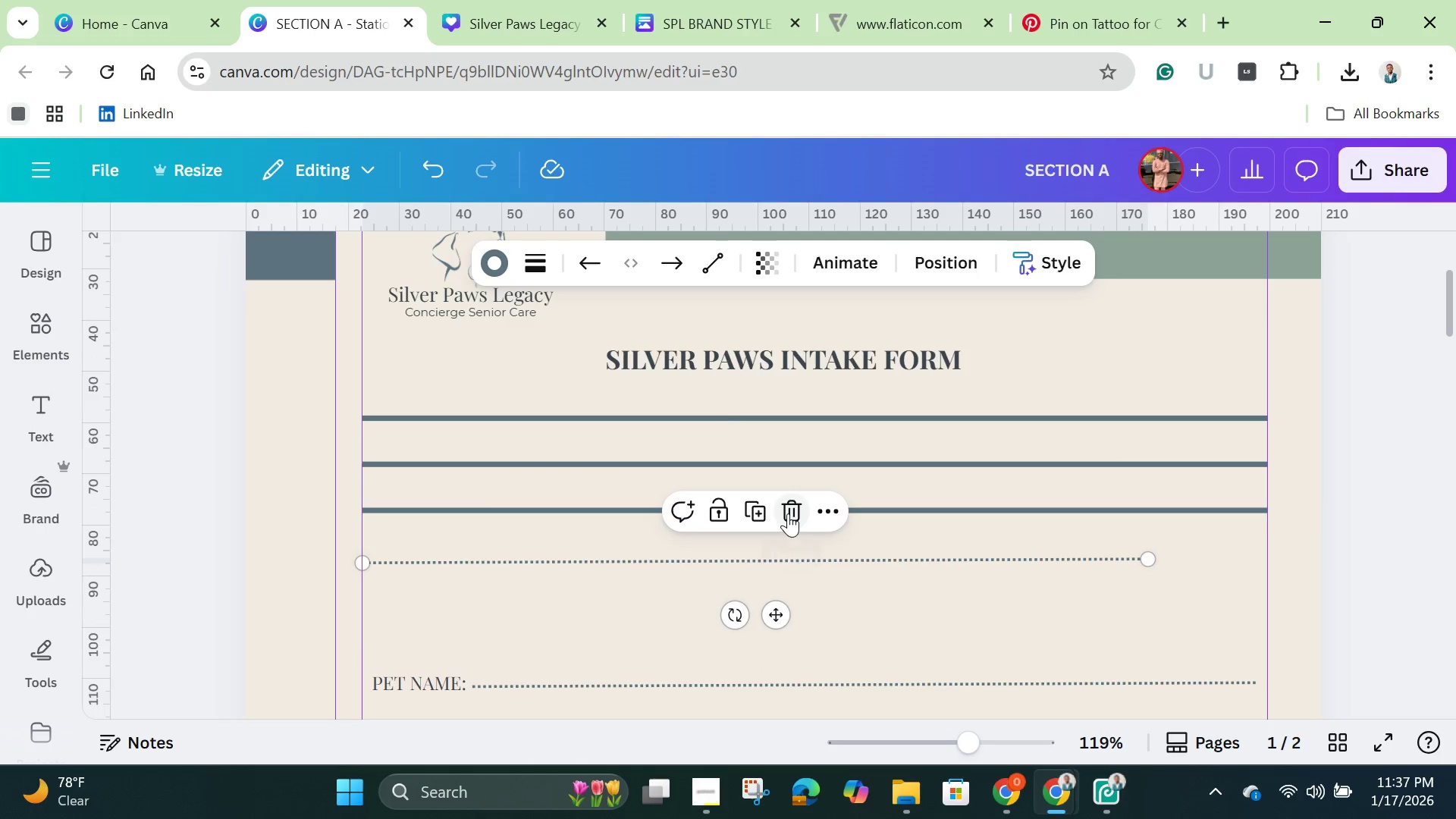 
left_click([788, 513])
 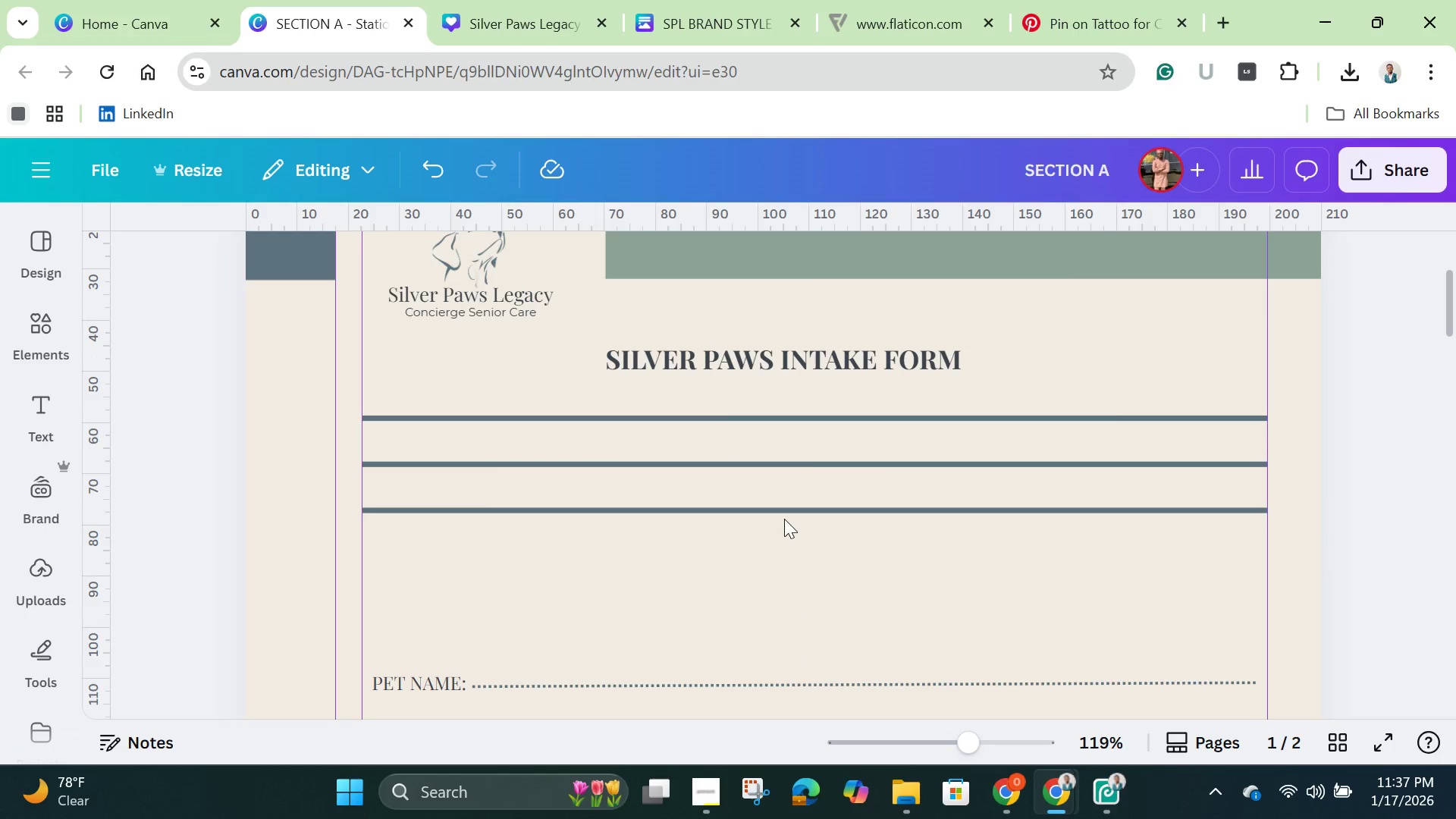 
left_click([784, 519])
 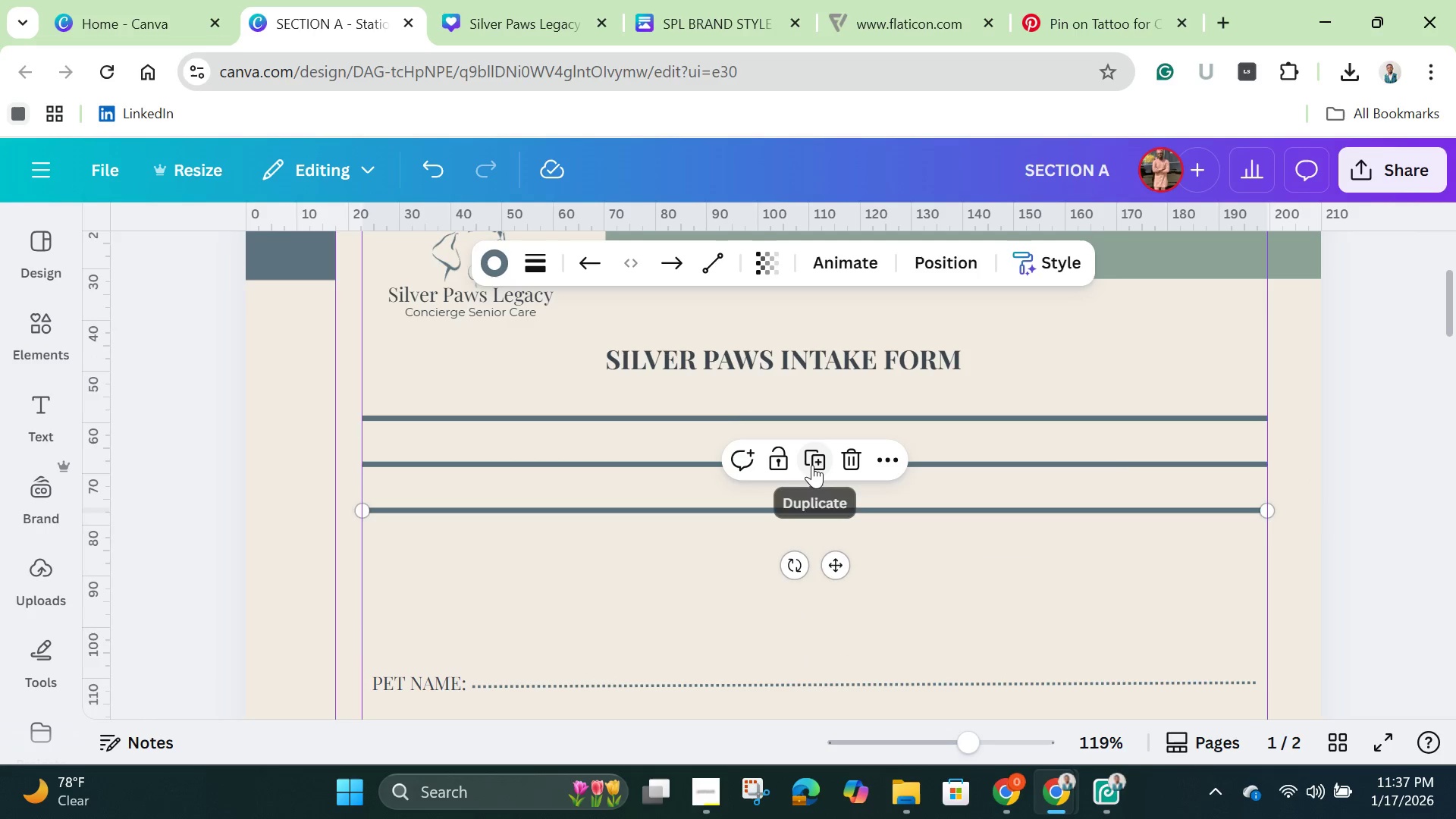 
left_click([814, 465])
 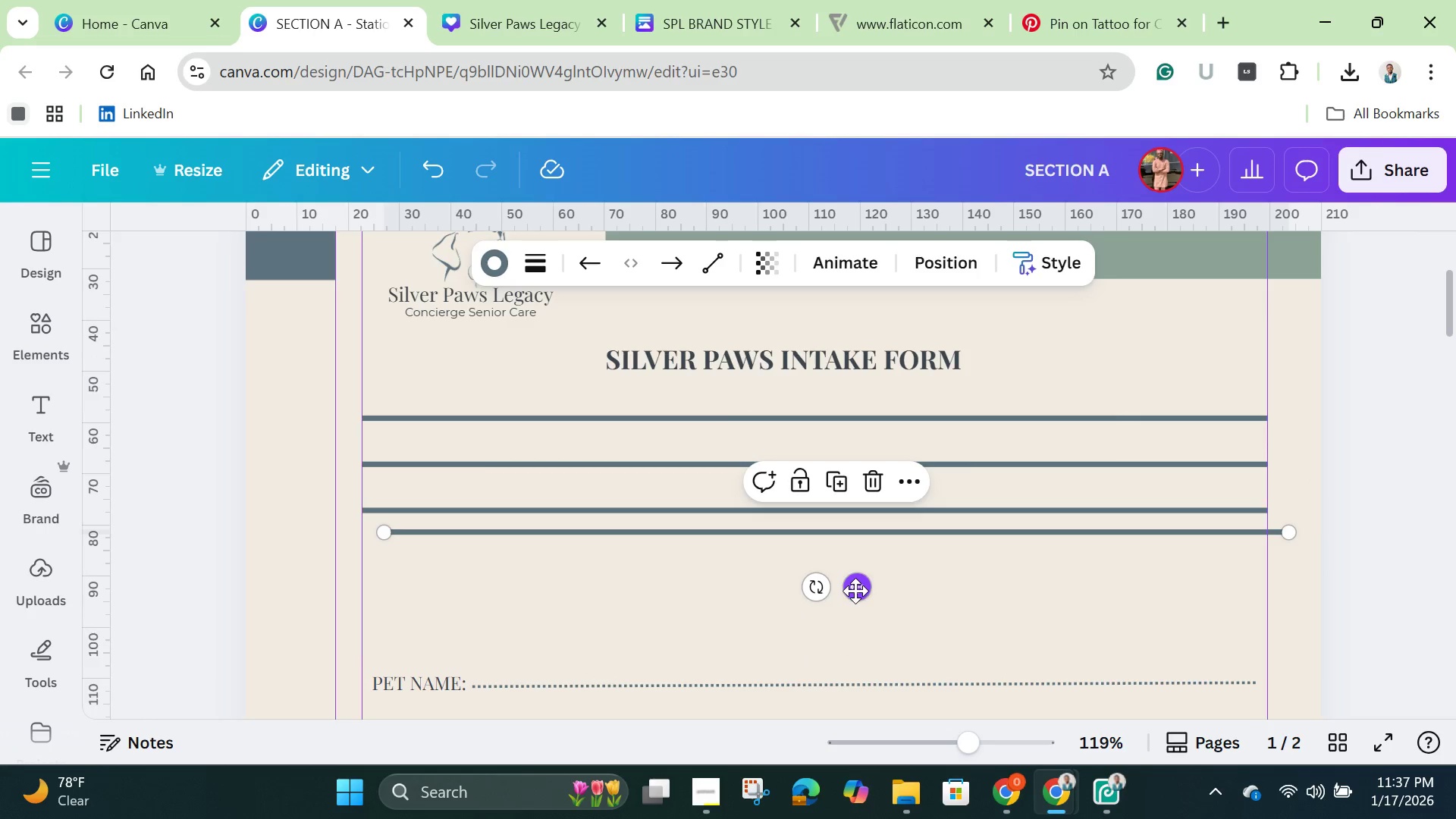 
left_click_drag(start_coordinate=[855, 591], to_coordinate=[833, 611])
 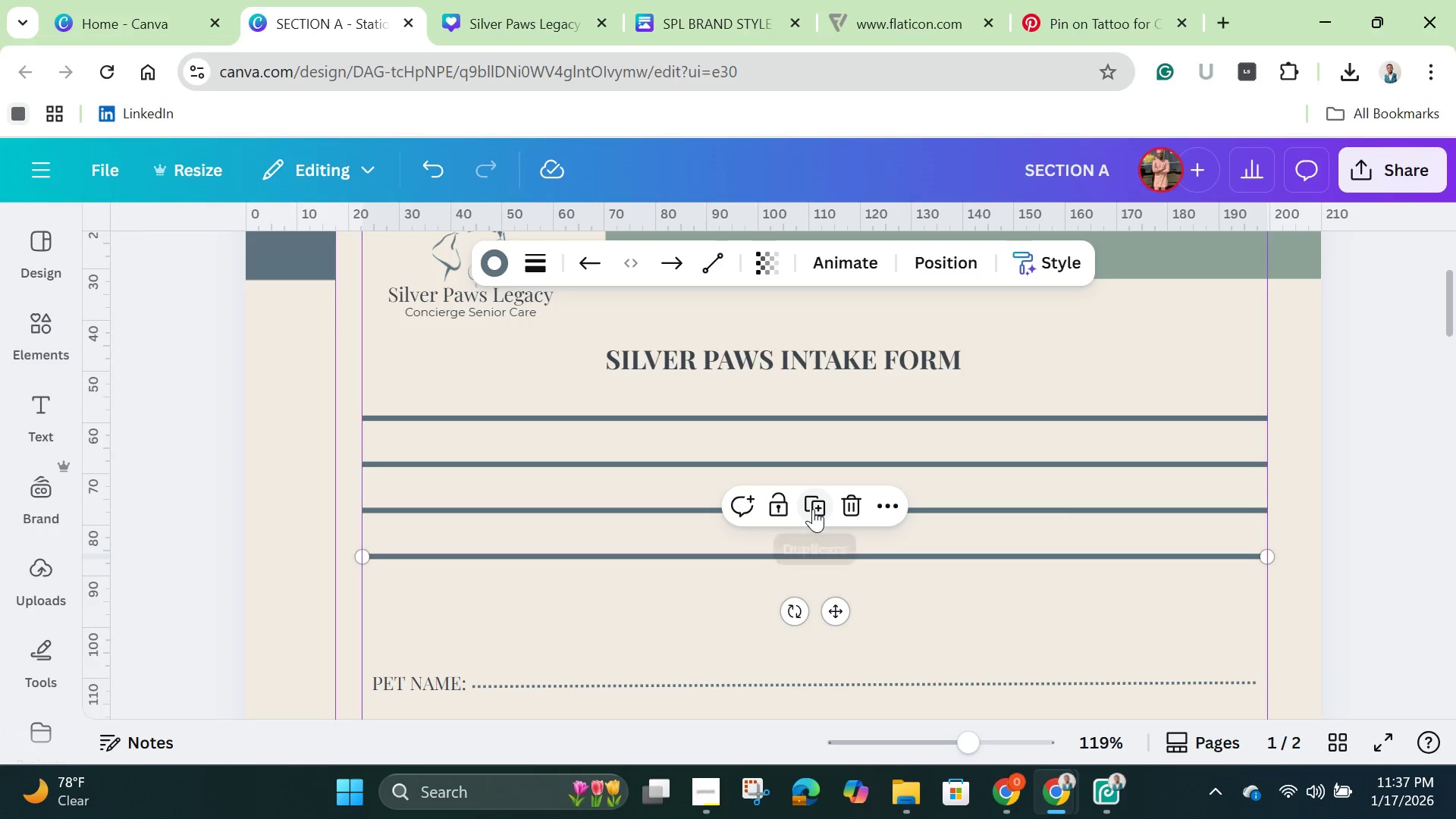 
left_click([813, 509])
 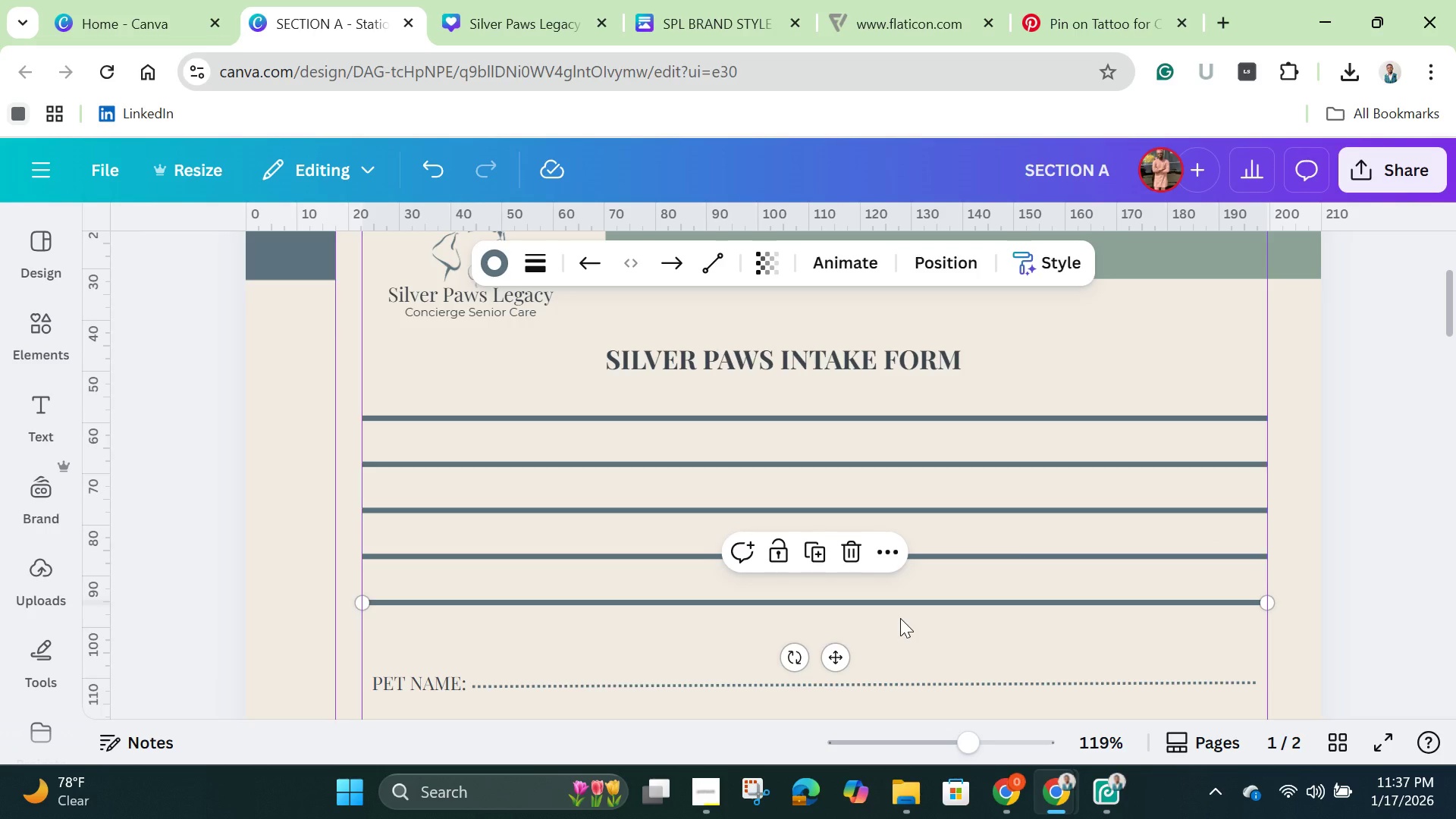 
left_click([900, 619])
 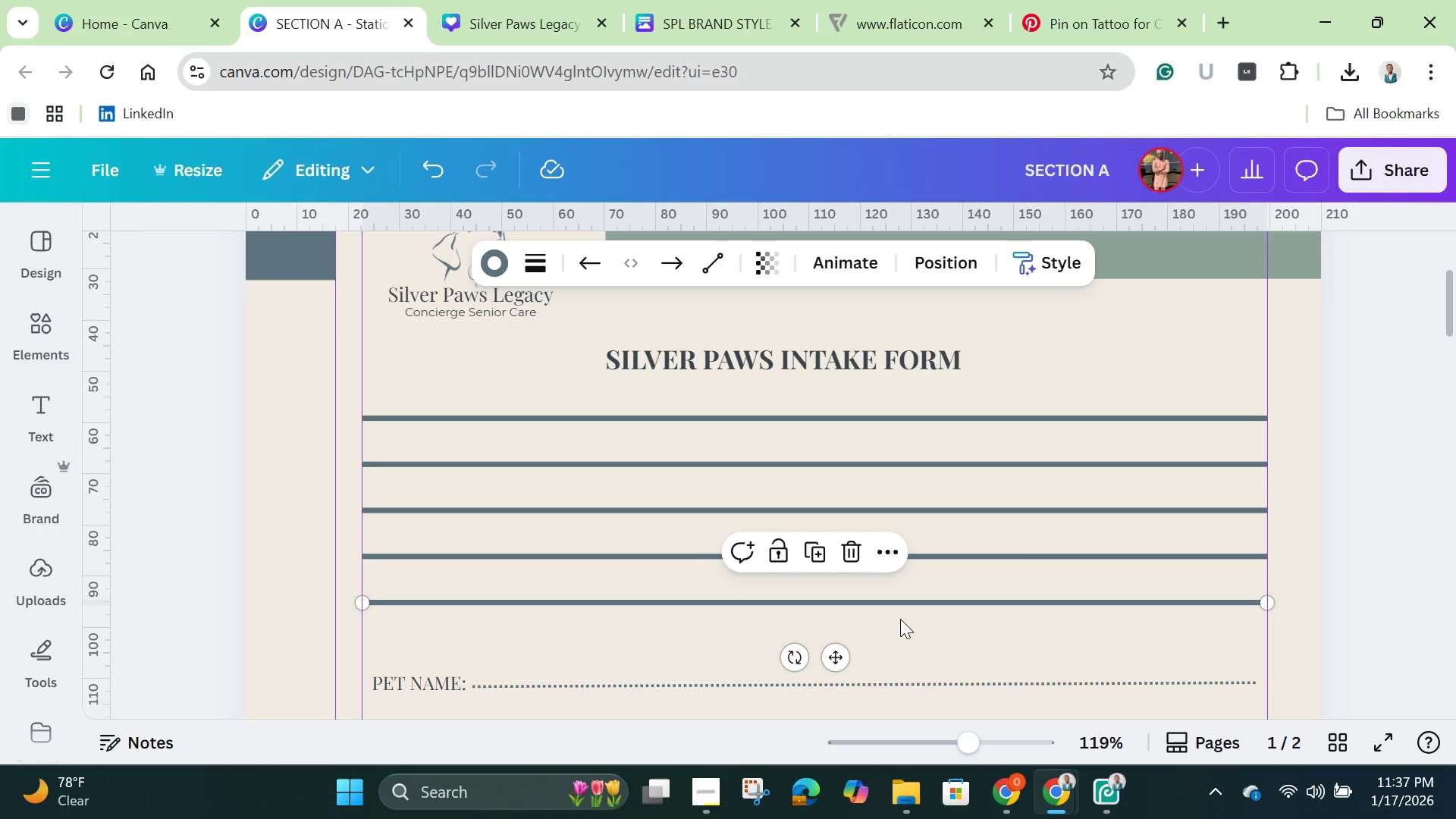 
left_click([900, 619])
 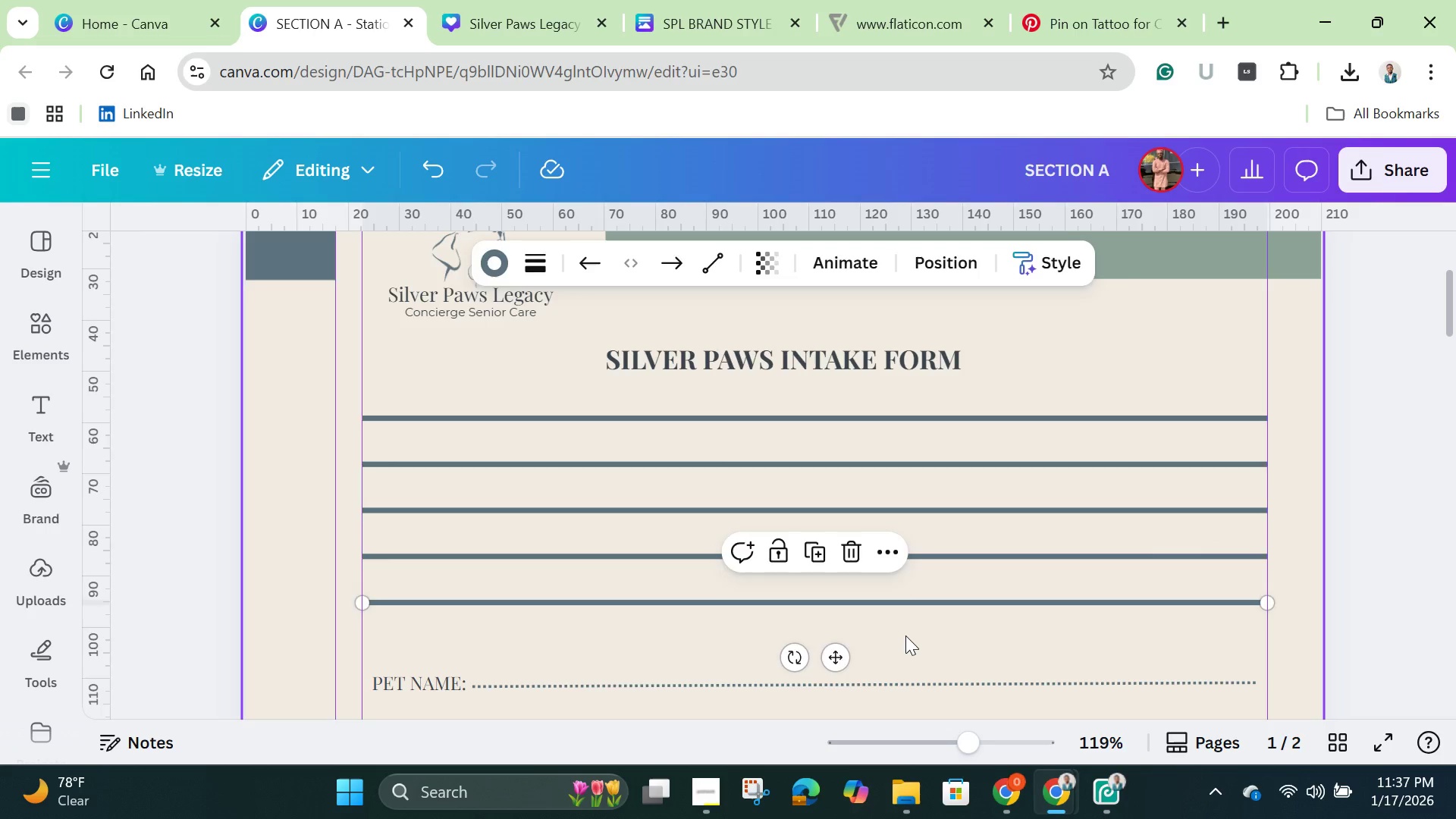 
left_click([905, 635])
 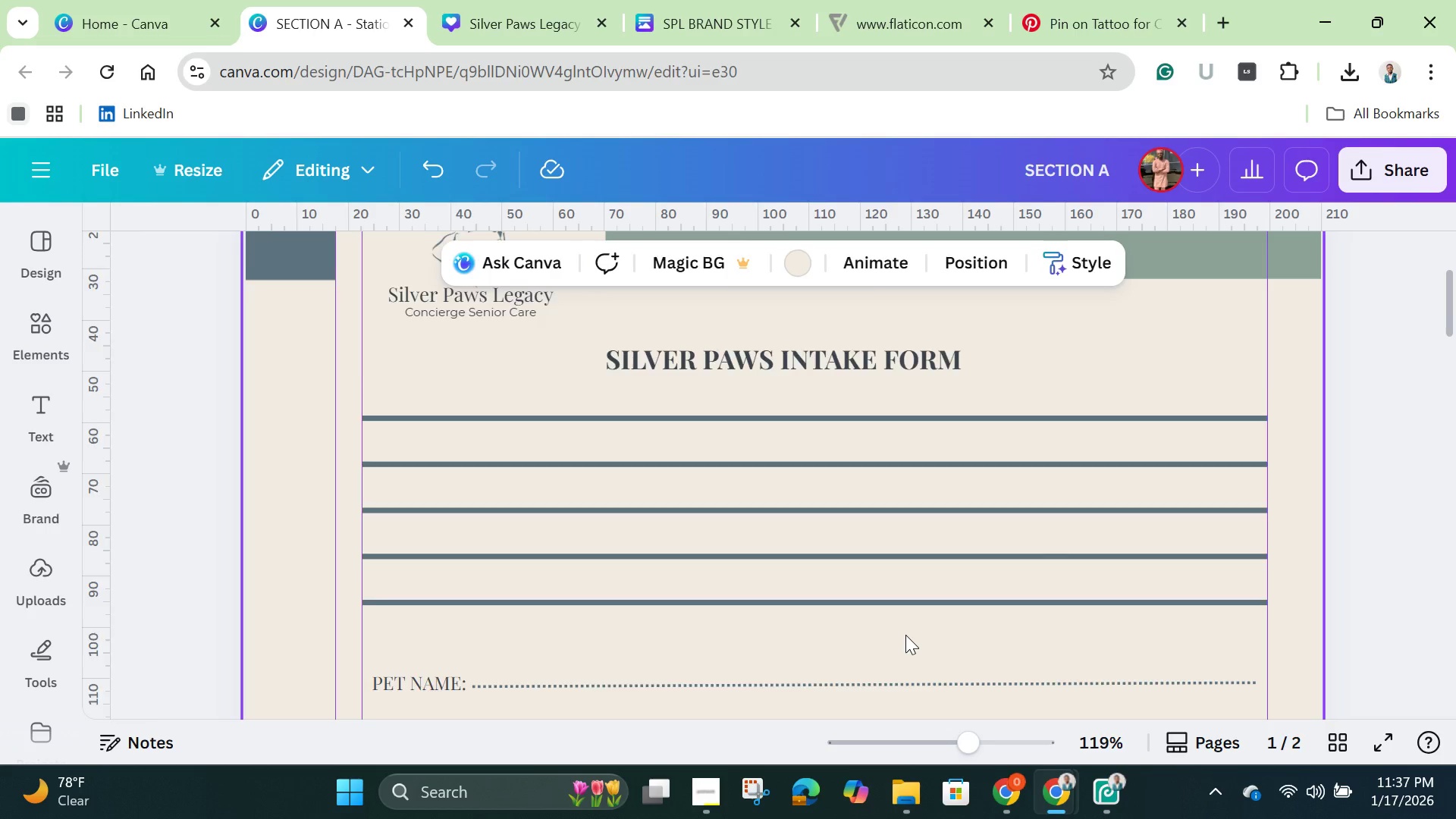 
scroll: coordinate [905, 635], scroll_direction: down, amount: 1.0
 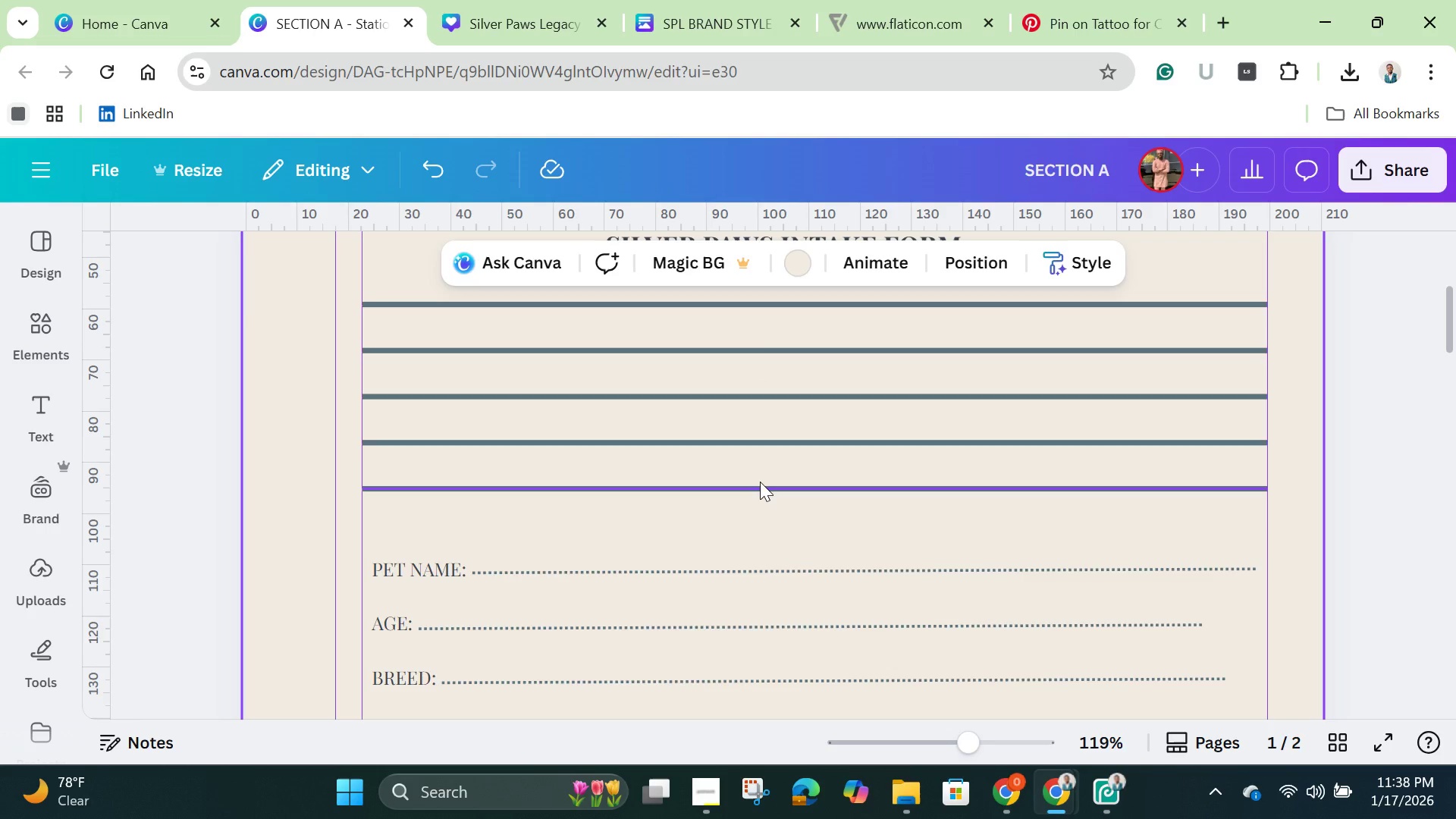 
wait(37.12)
 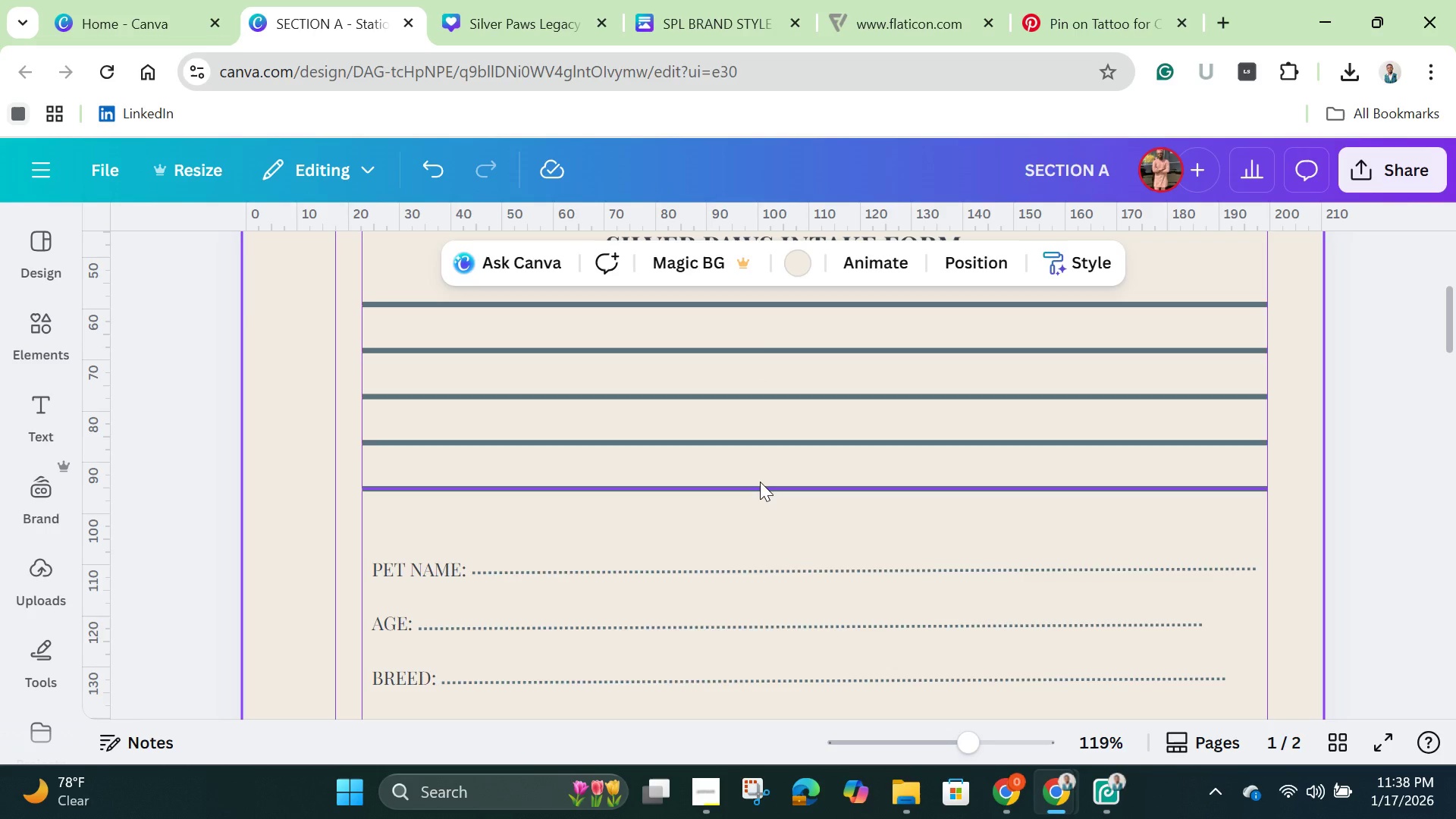 
scroll: coordinate [992, 514], scroll_direction: up, amount: 1.0
 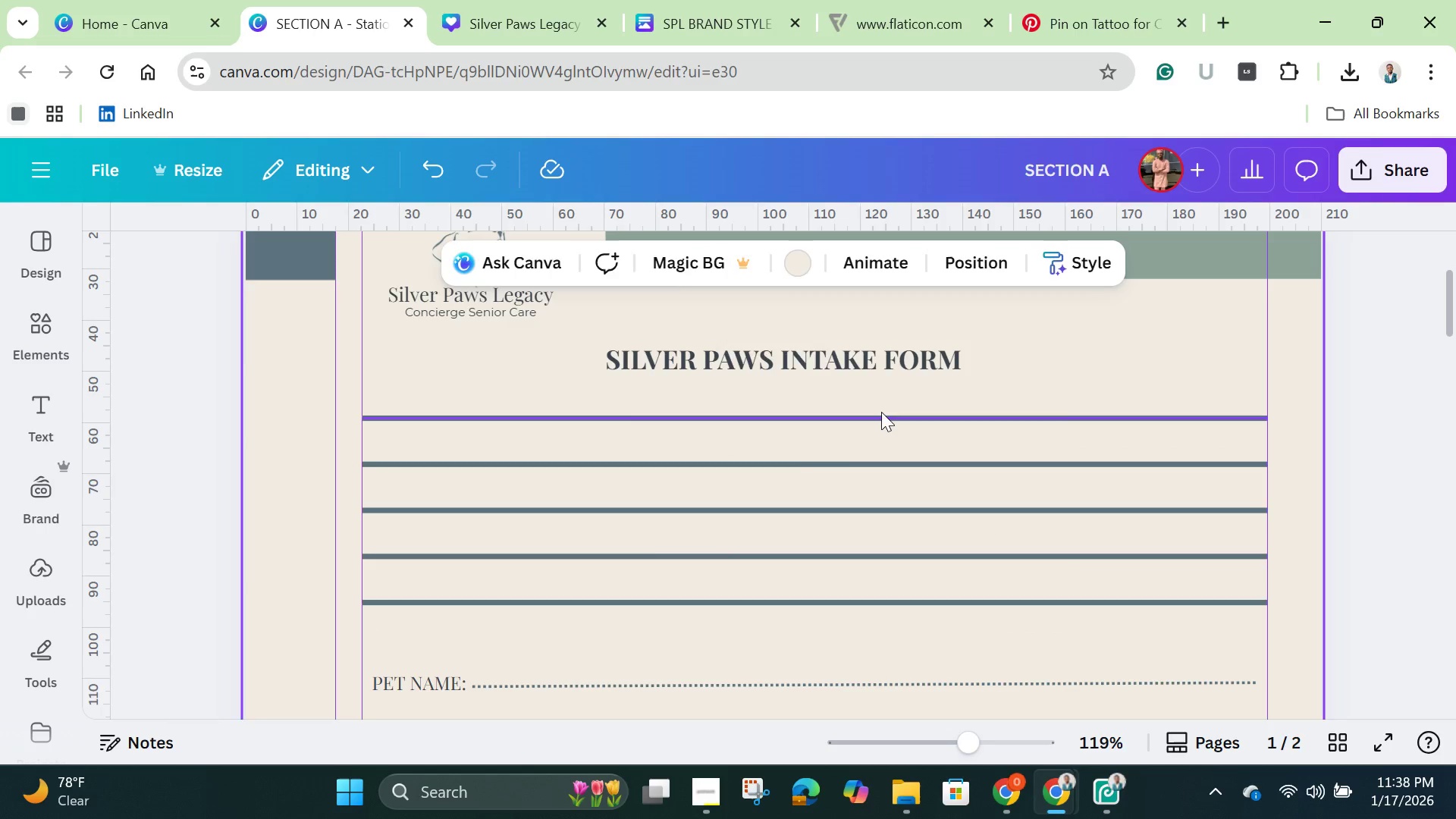 
left_click([881, 412])
 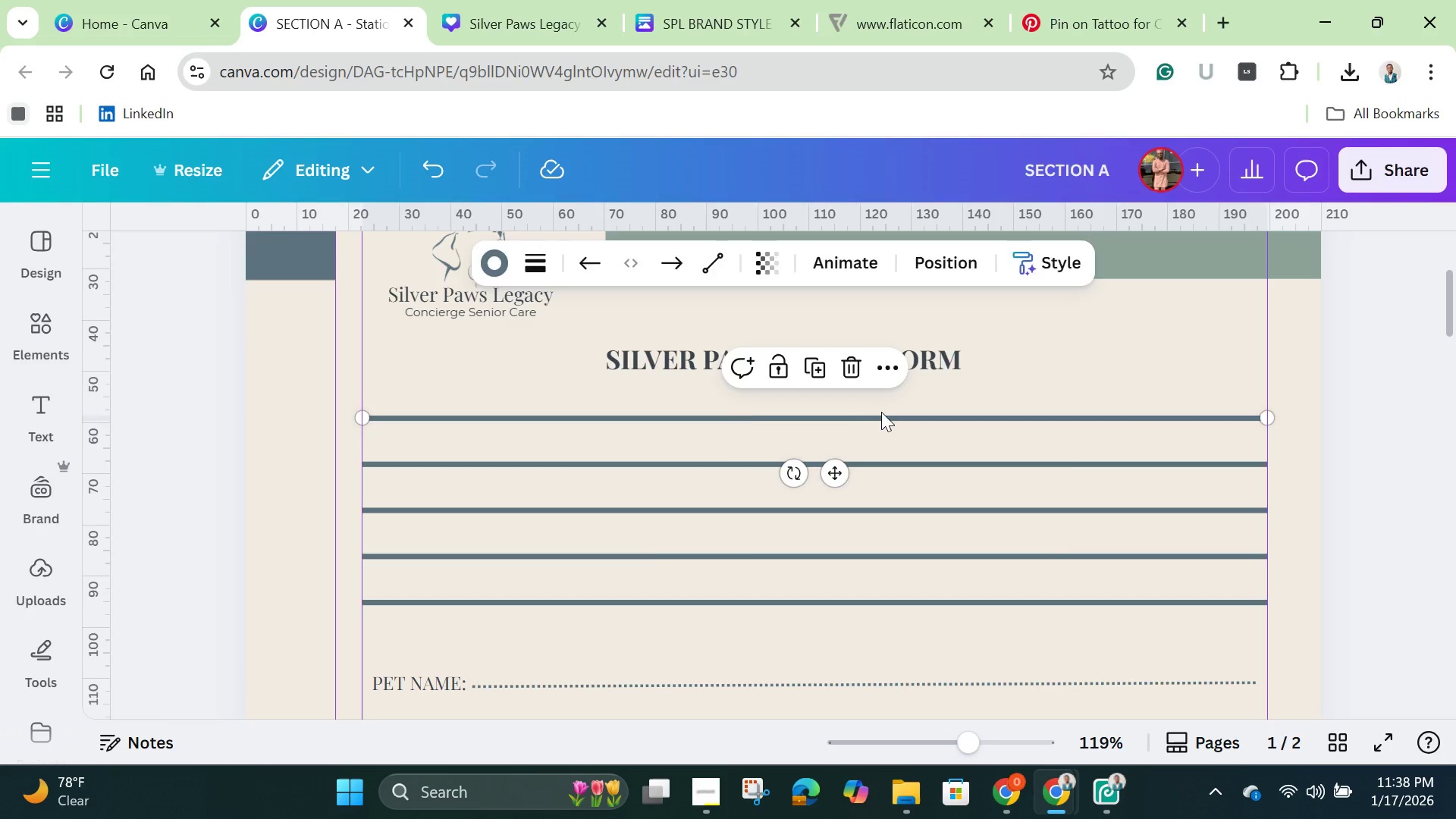 
key(Backspace)
 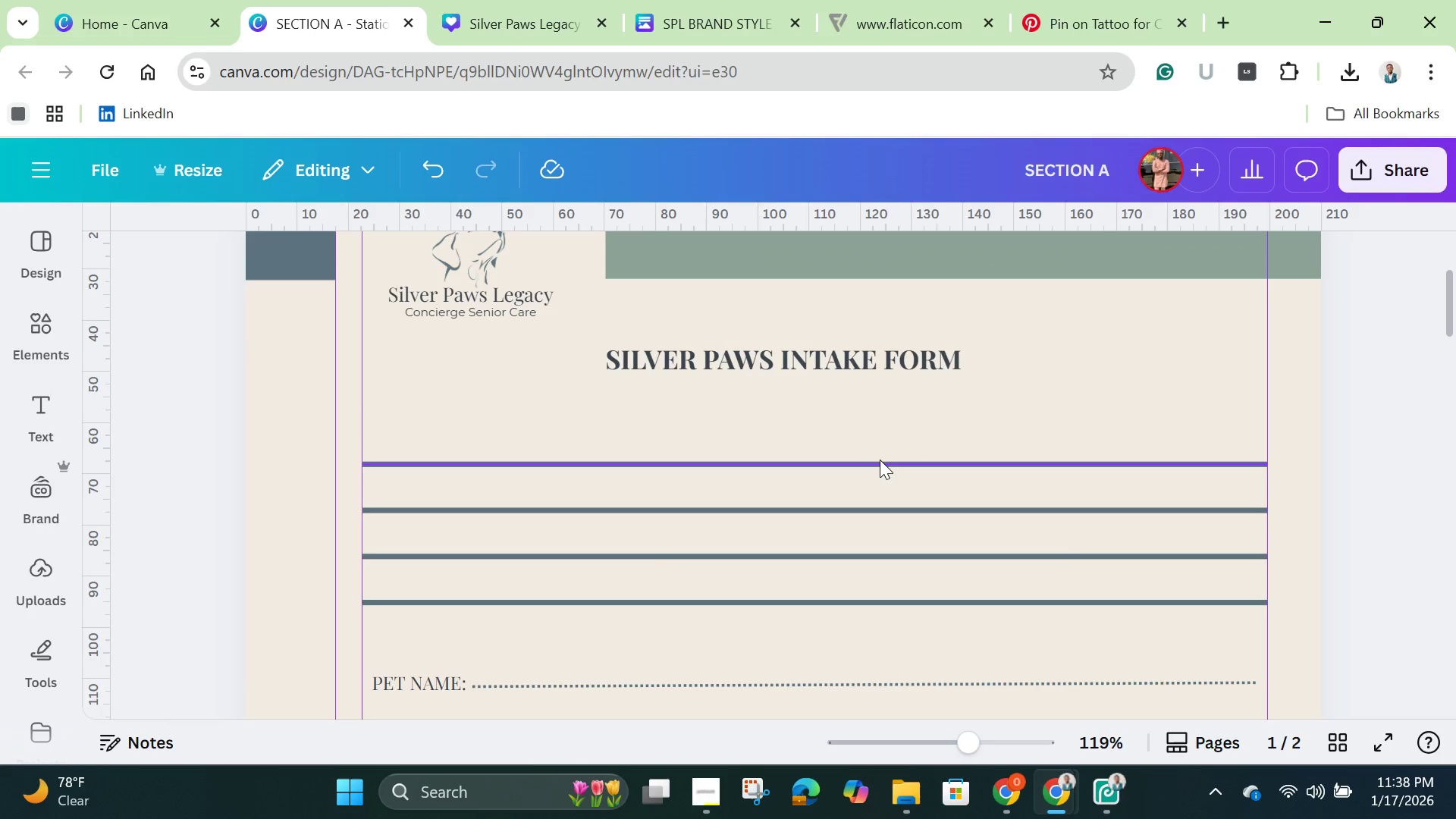 
left_click([880, 460])
 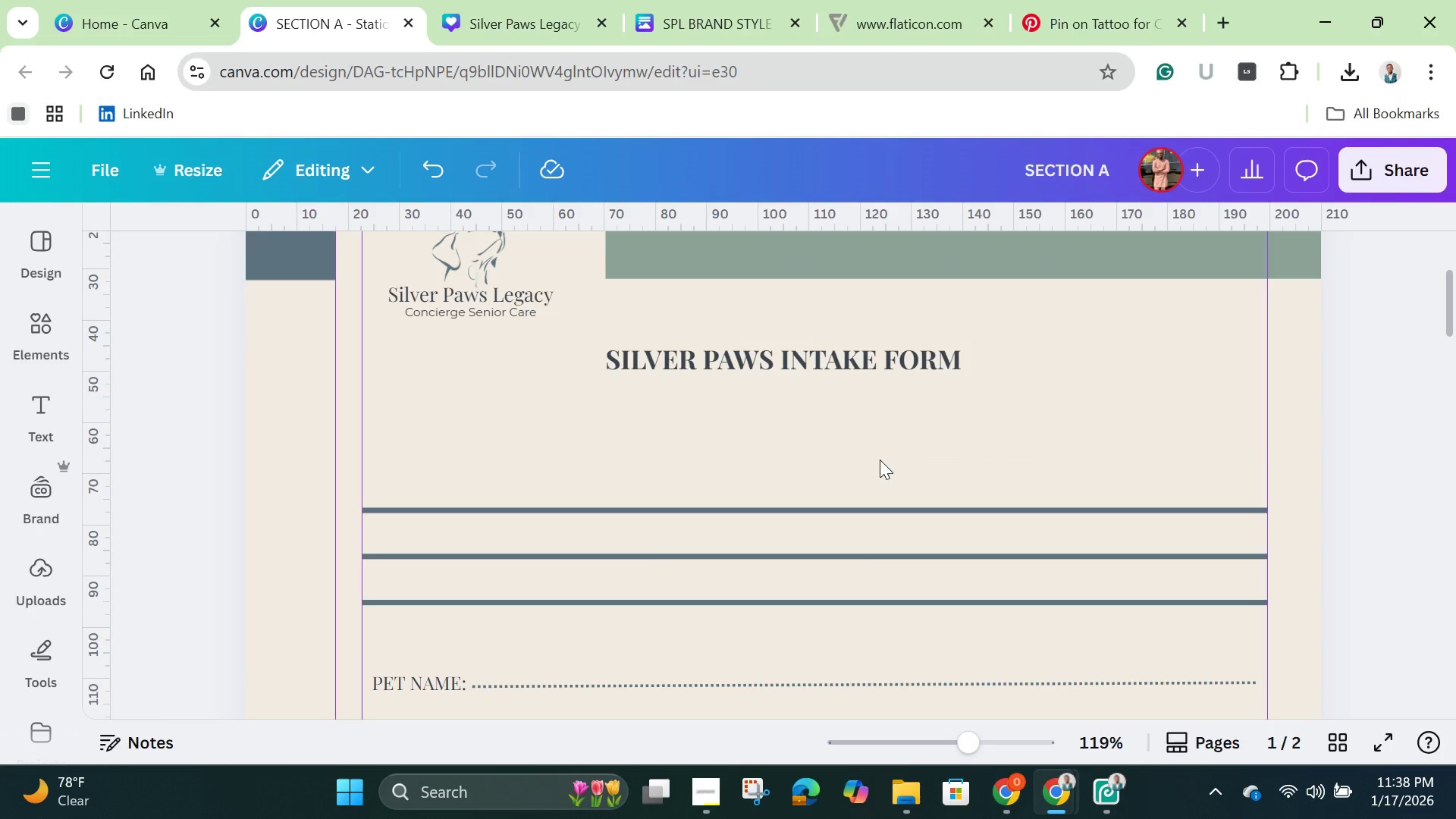 
key(Backspace)
 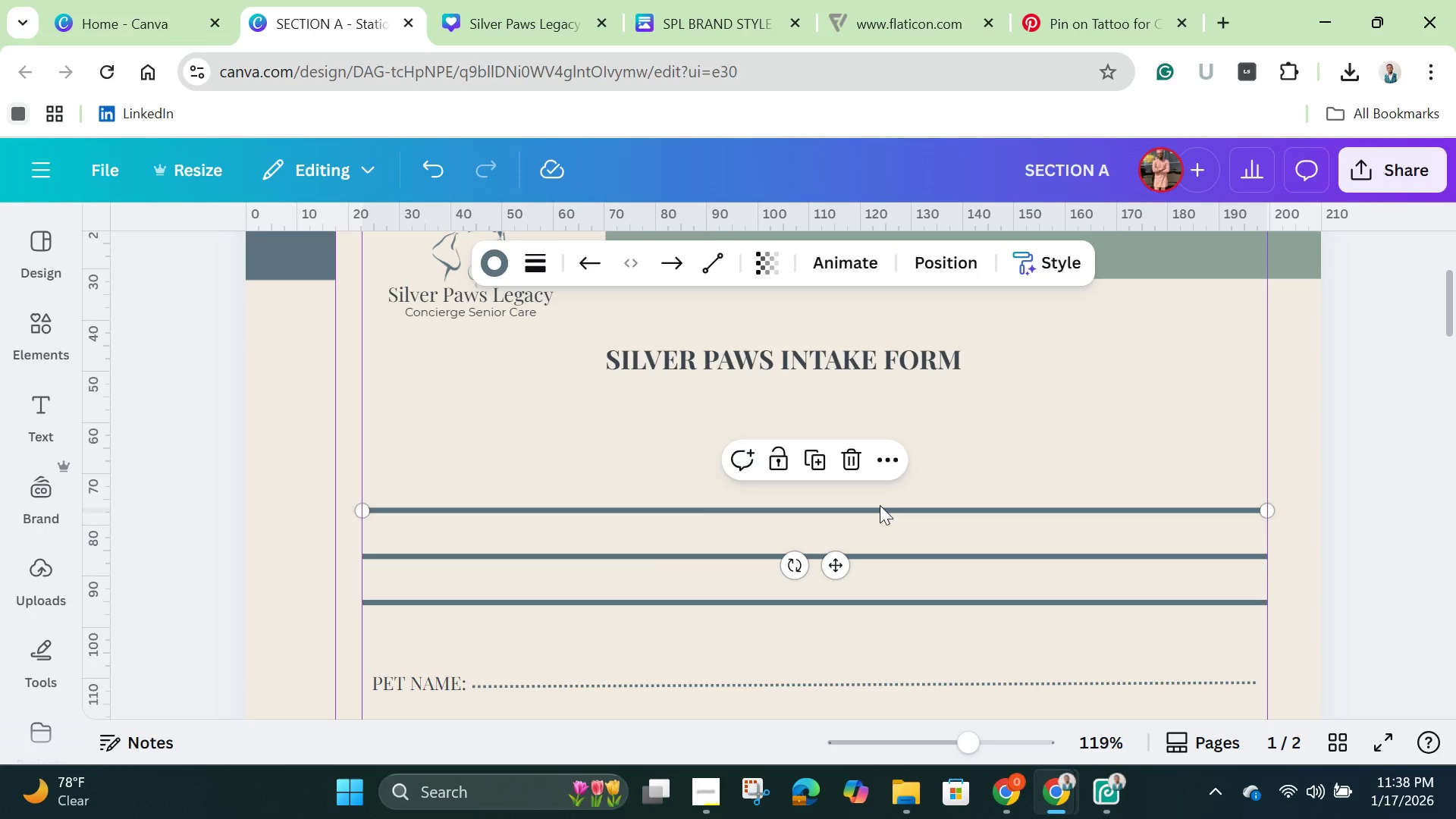 
left_click([880, 505])
 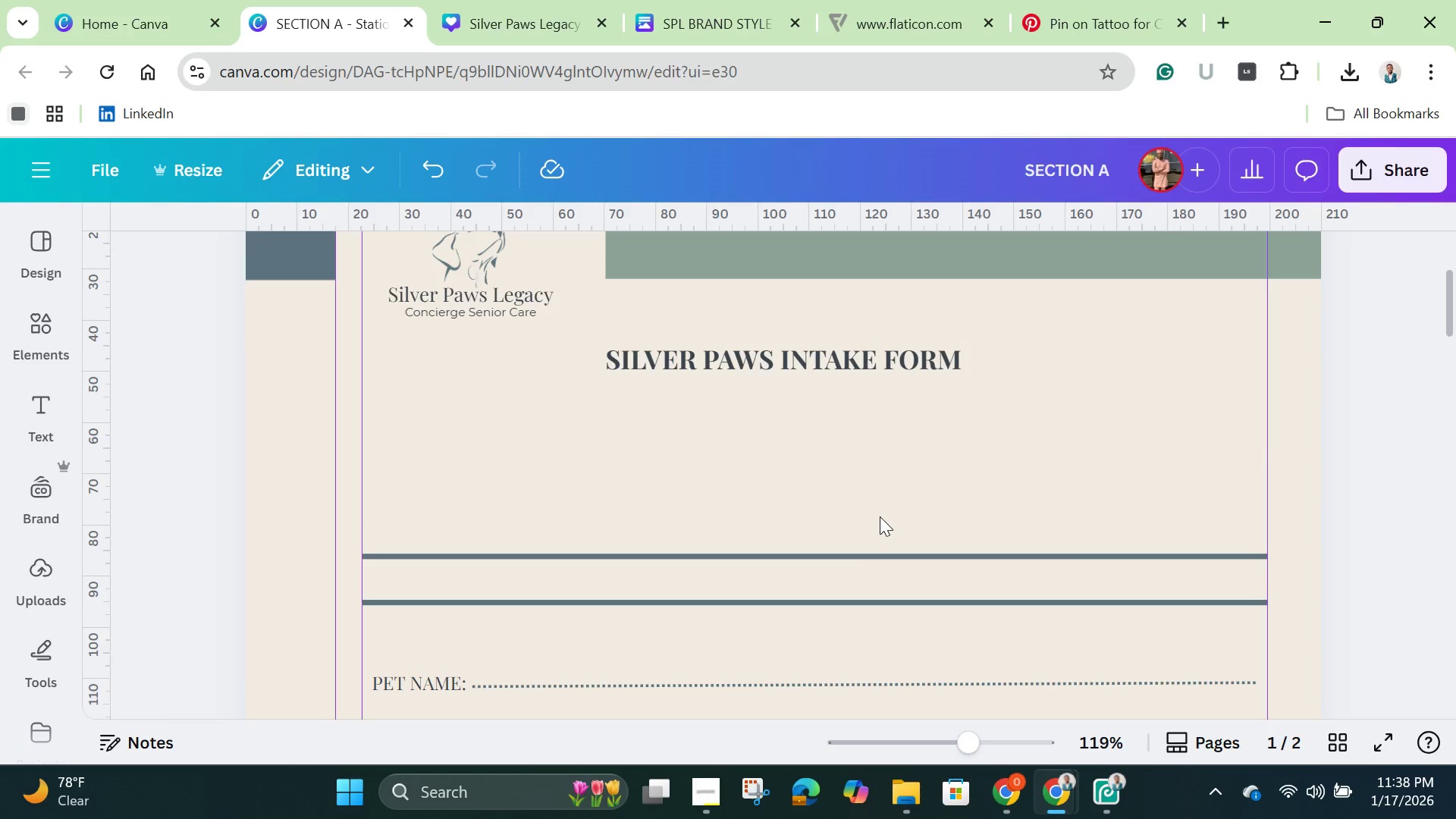 
key(Backspace)
 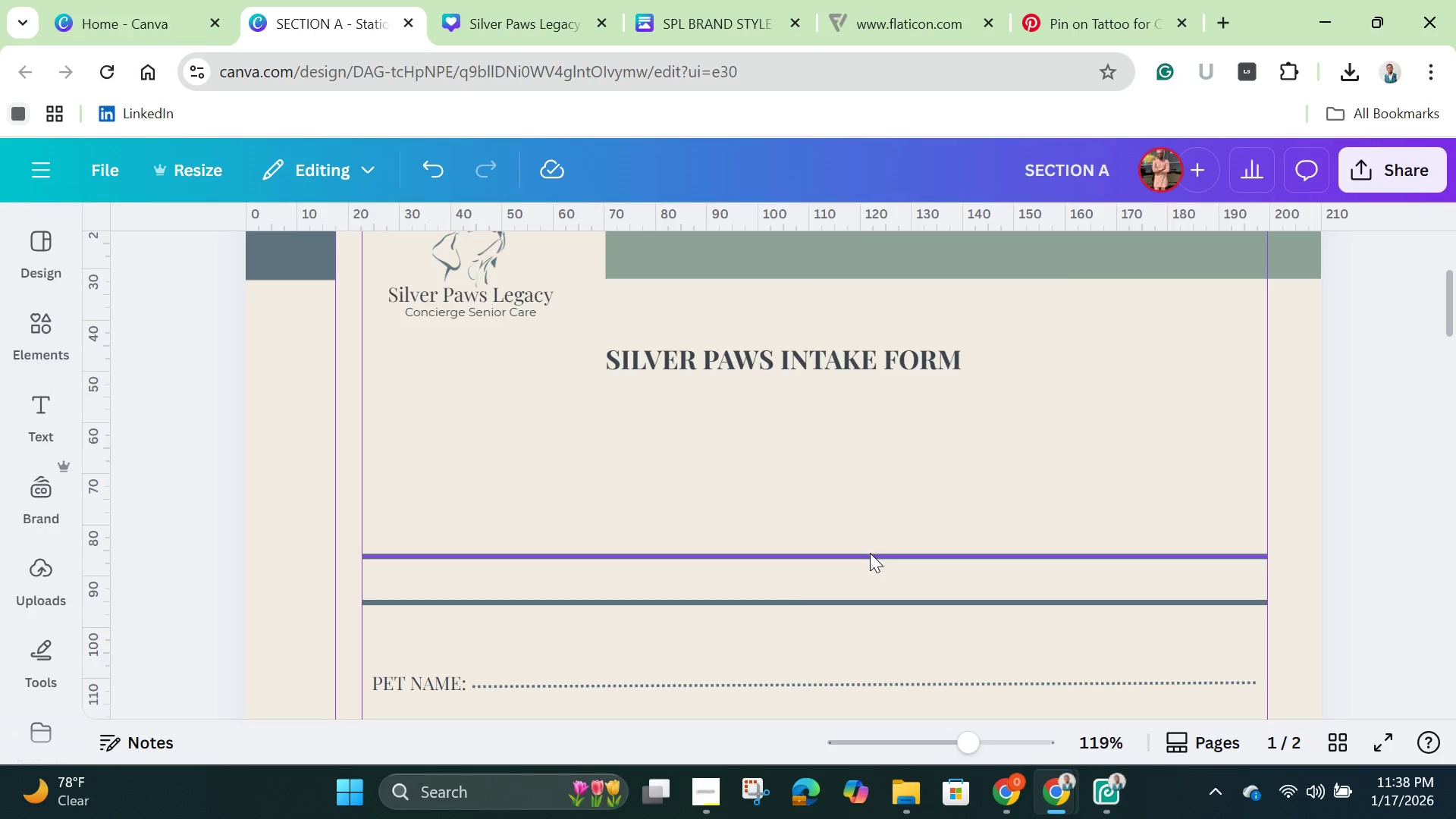 
left_click([870, 553])
 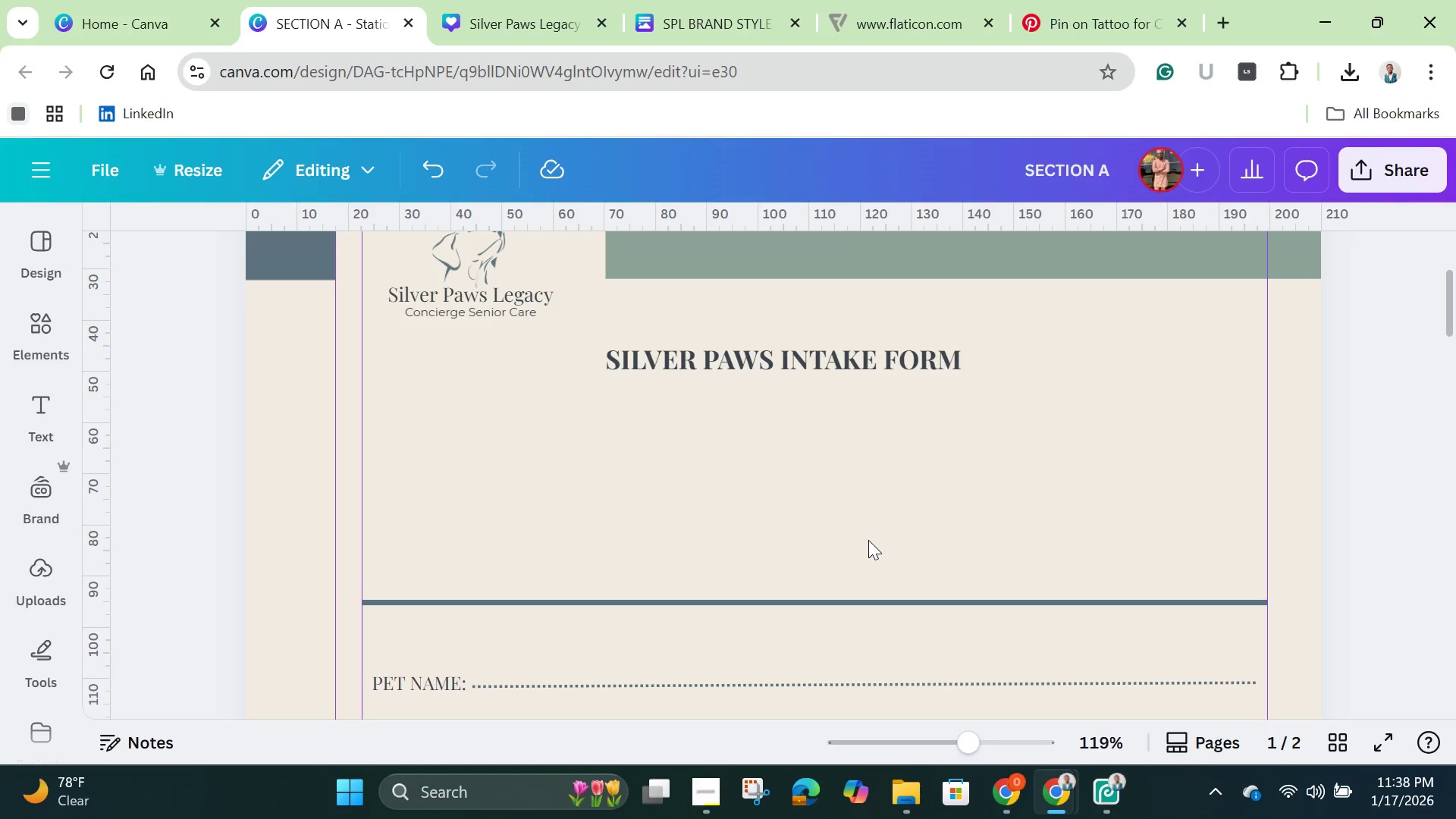 
key(Backspace)
 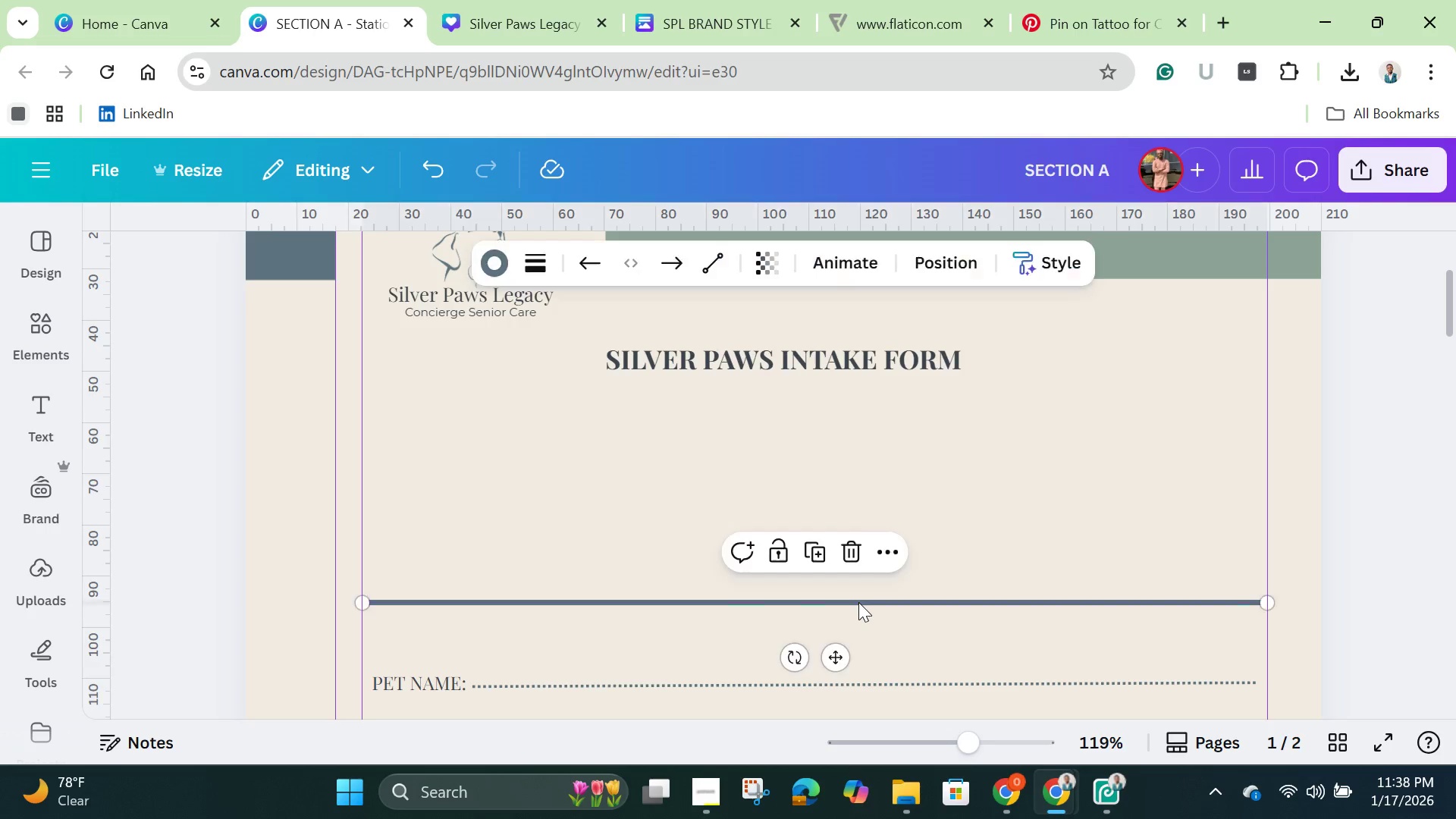 
left_click([858, 602])
 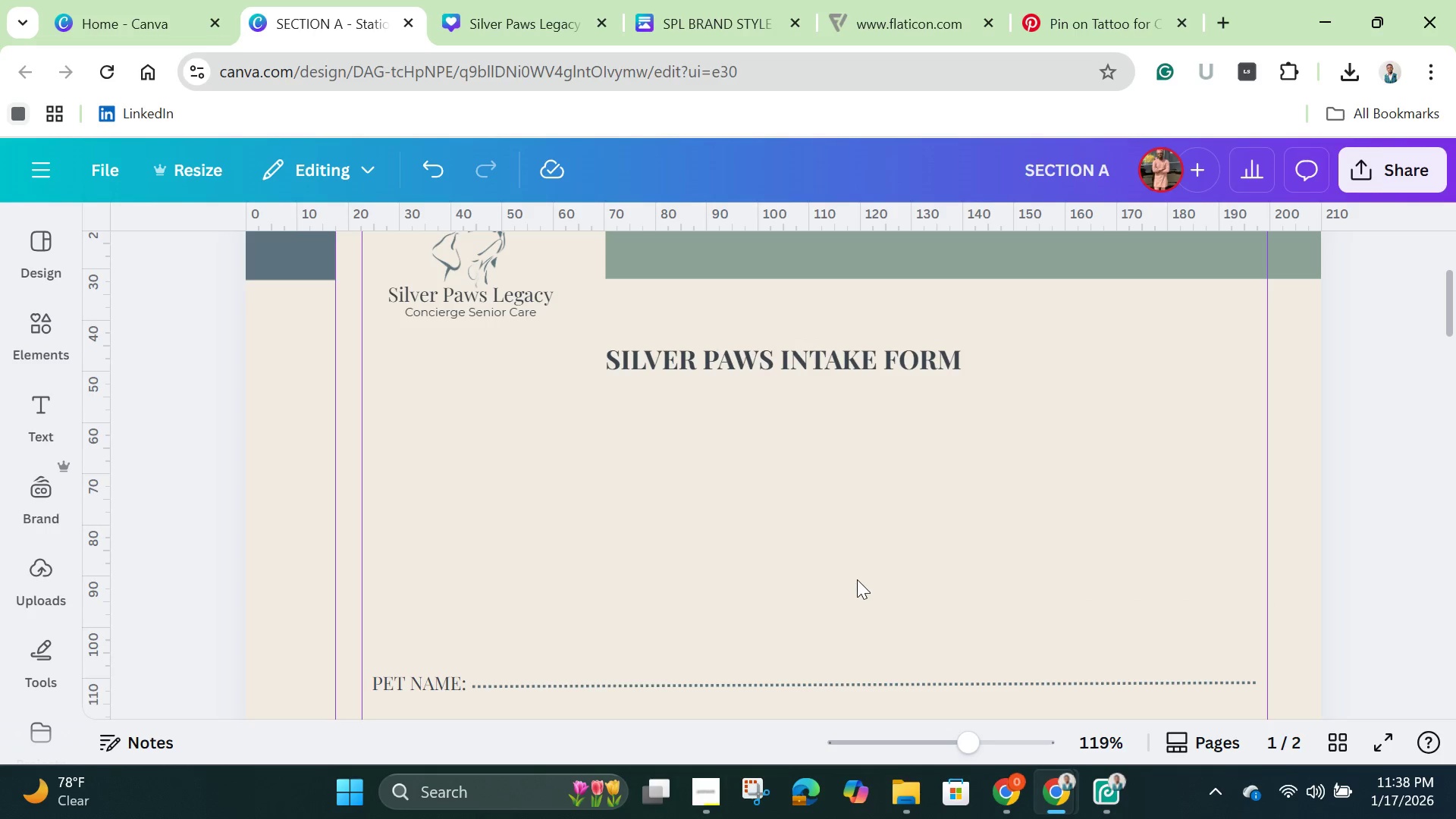 
key(Backspace)
 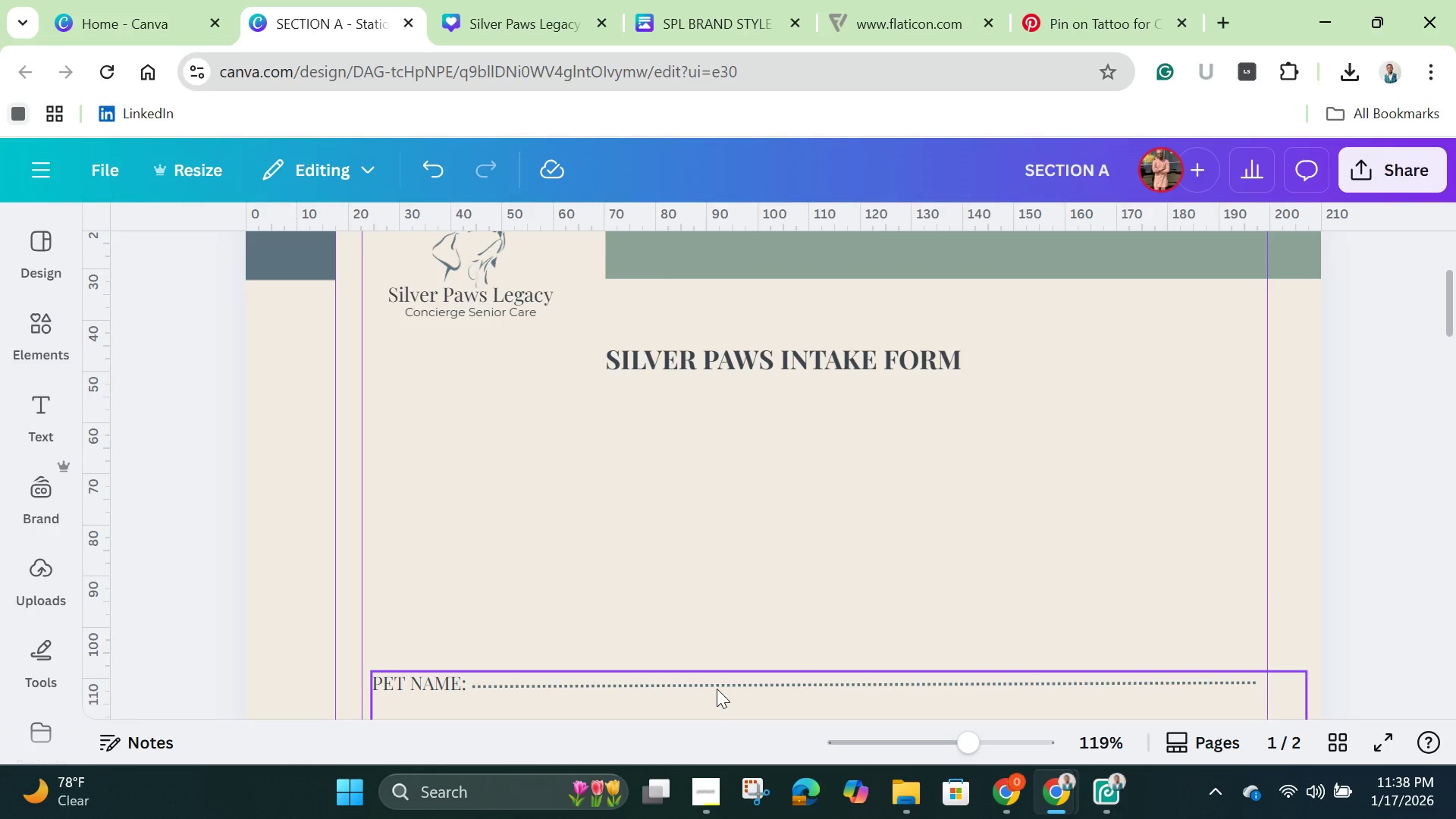 
left_click([717, 689])
 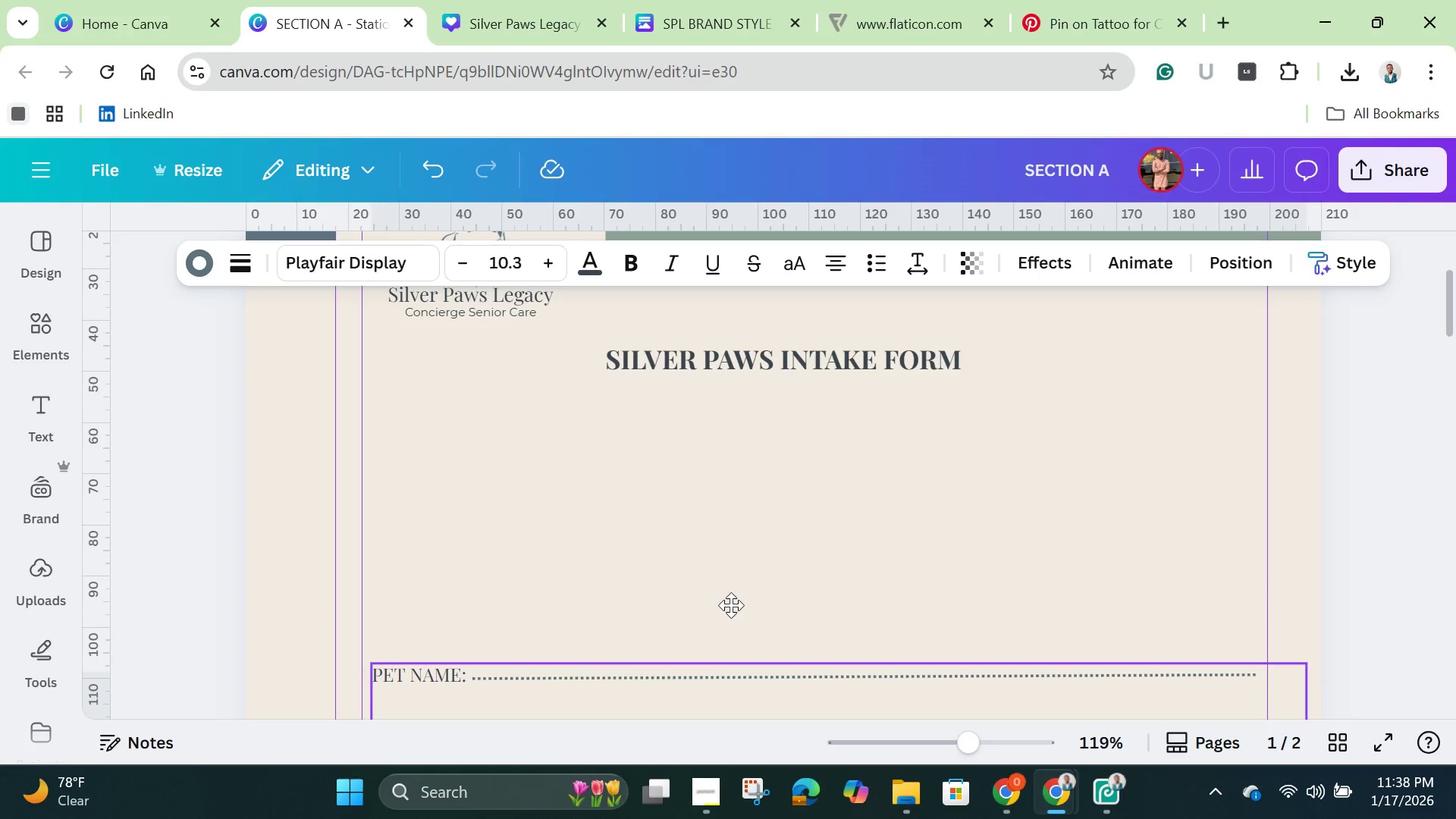 
left_click_drag(start_coordinate=[717, 689], to_coordinate=[710, 431])
 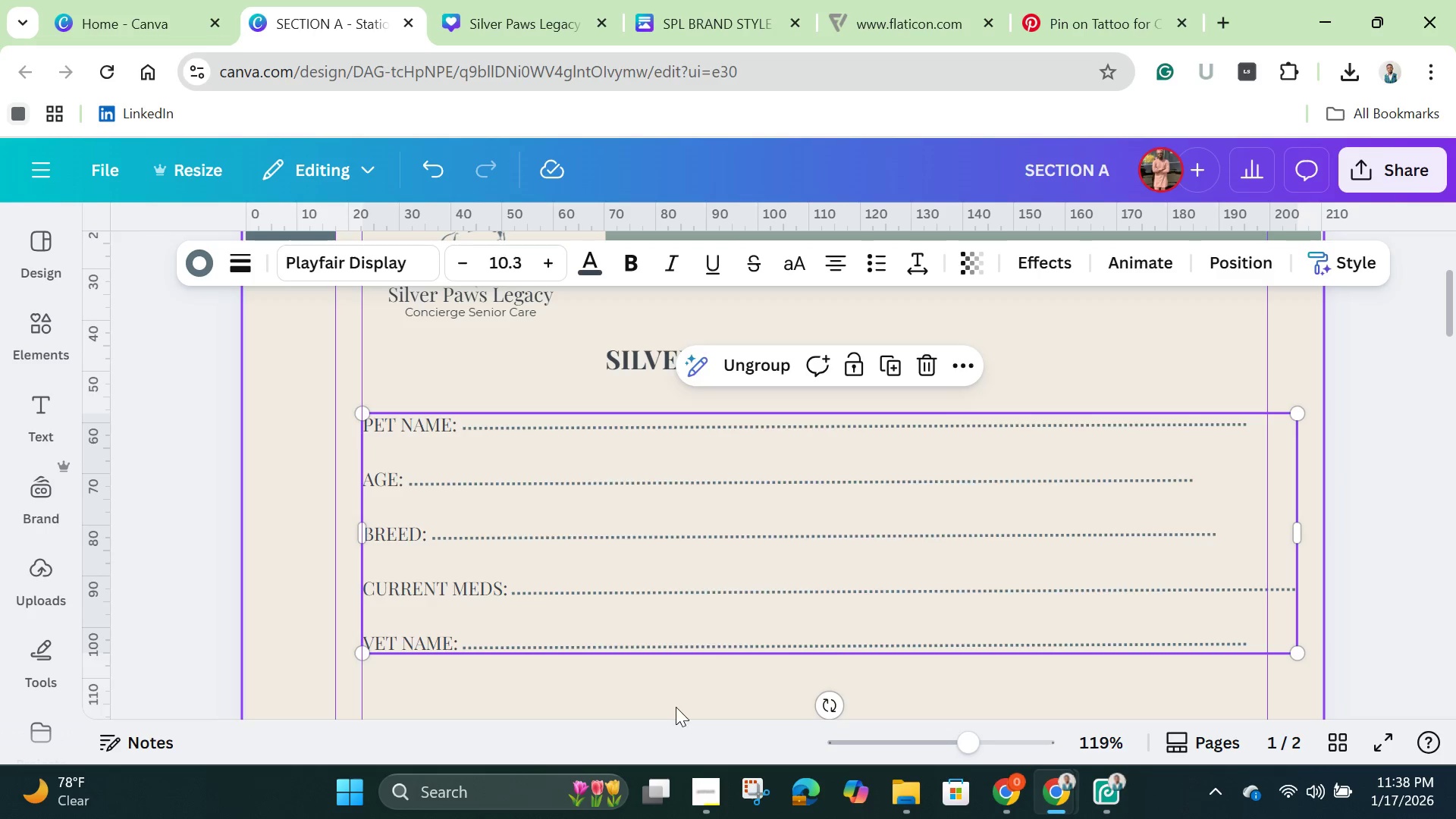 
left_click([674, 708])
 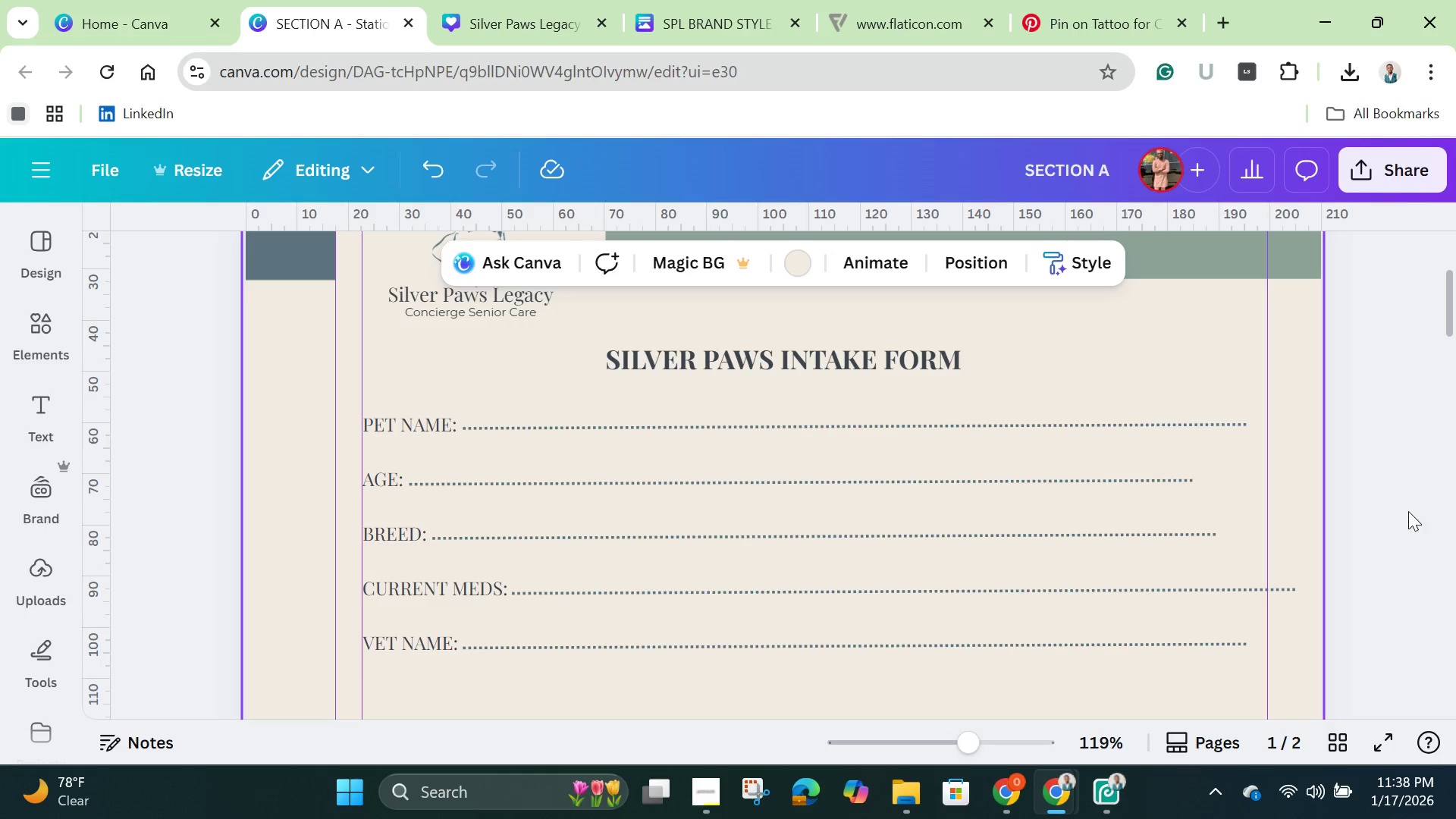 
left_click([1380, 489])
 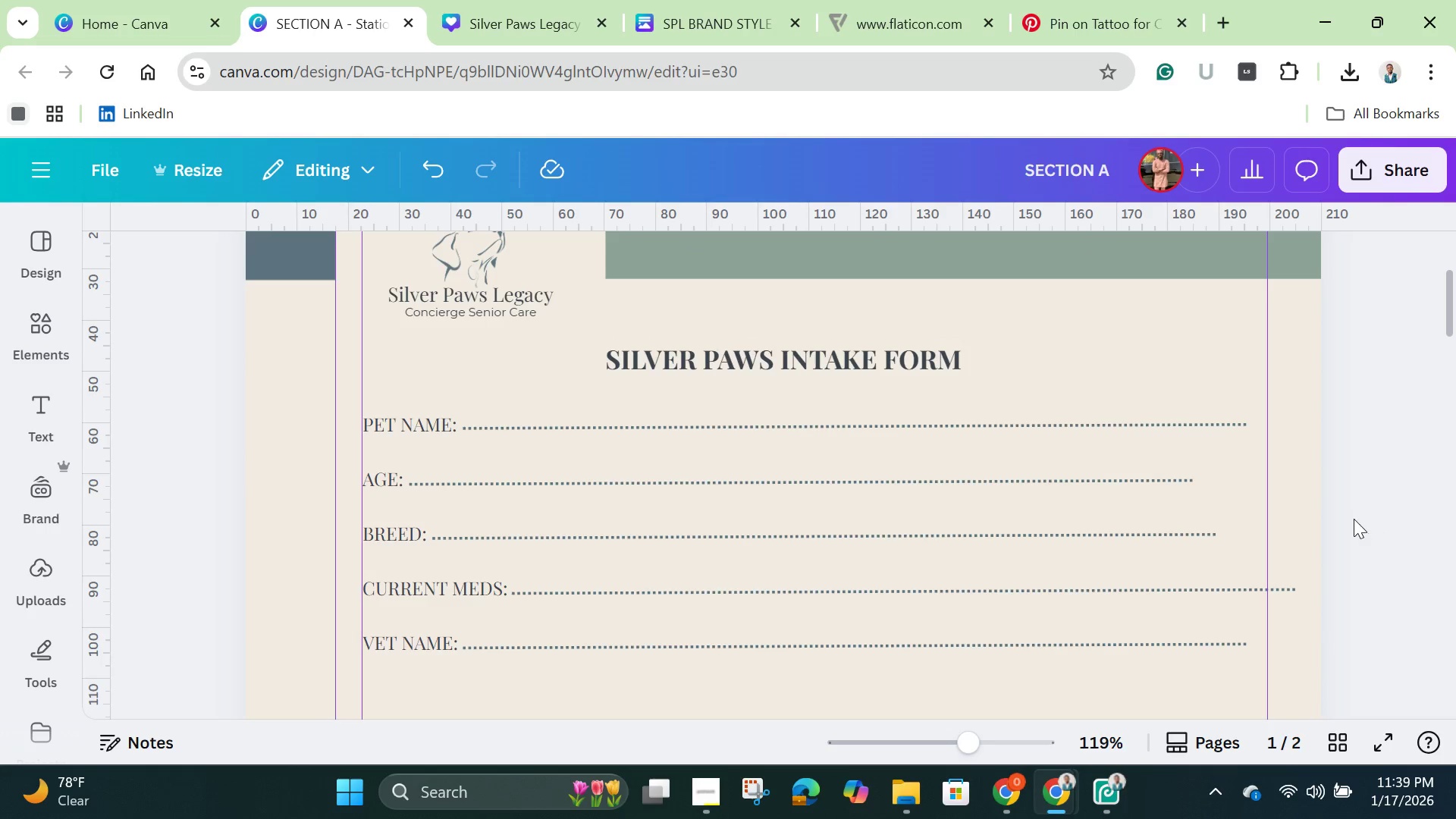 
wait(6.81)
 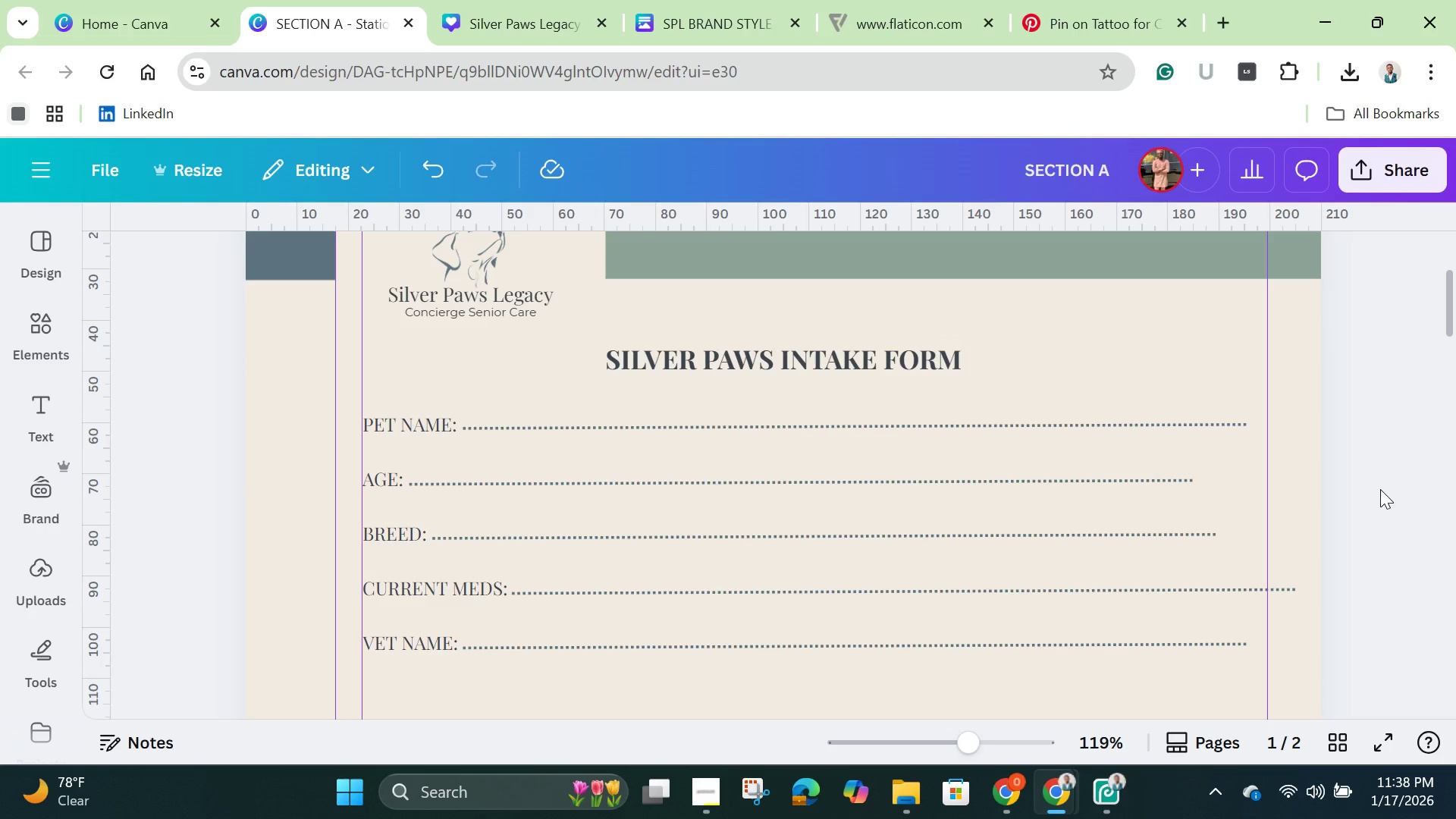 
left_click([764, 362])
 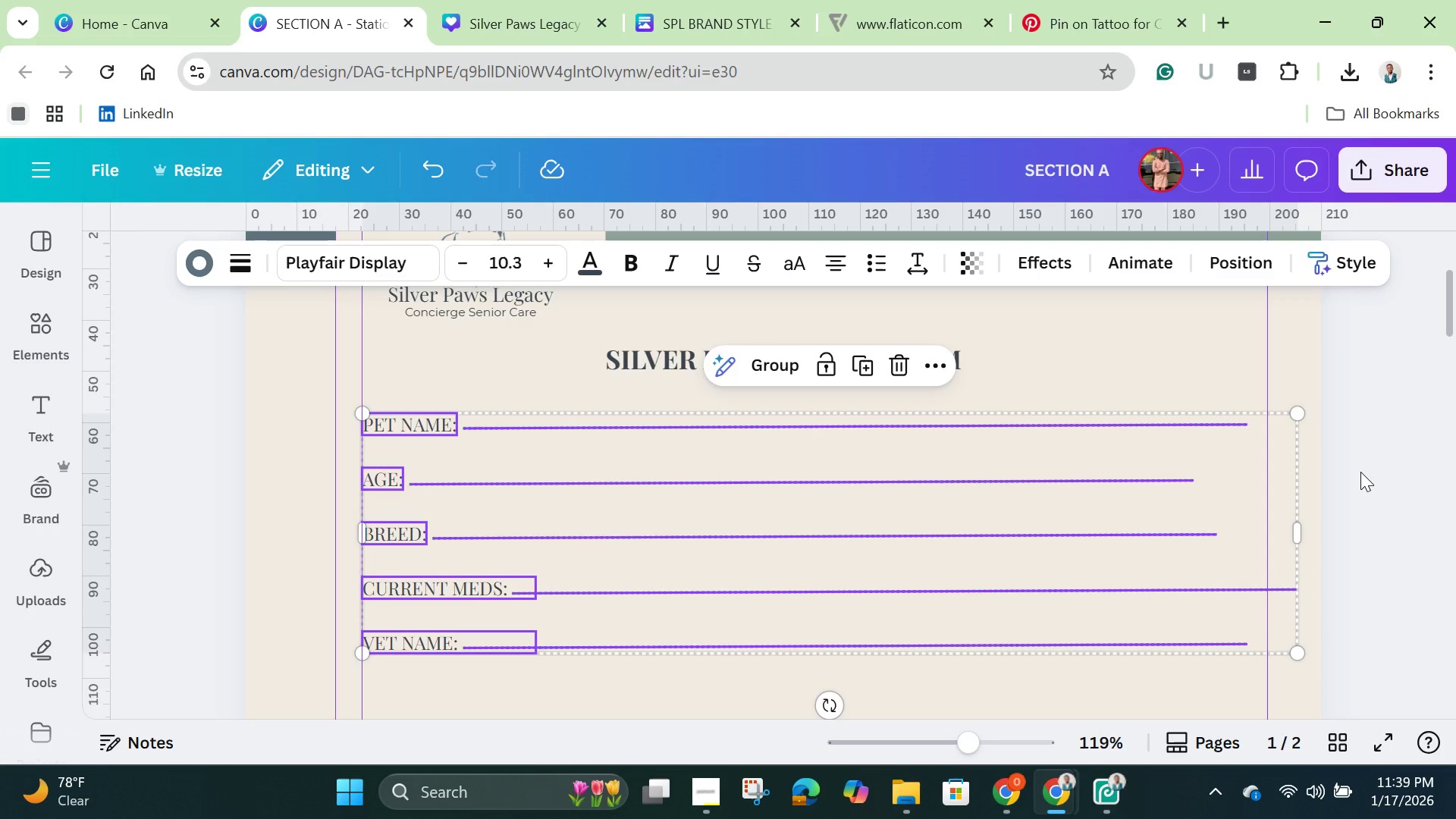 
left_click([1360, 472])
 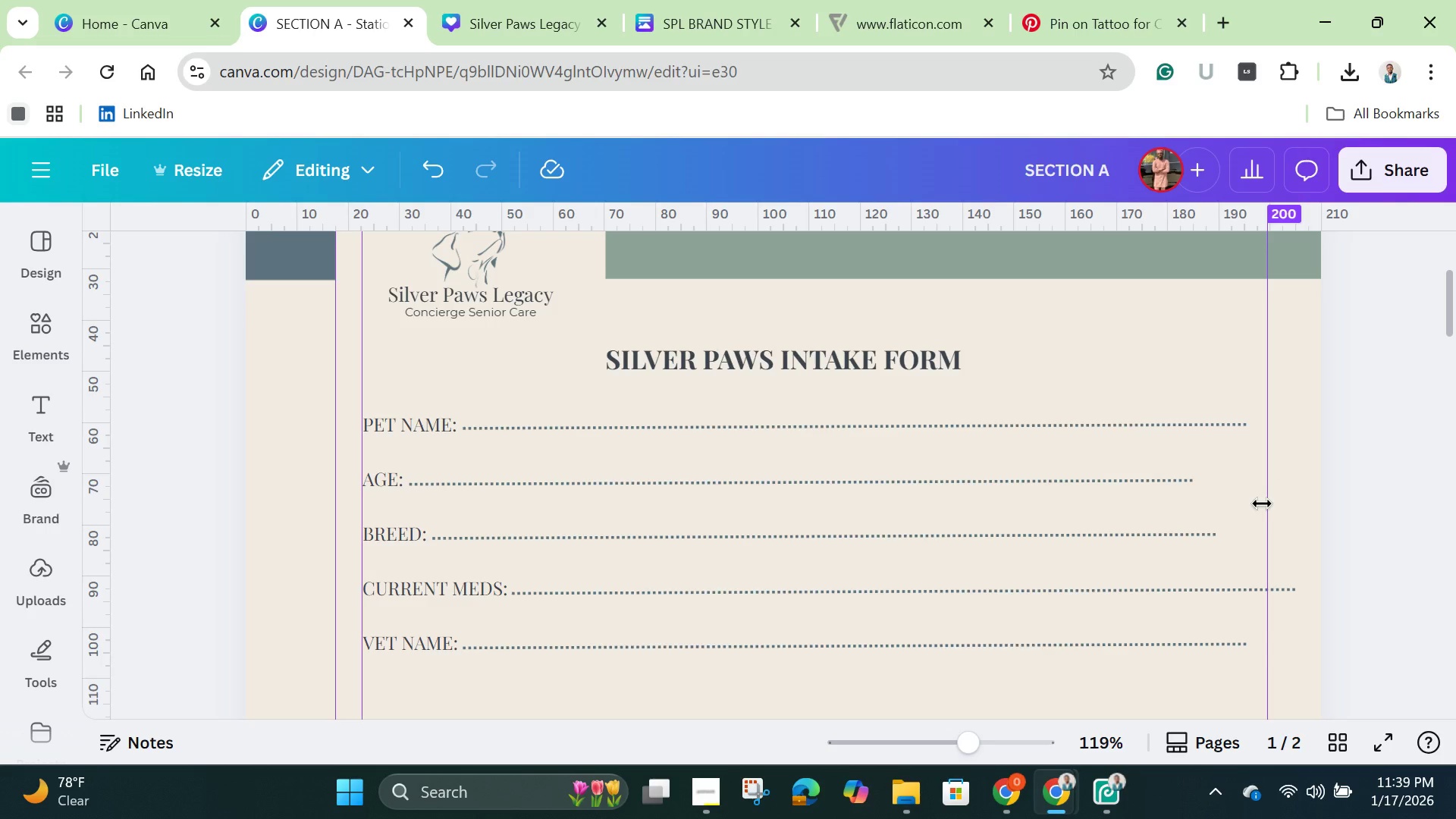 
wait(11.7)
 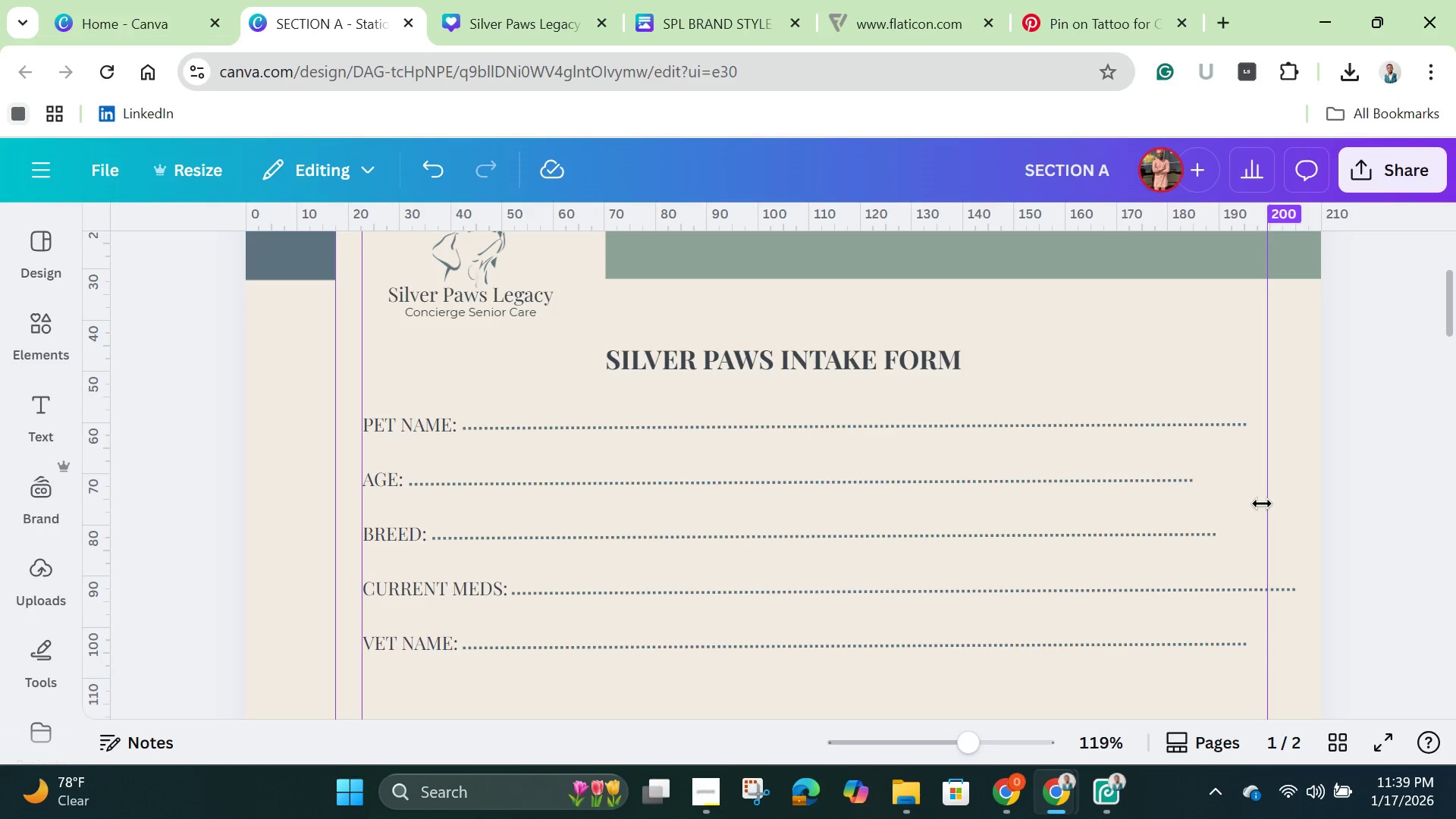 
left_click([1188, 425])
 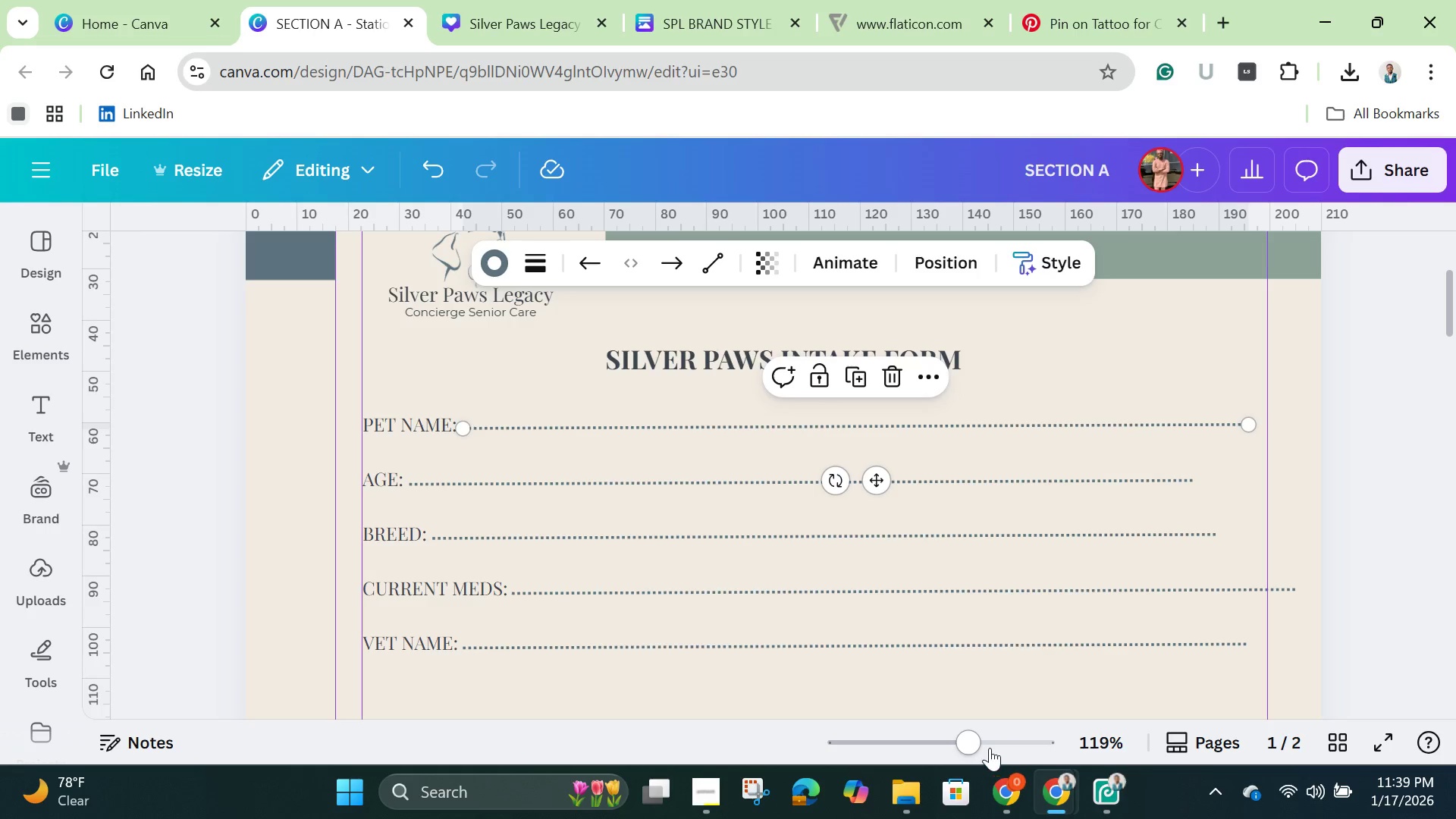 
left_click_drag(start_coordinate=[981, 742], to_coordinate=[989, 745])
 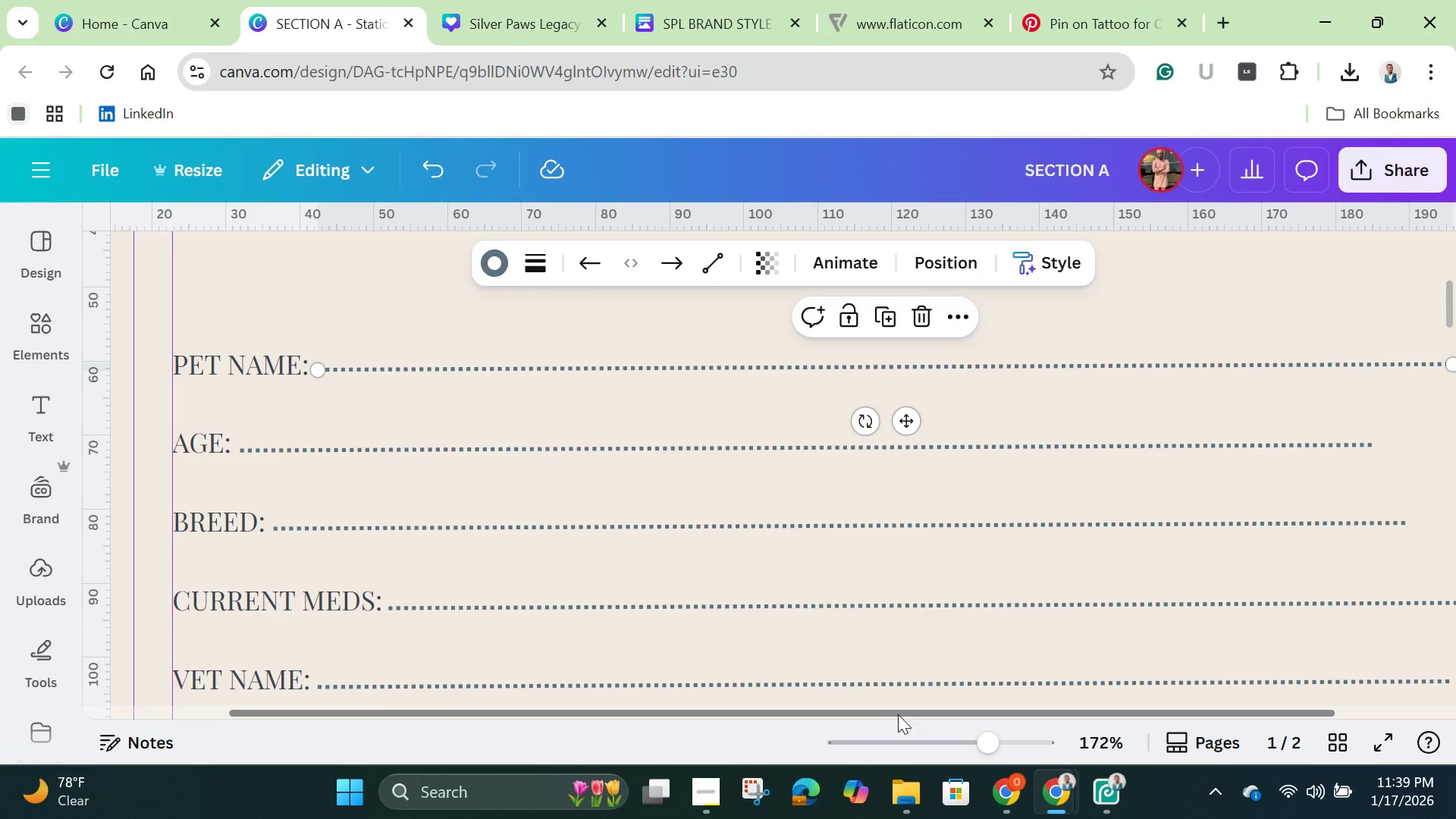 
left_click_drag(start_coordinate=[898, 714], to_coordinate=[1185, 720])
 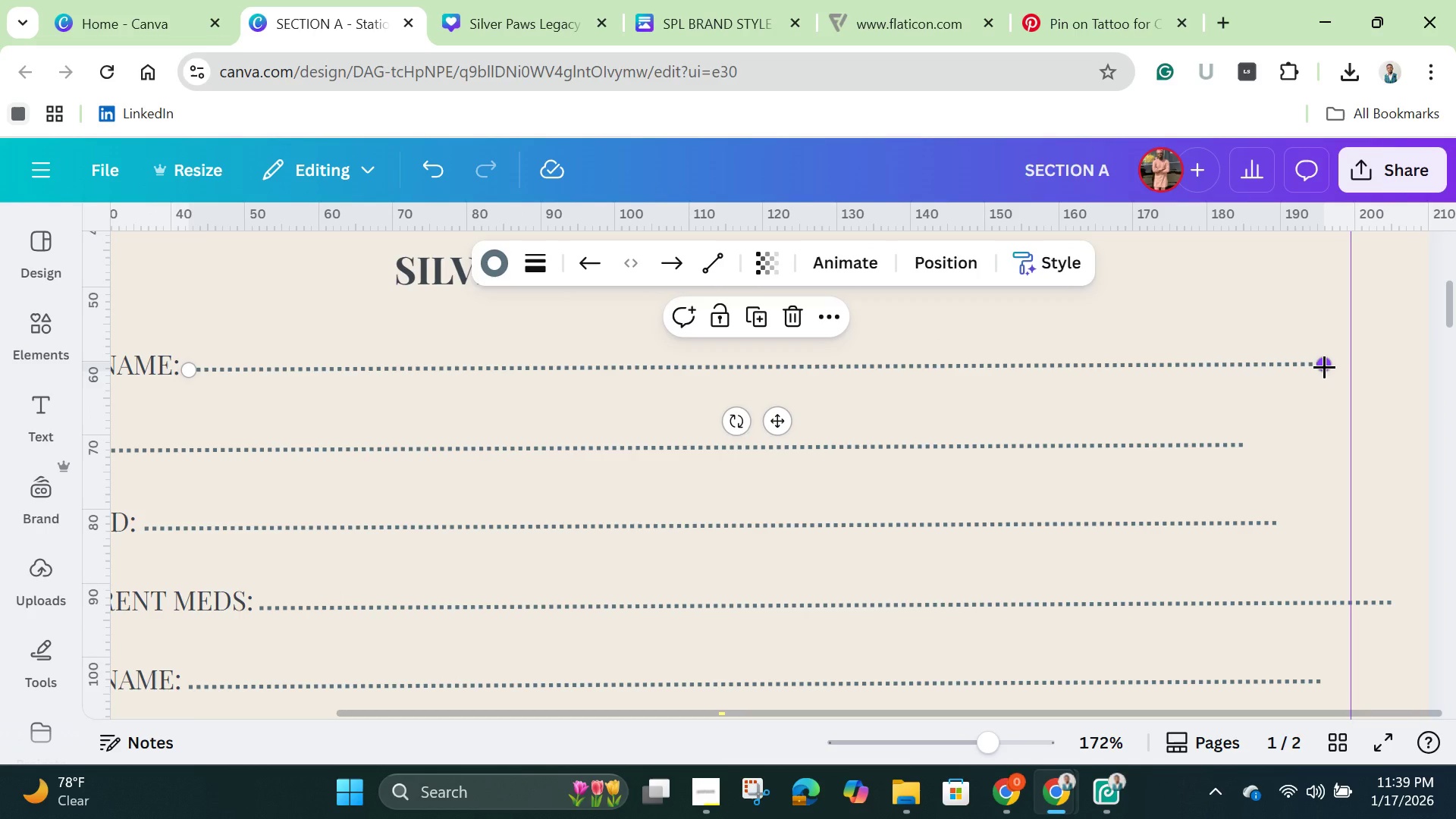 
left_click_drag(start_coordinate=[1324, 366], to_coordinate=[1344, 369])
 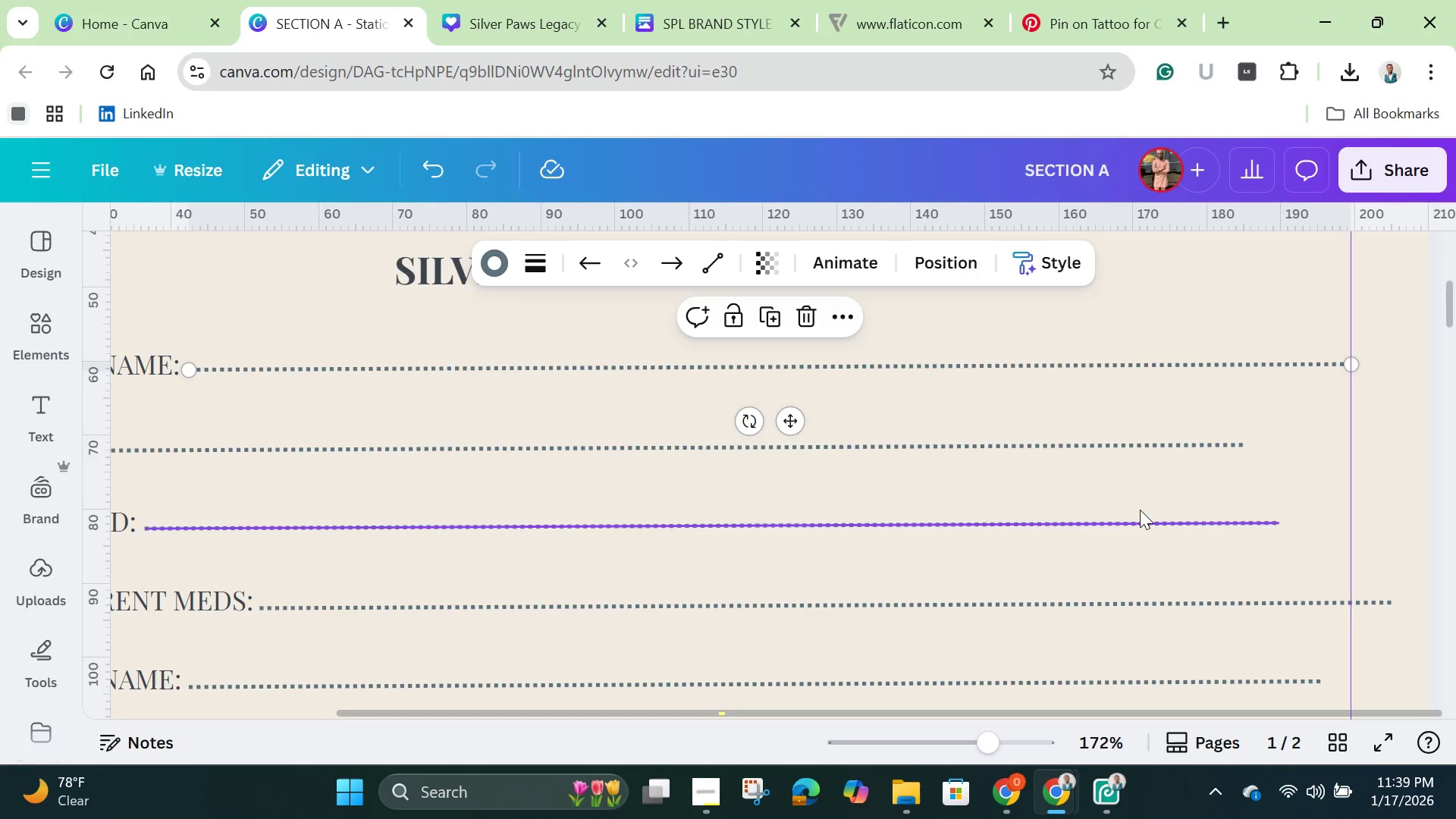 
left_click([1170, 451])
 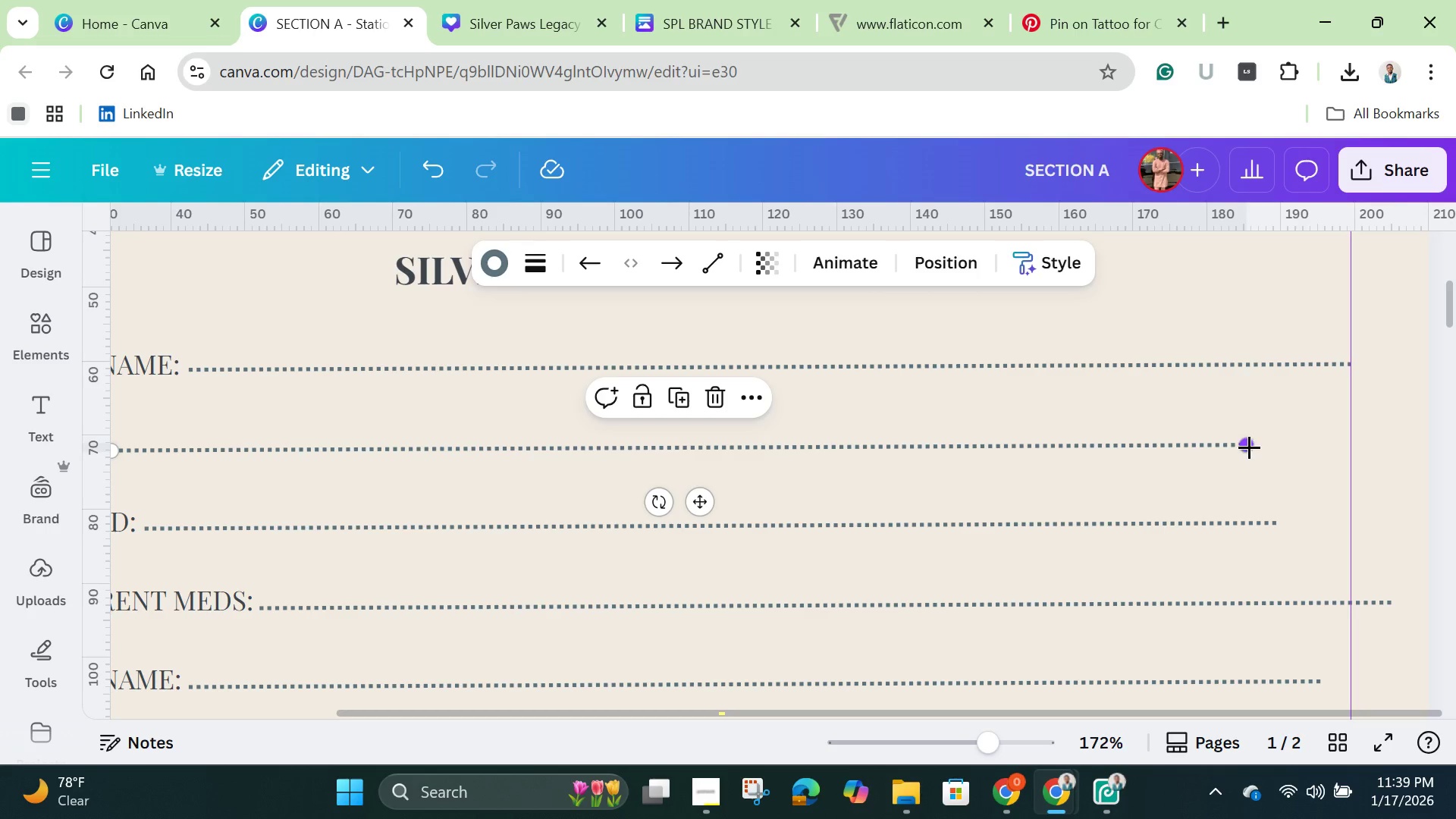 
left_click_drag(start_coordinate=[1249, 447], to_coordinate=[1348, 441])
 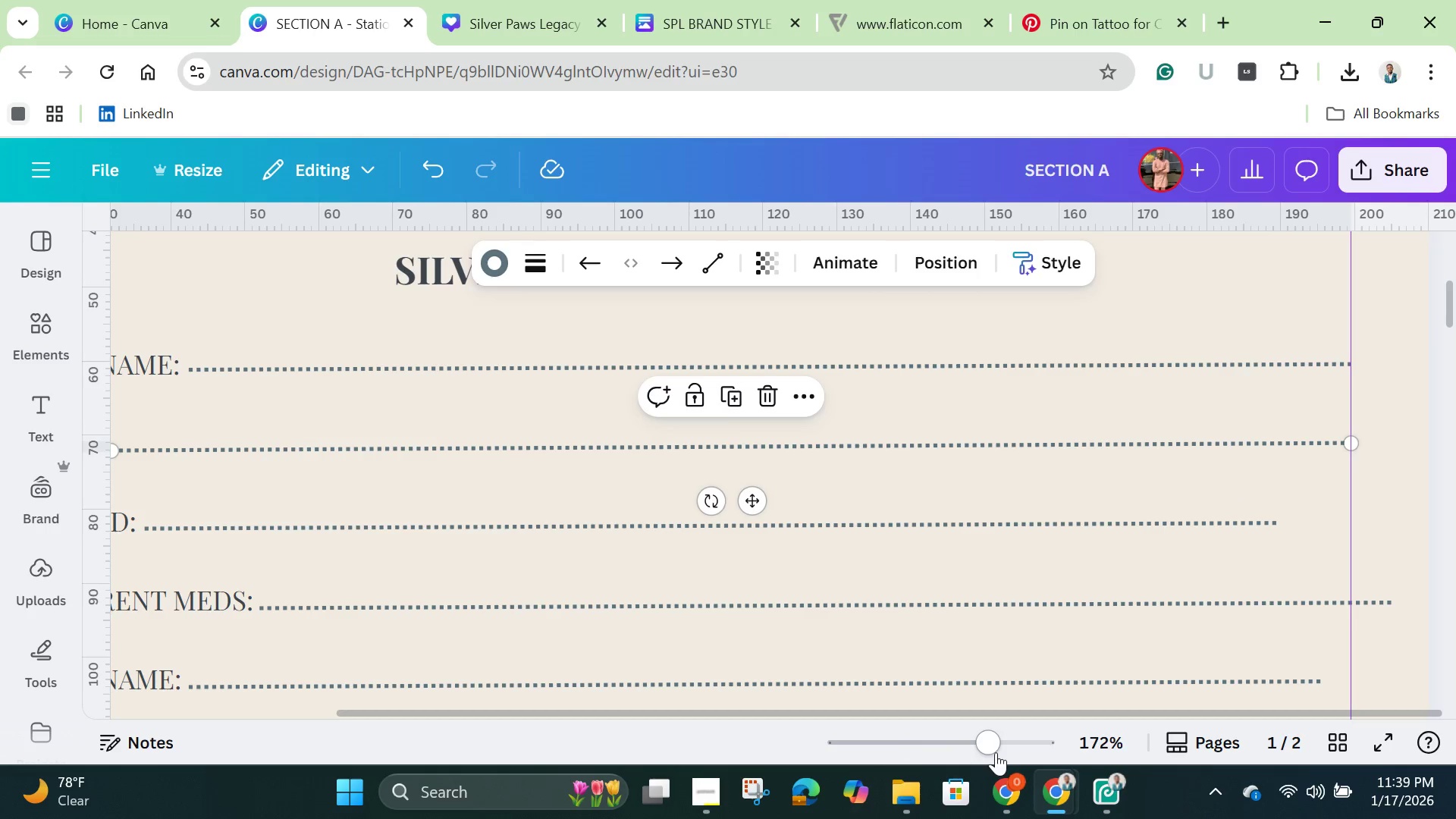 
left_click_drag(start_coordinate=[993, 740], to_coordinate=[948, 746])
 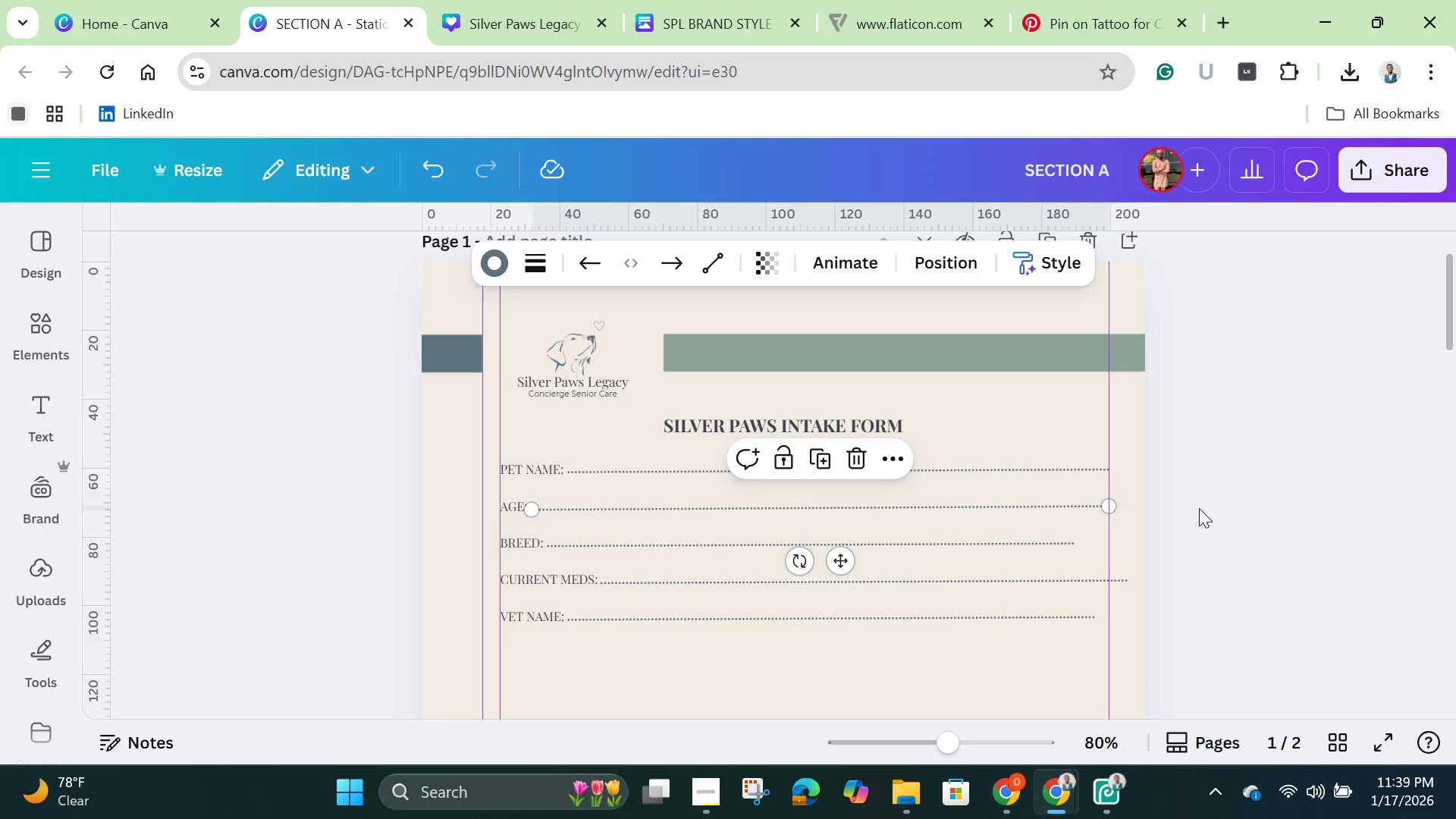 
left_click([1199, 508])
 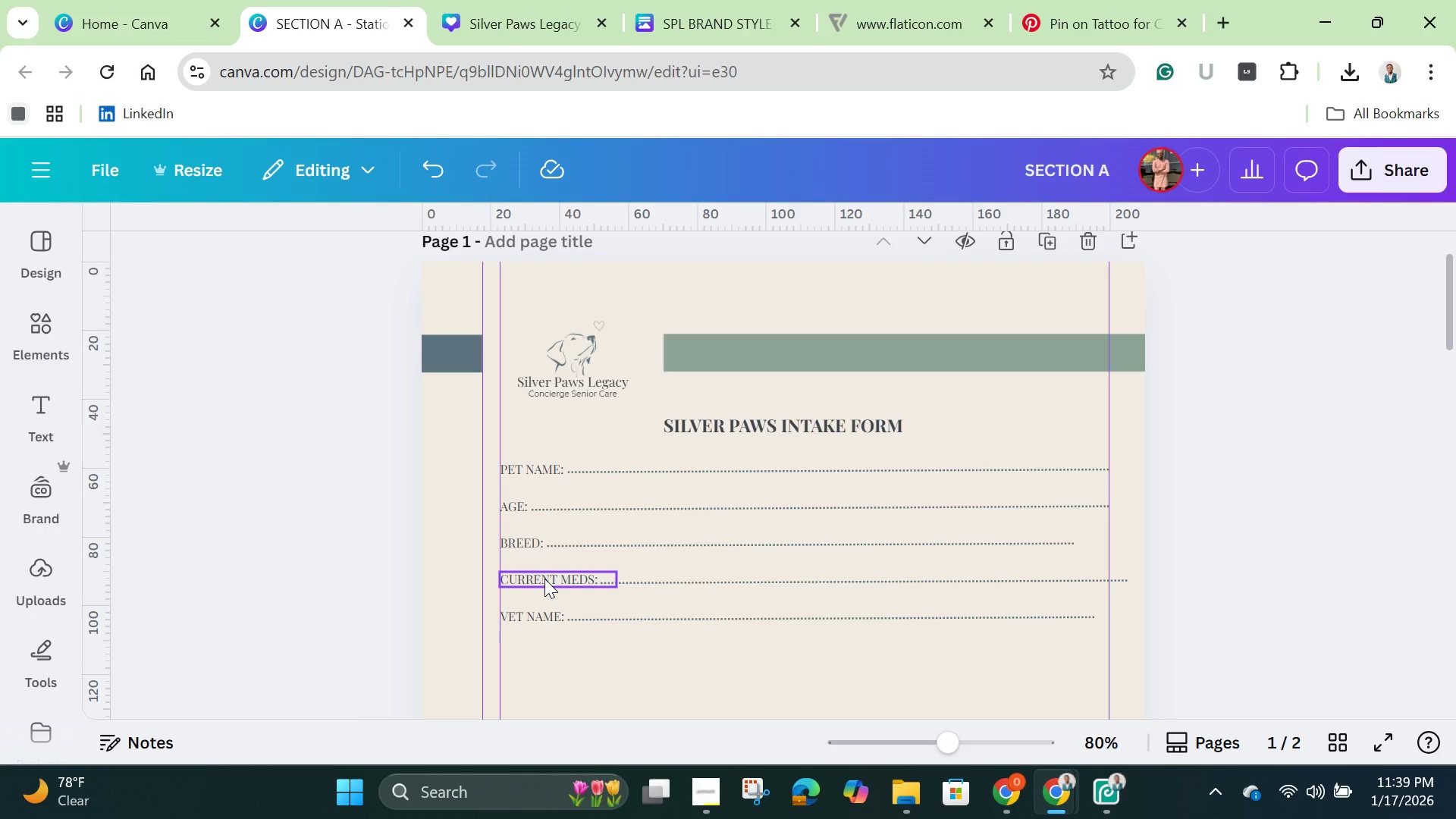 
wait(21.7)
 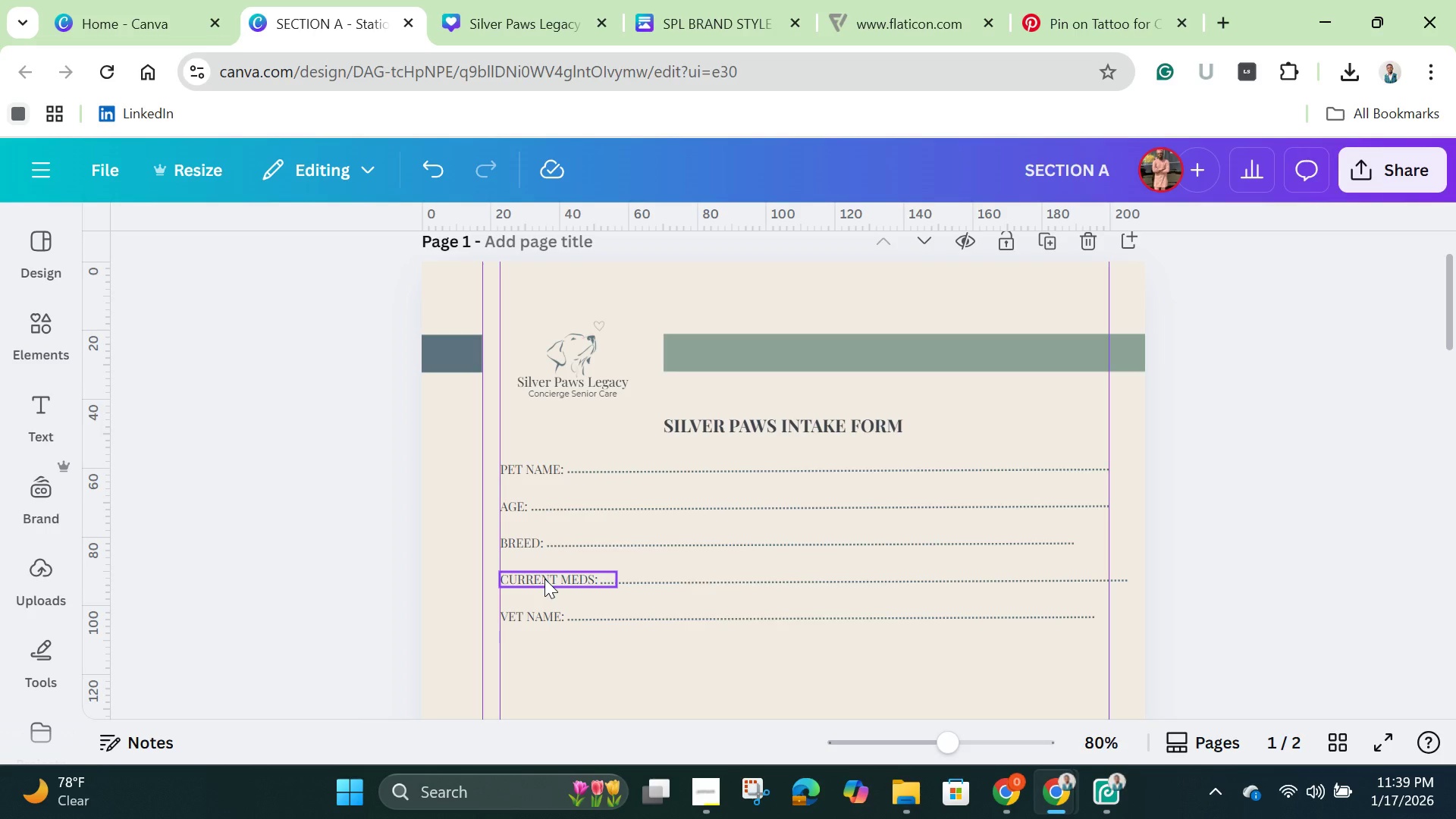 
left_click_drag(start_coordinate=[956, 740], to_coordinate=[973, 742])
 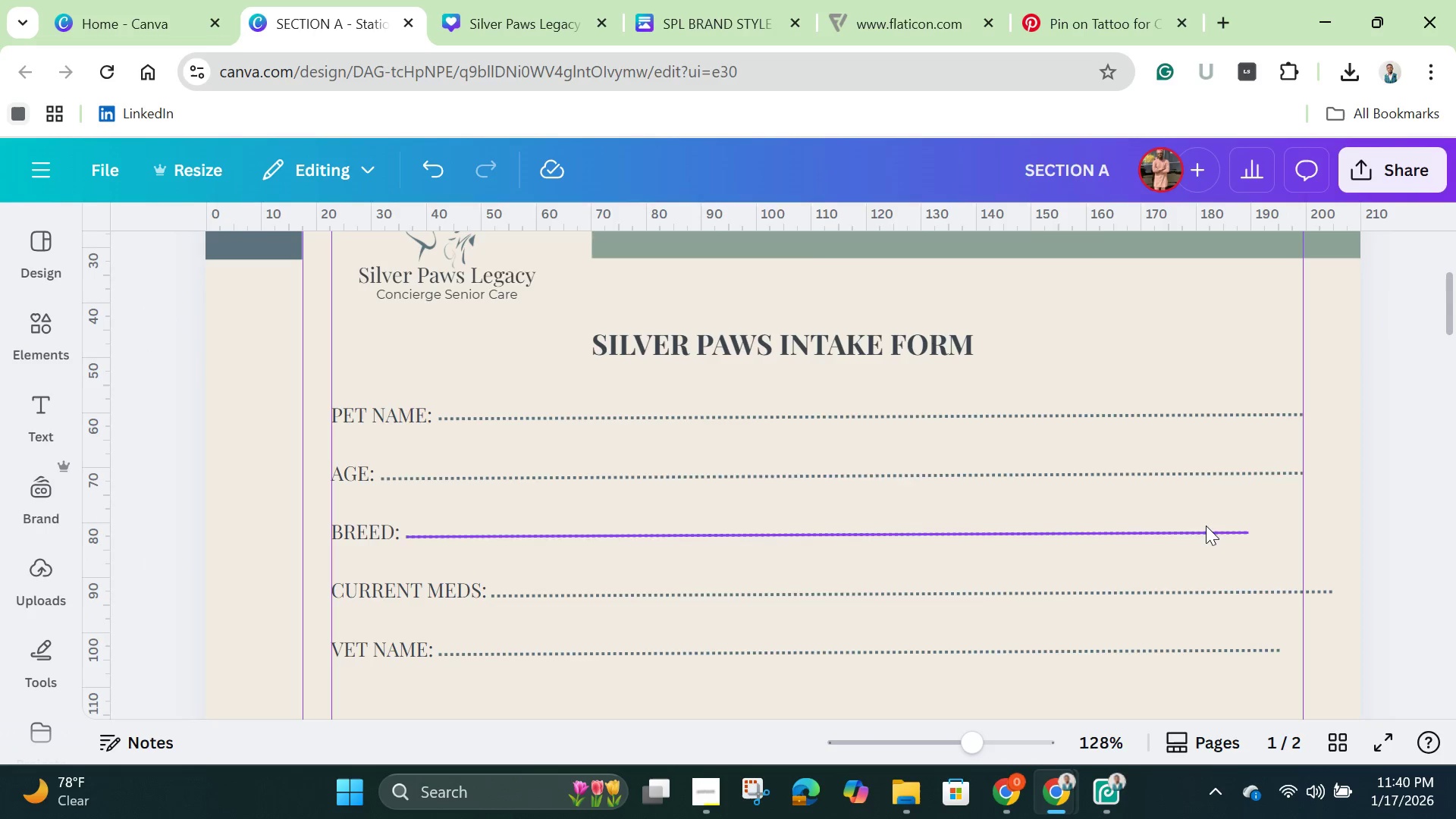 
left_click([1206, 526])
 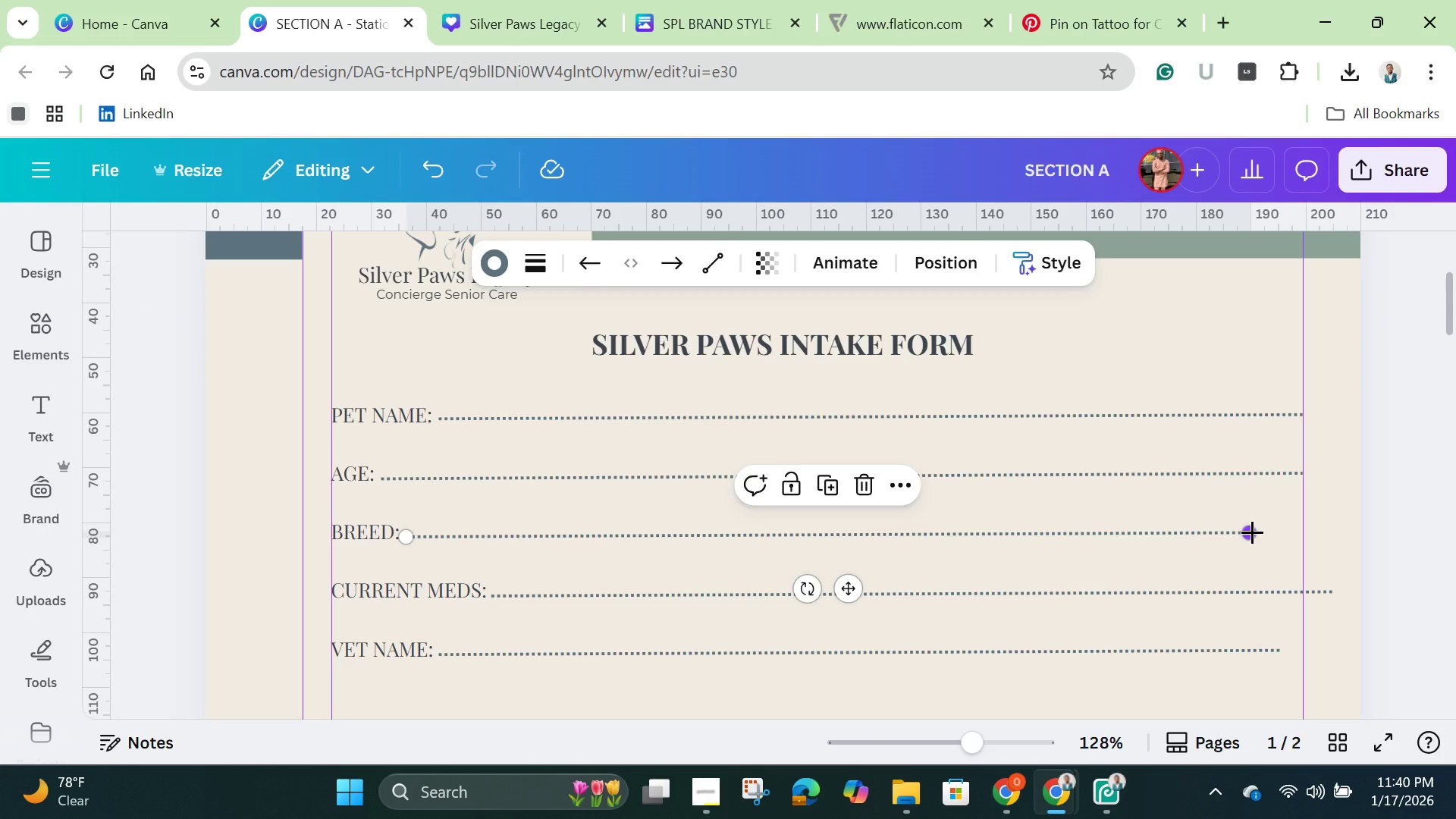 
left_click_drag(start_coordinate=[1252, 532], to_coordinate=[1301, 536])
 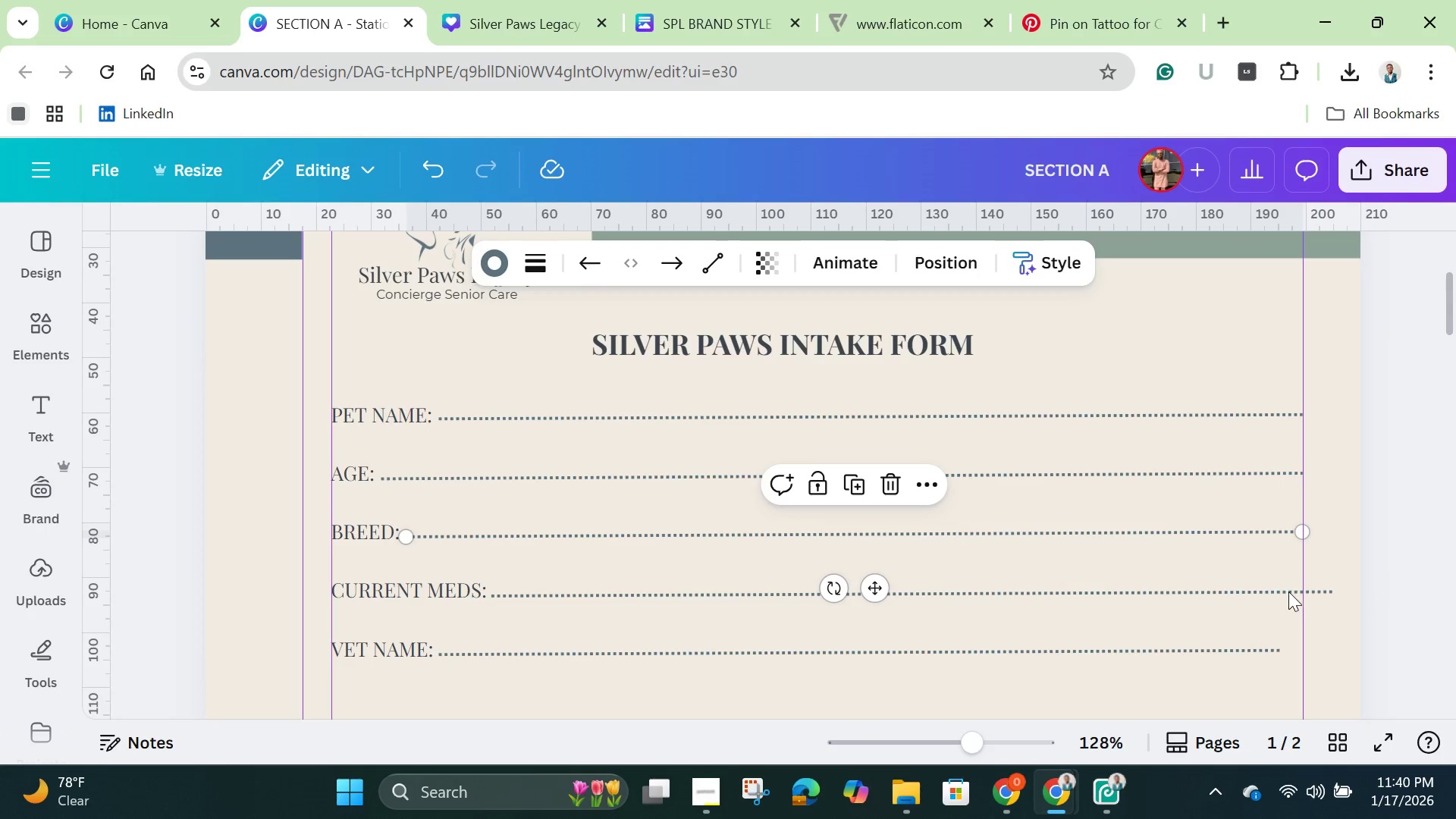 
left_click([1273, 590])
 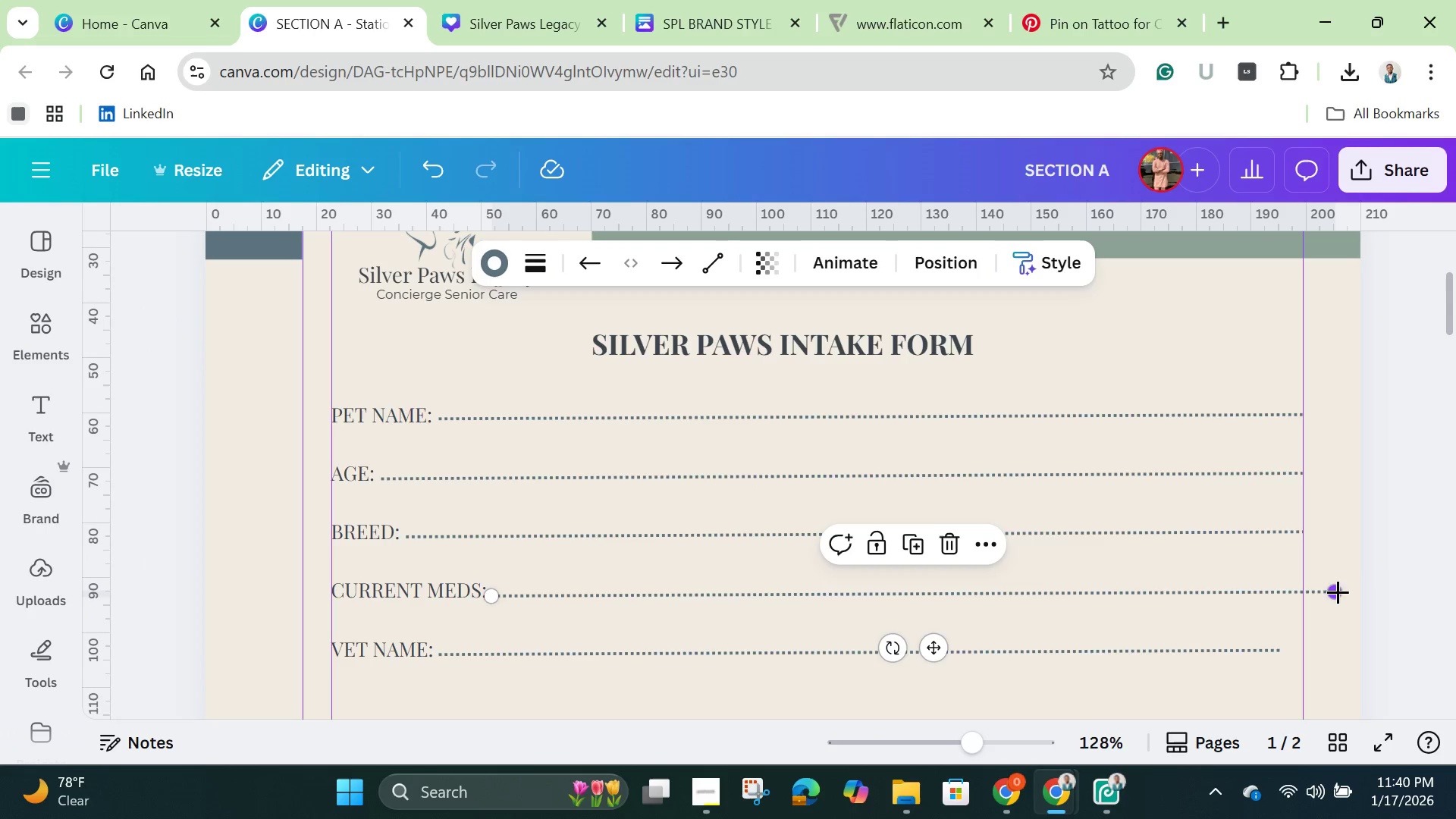 
left_click_drag(start_coordinate=[1337, 593], to_coordinate=[1298, 595])
 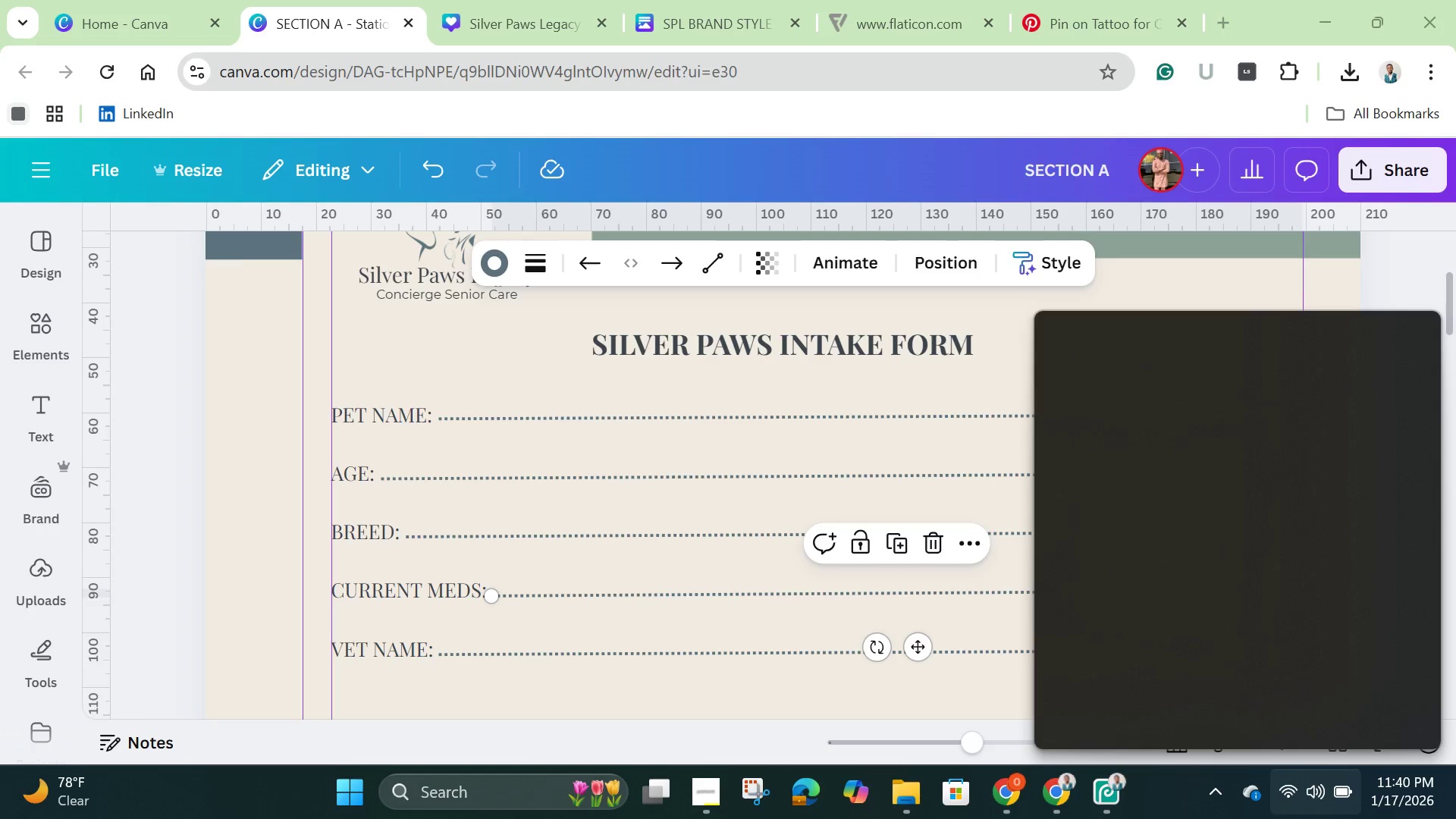 
wait(13.64)
 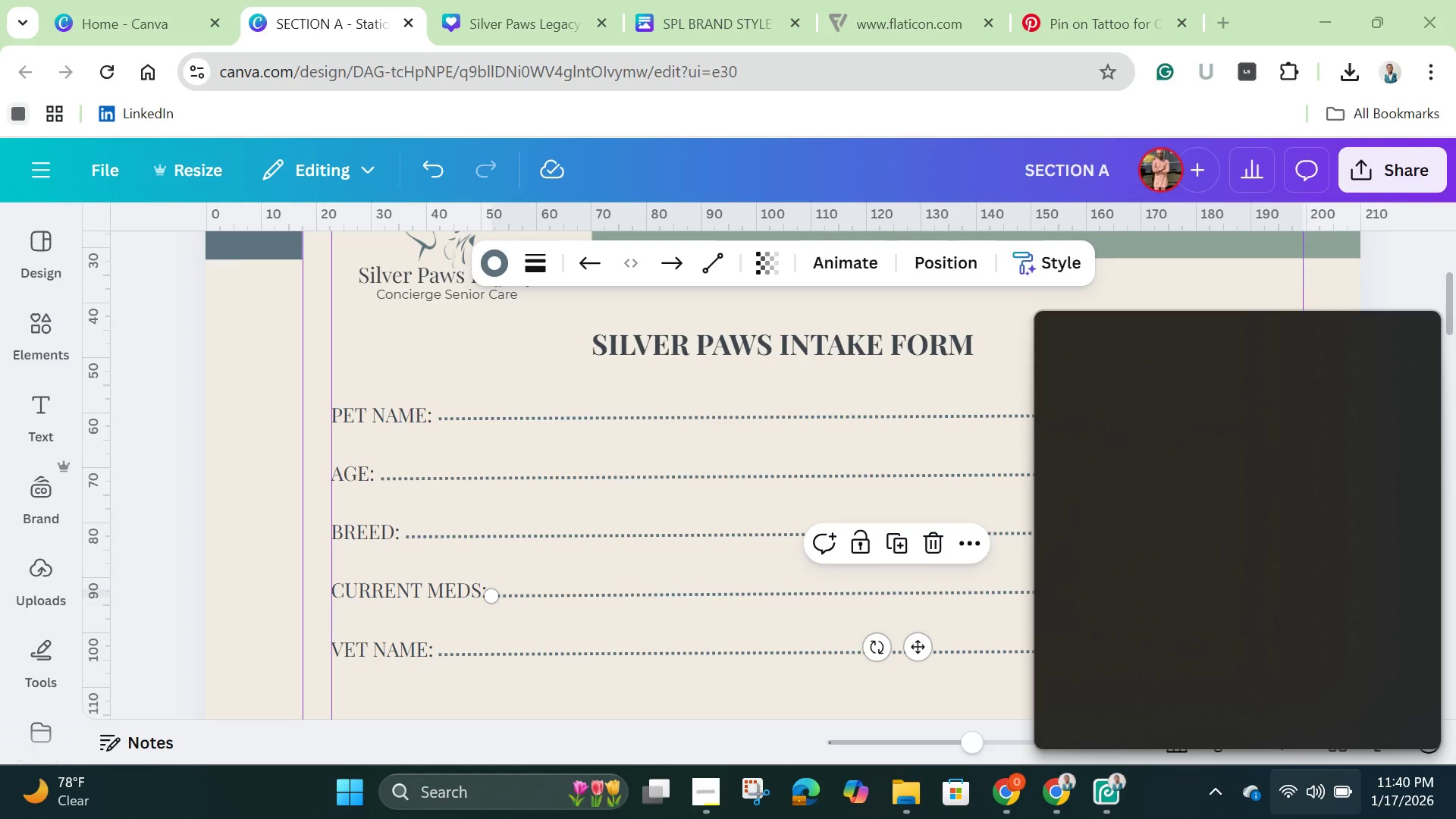 
left_click([1165, 646])
 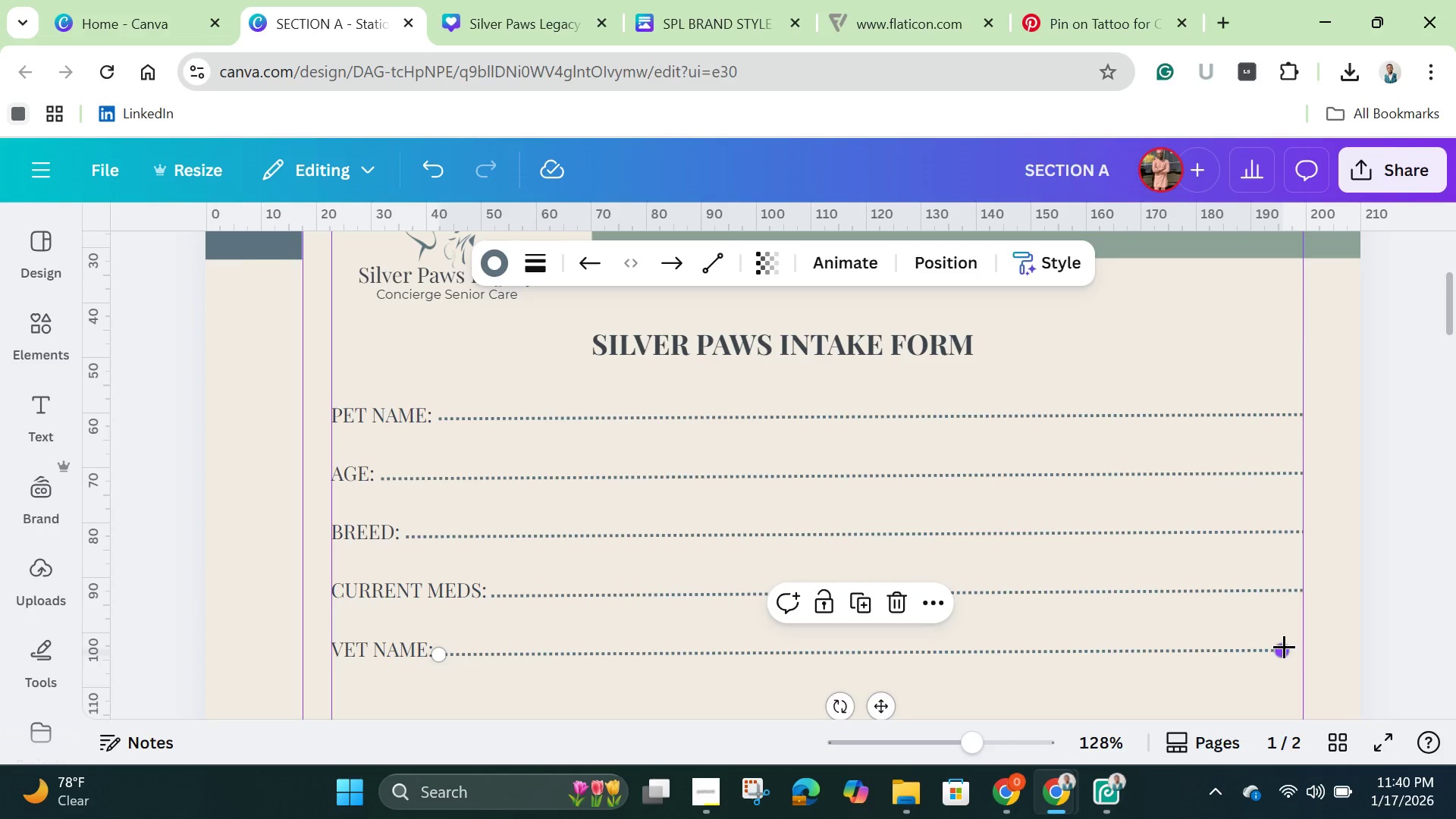 
left_click_drag(start_coordinate=[1284, 648], to_coordinate=[1298, 649])
 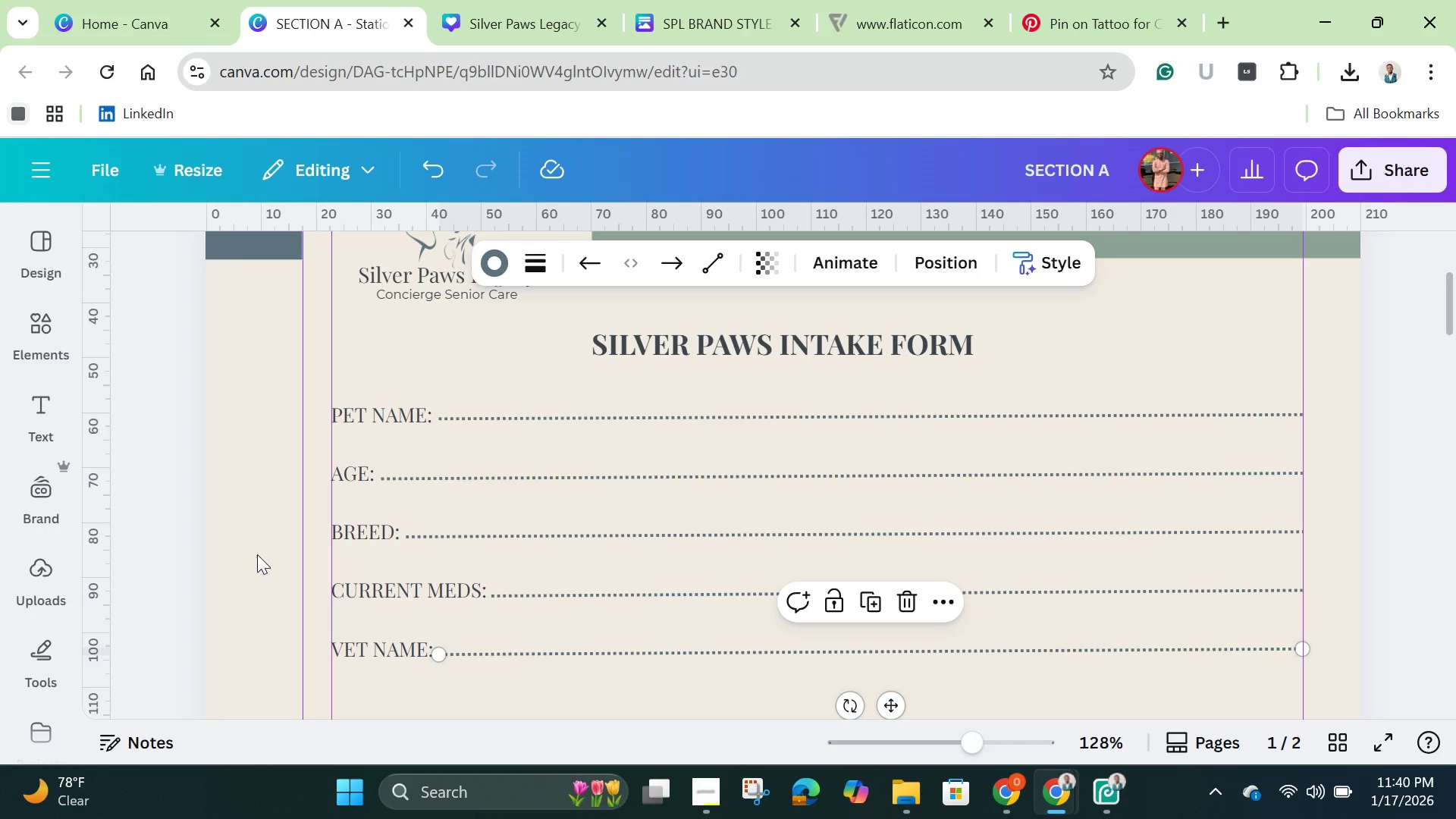 
left_click([269, 548])
 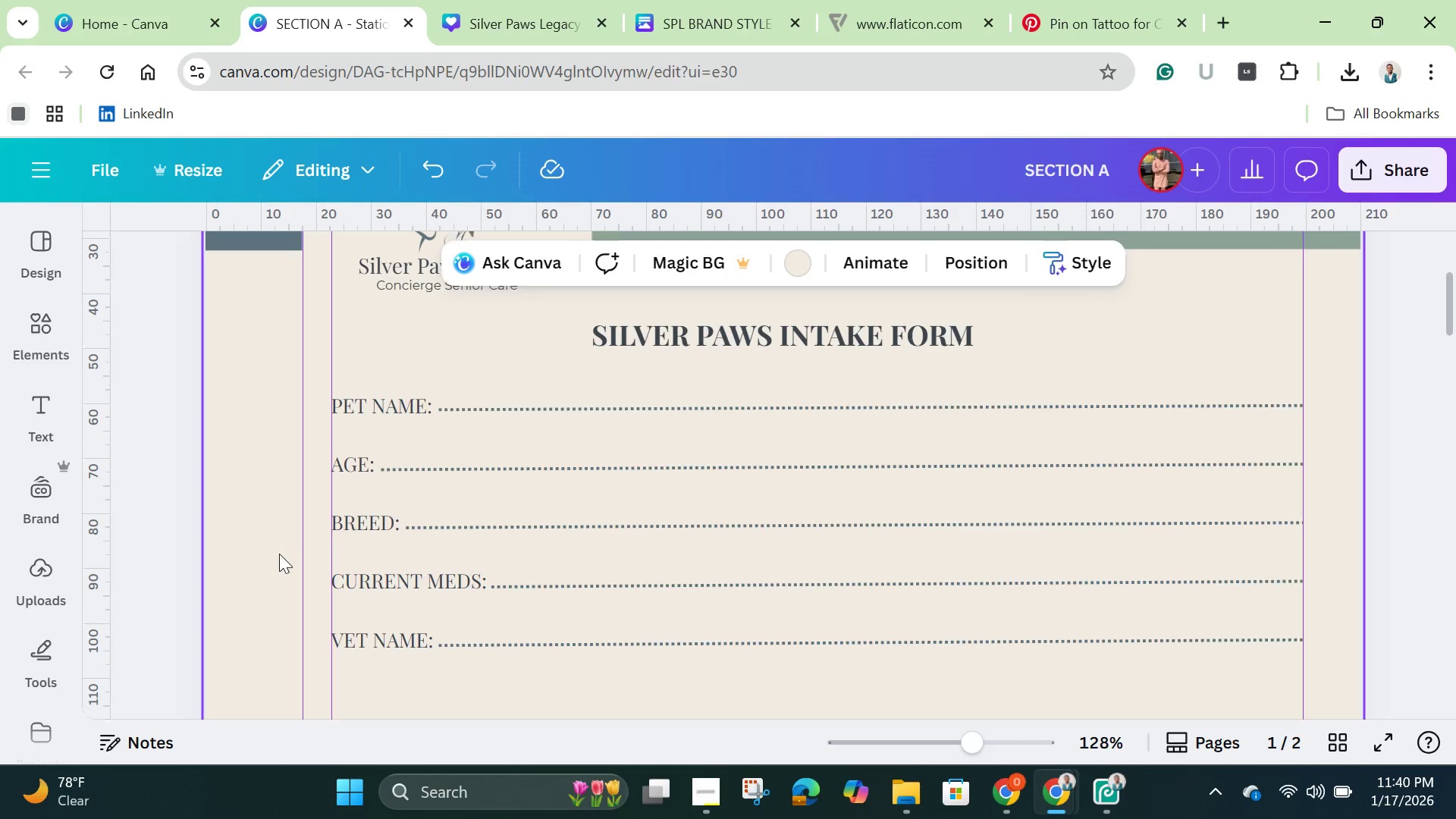 
scroll: coordinate [279, 554], scroll_direction: down, amount: 2.0
 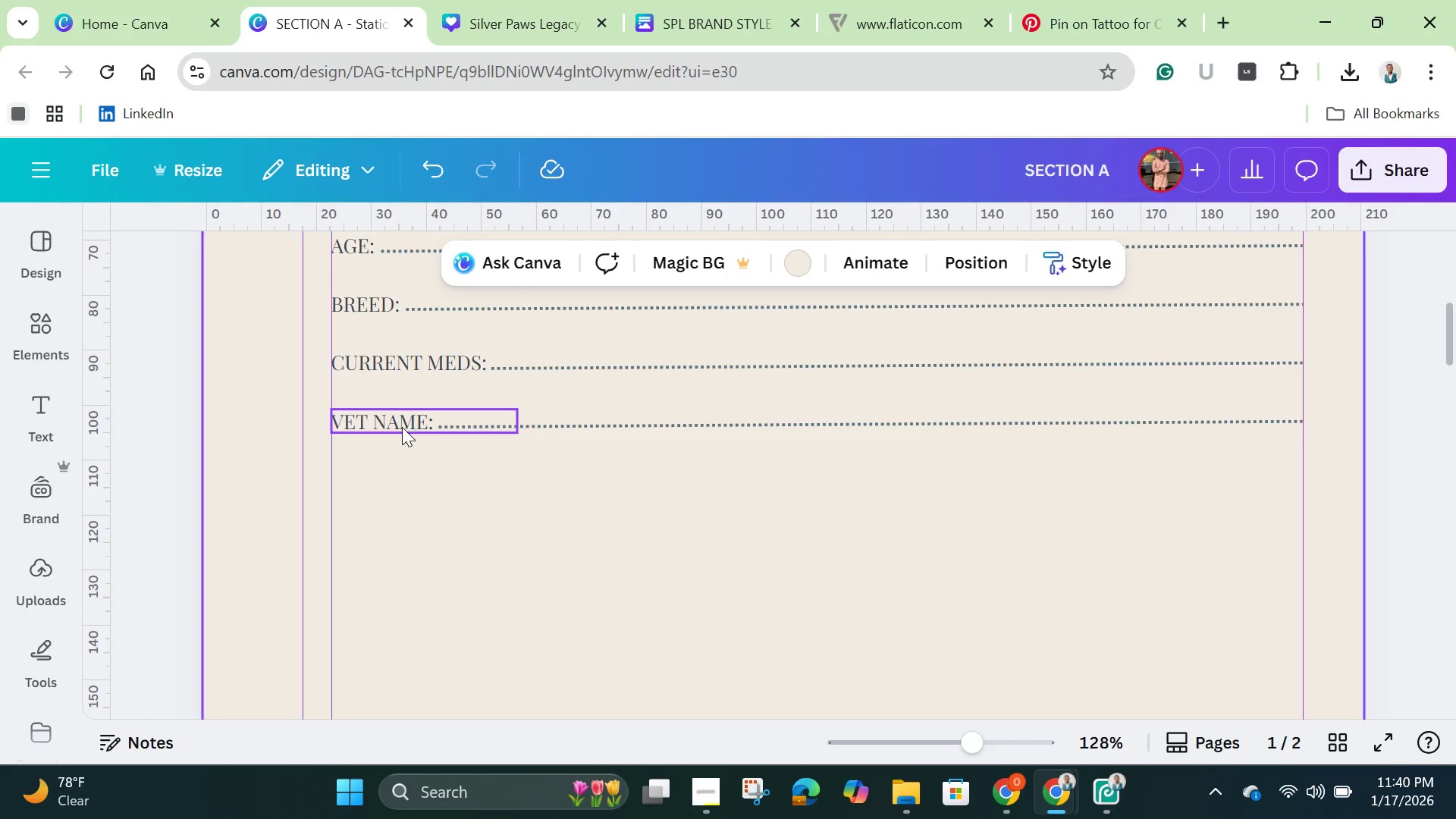 
left_click([397, 427])
 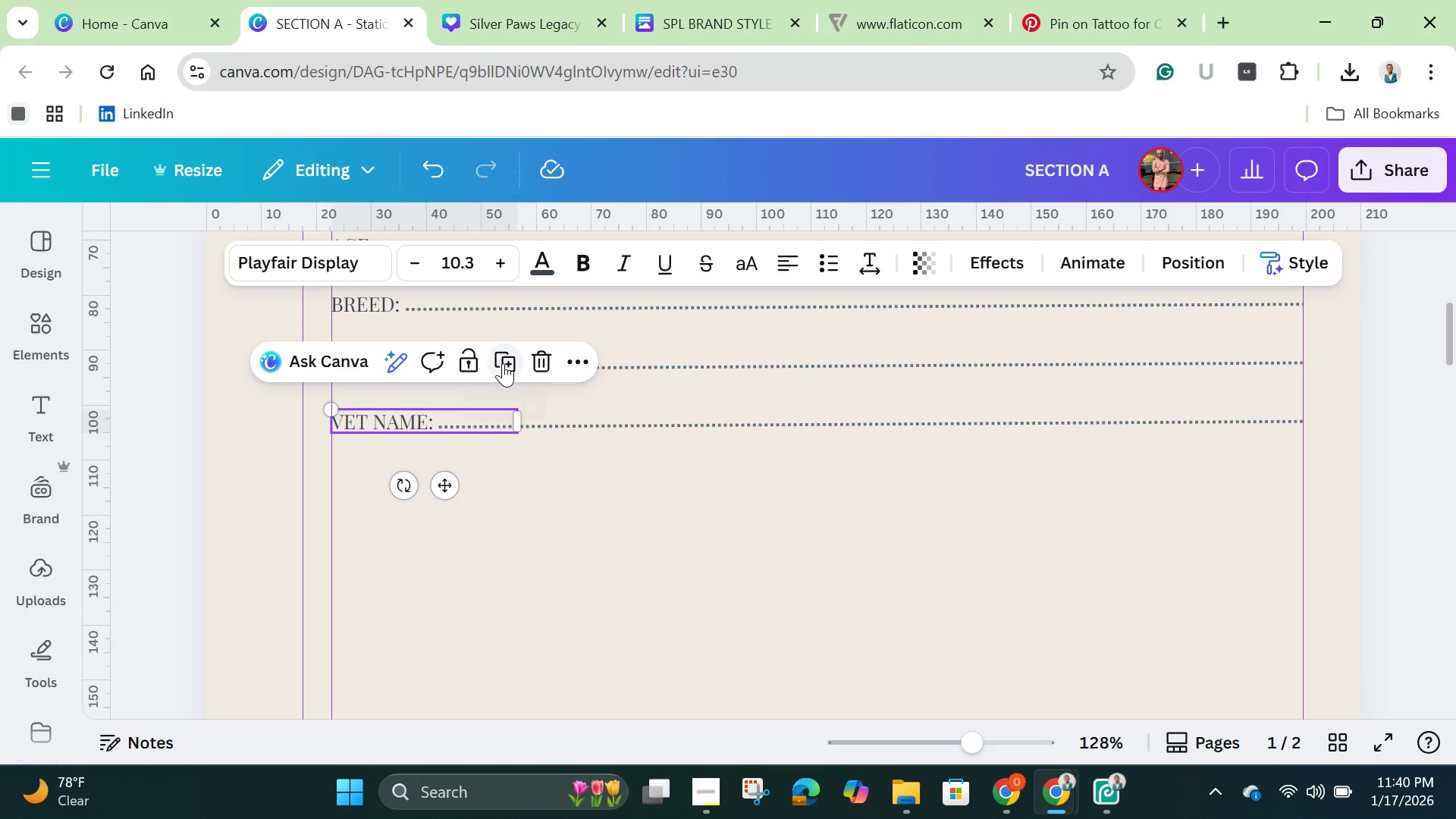 
left_click([503, 363])
 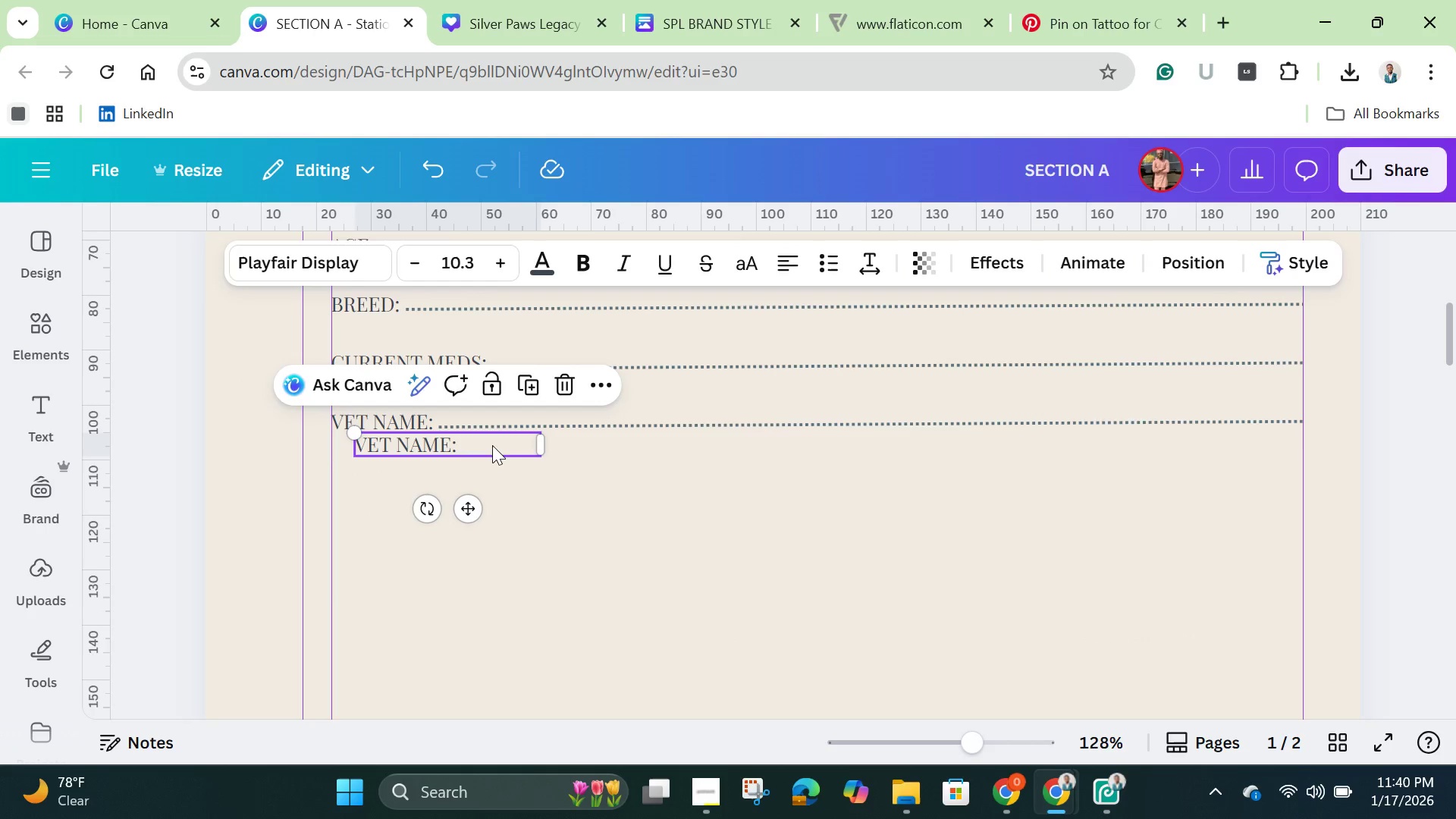 
left_click_drag(start_coordinate=[491, 438], to_coordinate=[466, 478])
 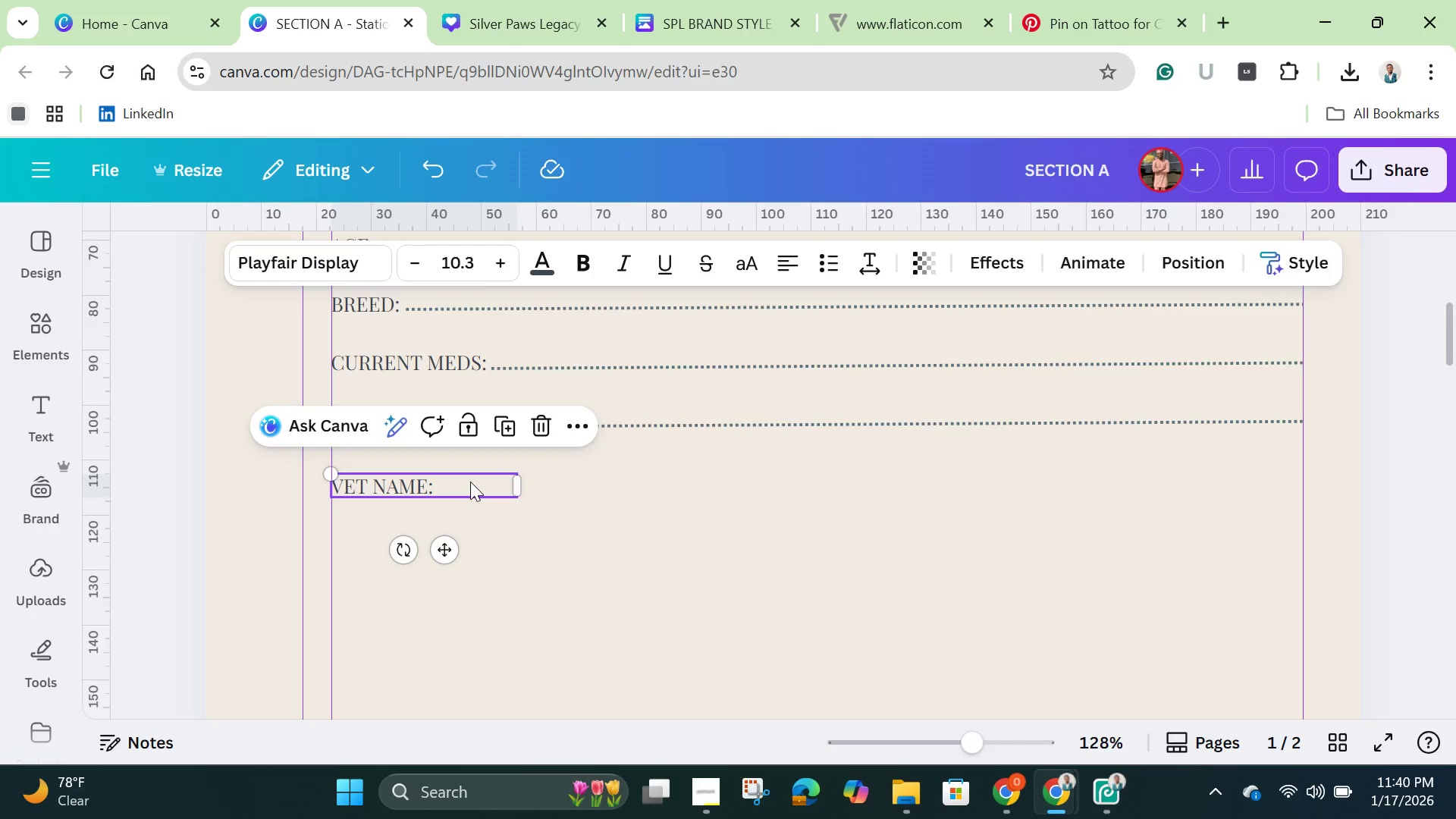 
wait(8.66)
 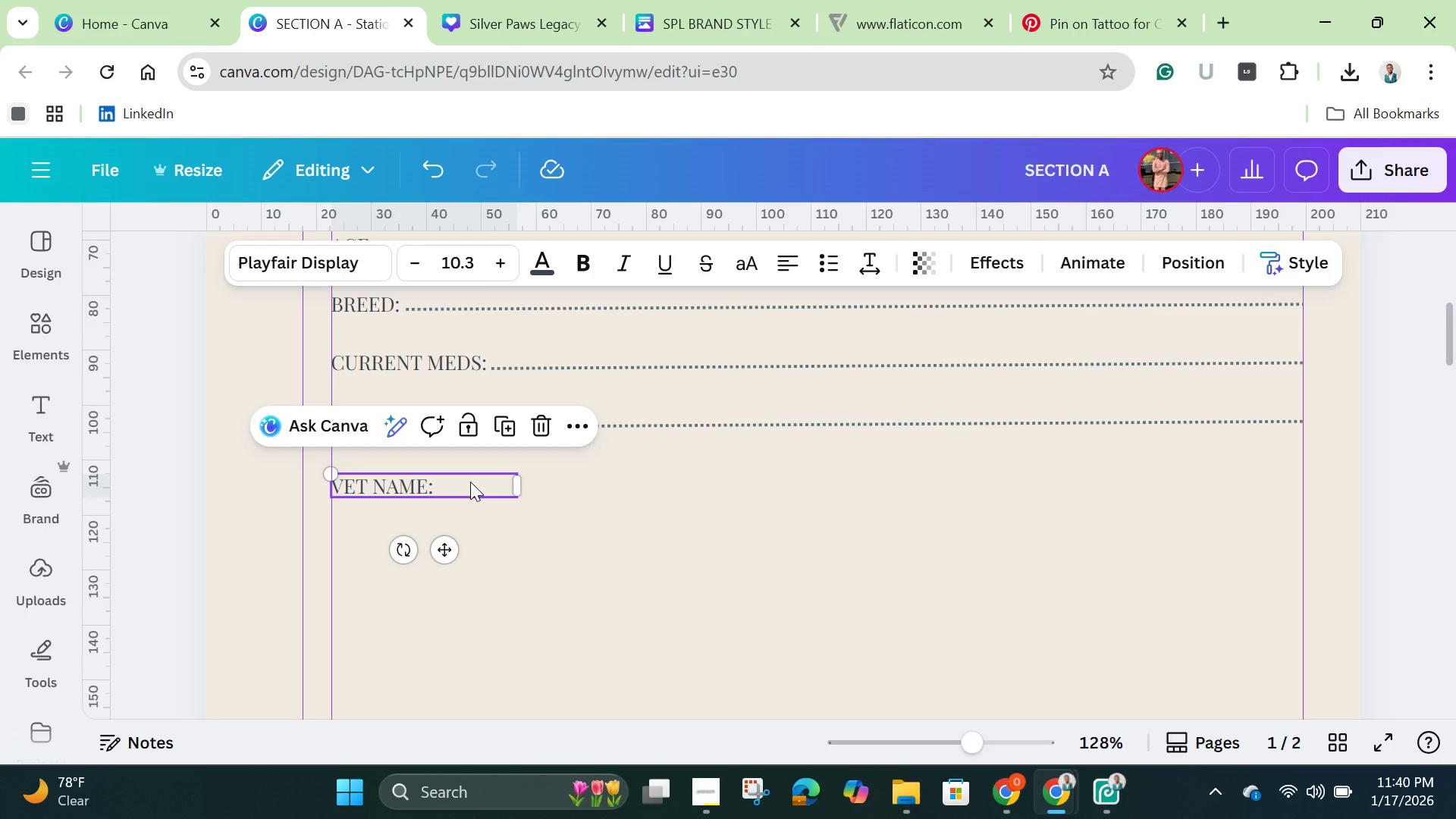 
left_click([539, 428])
 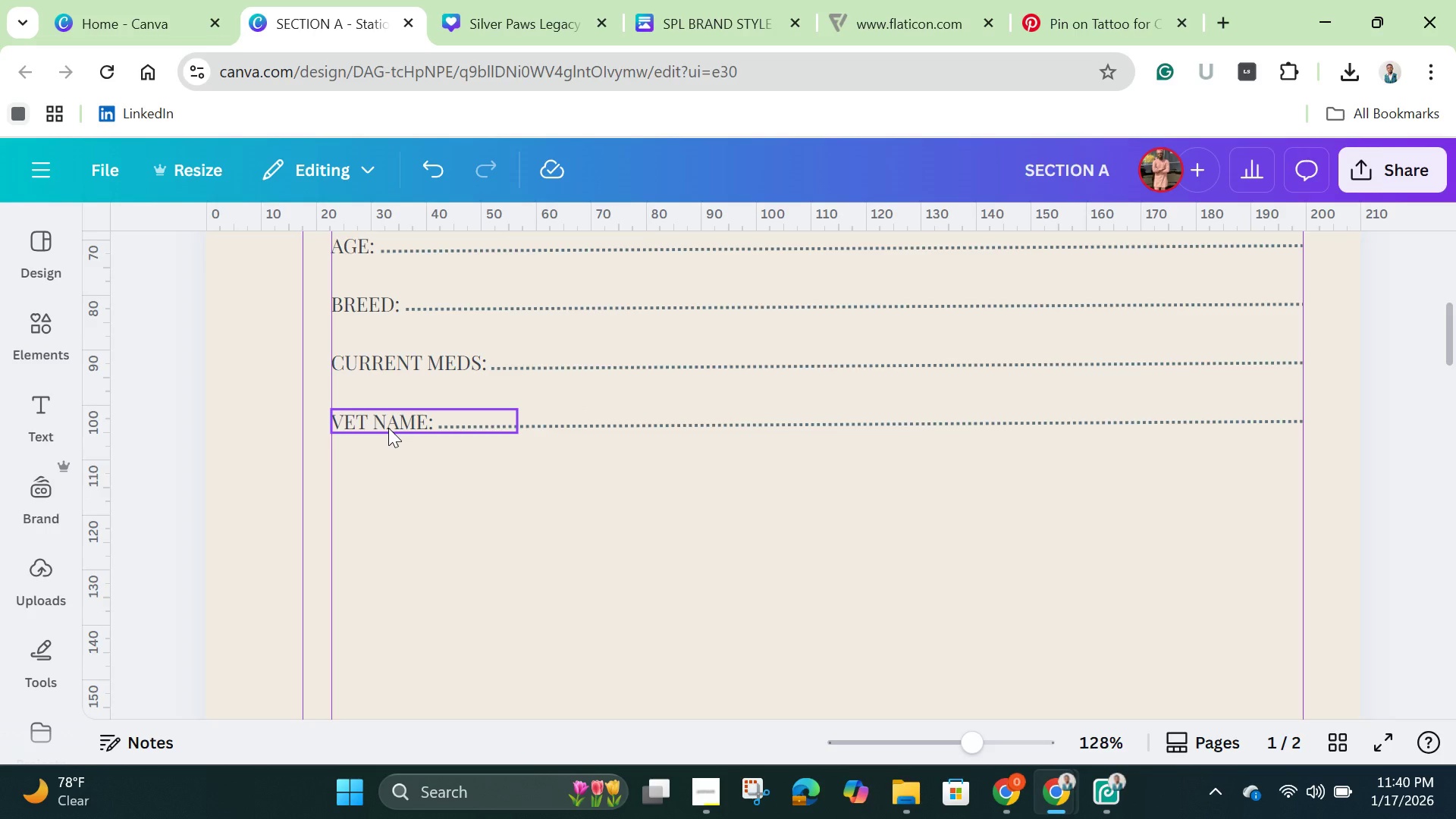 
left_click([388, 428])
 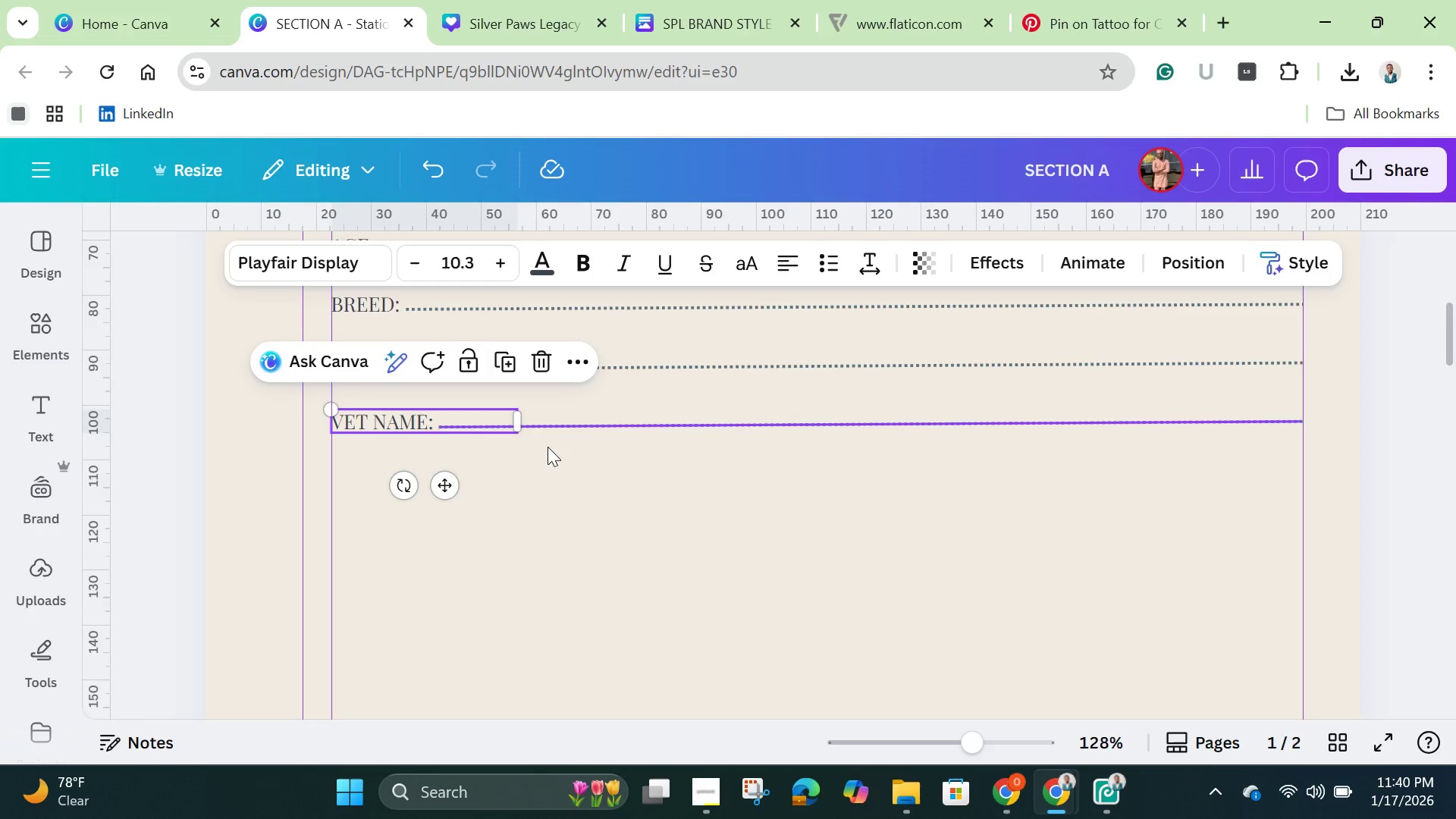 
hold_key(key=ShiftLeft, duration=1.5)
left_click([635, 422])
 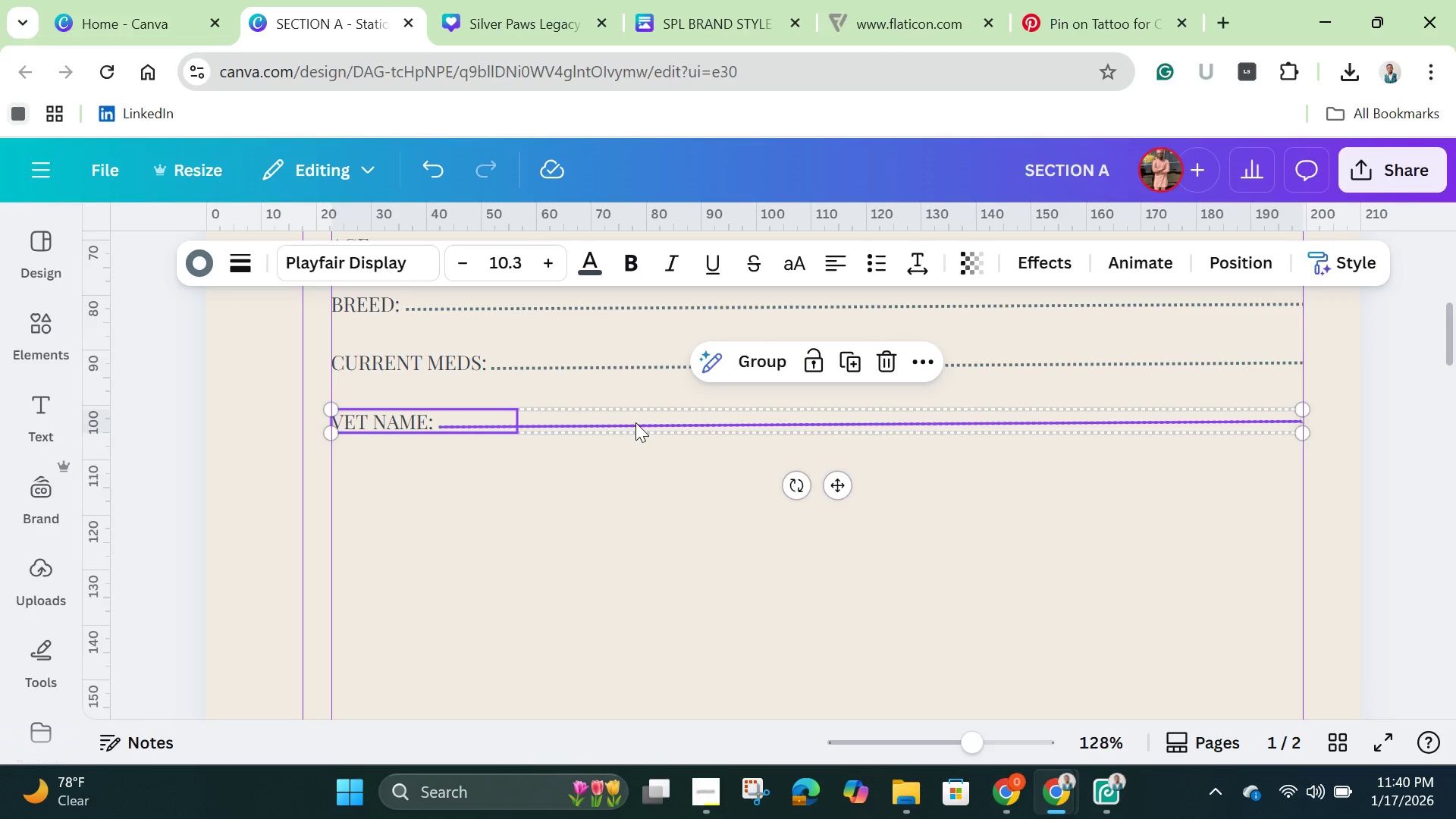 
key(Shift+ShiftLeft)
 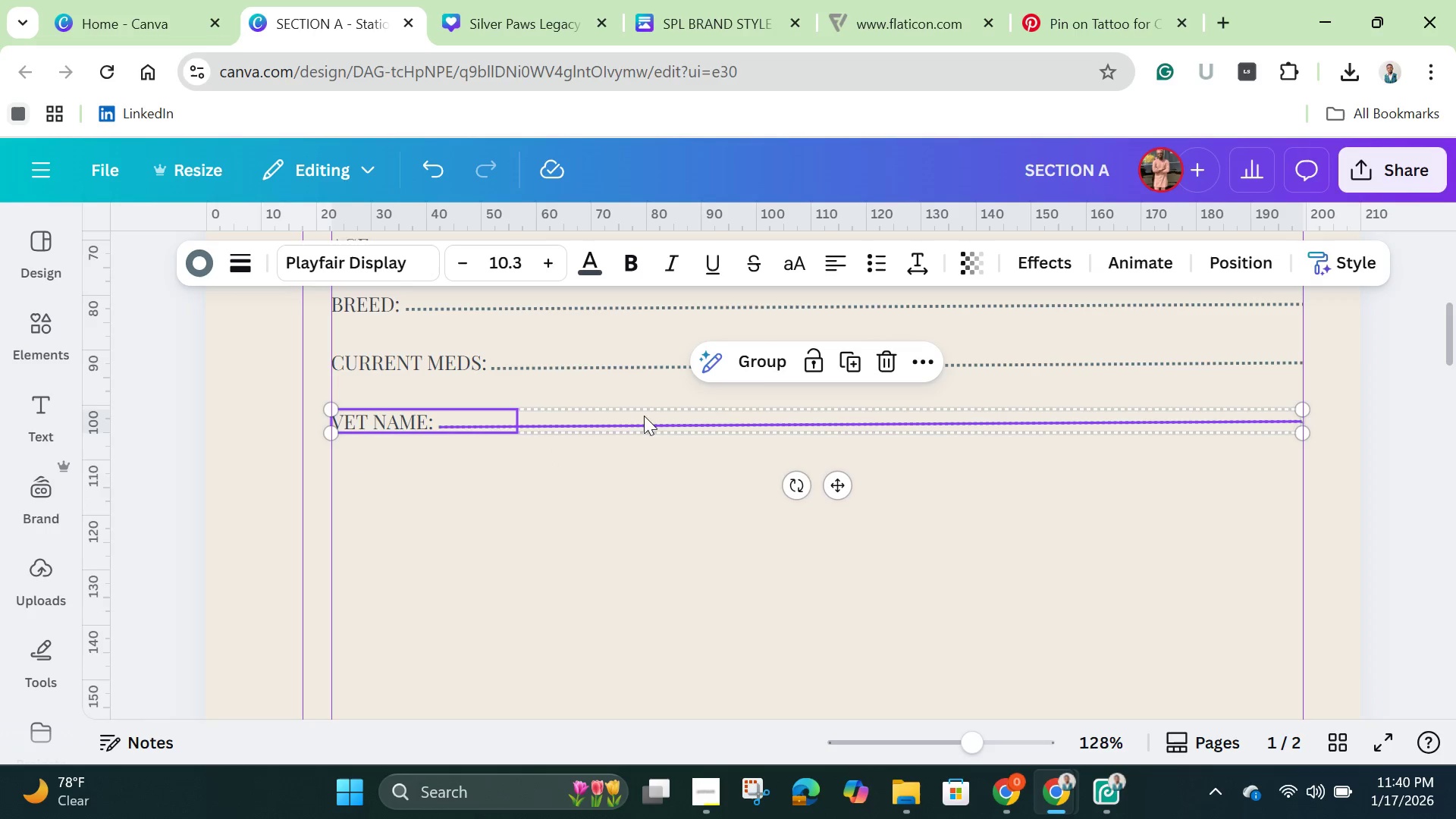 
key(Shift+ShiftLeft)
 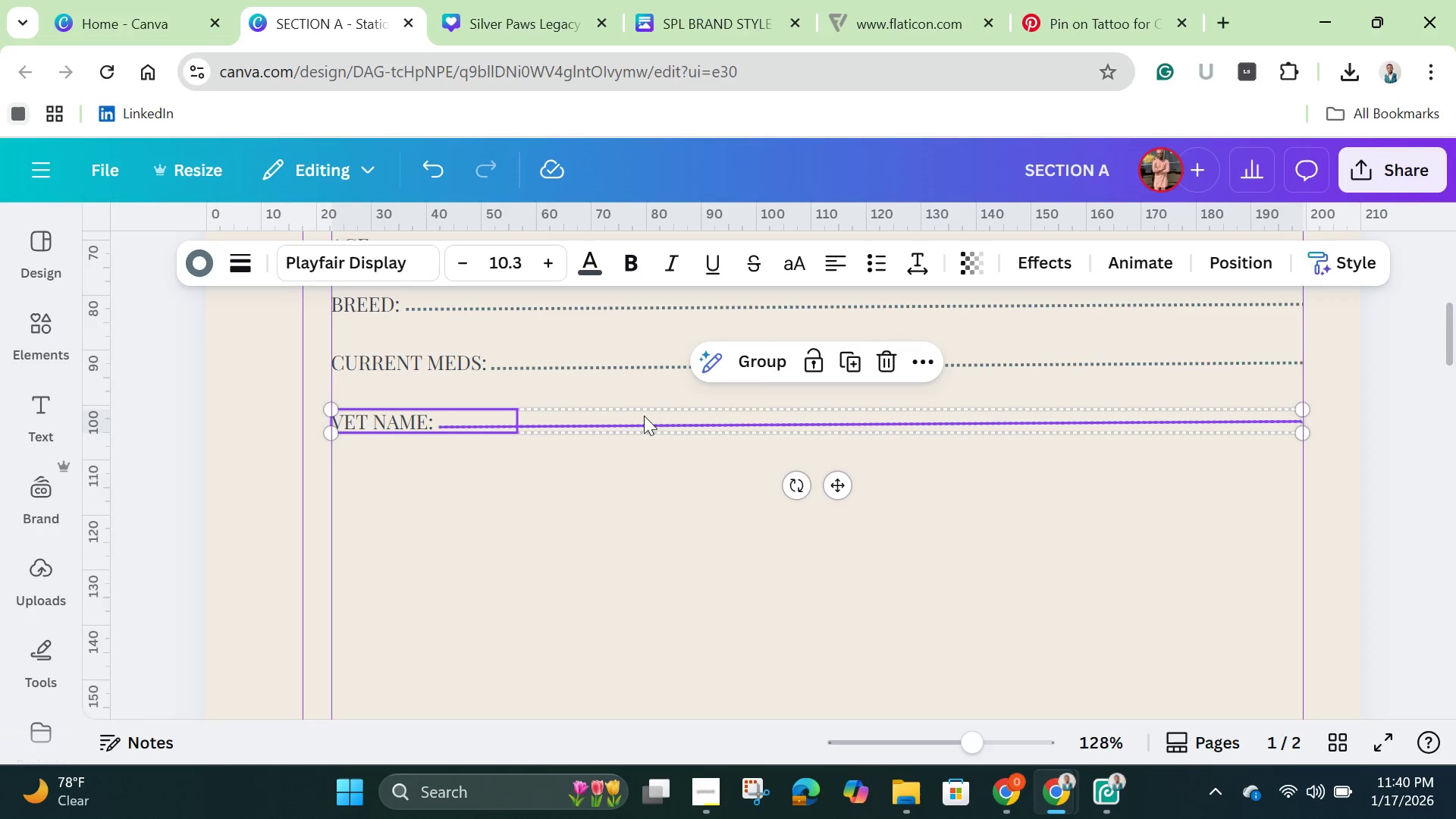 
key(Shift+ShiftLeft)
 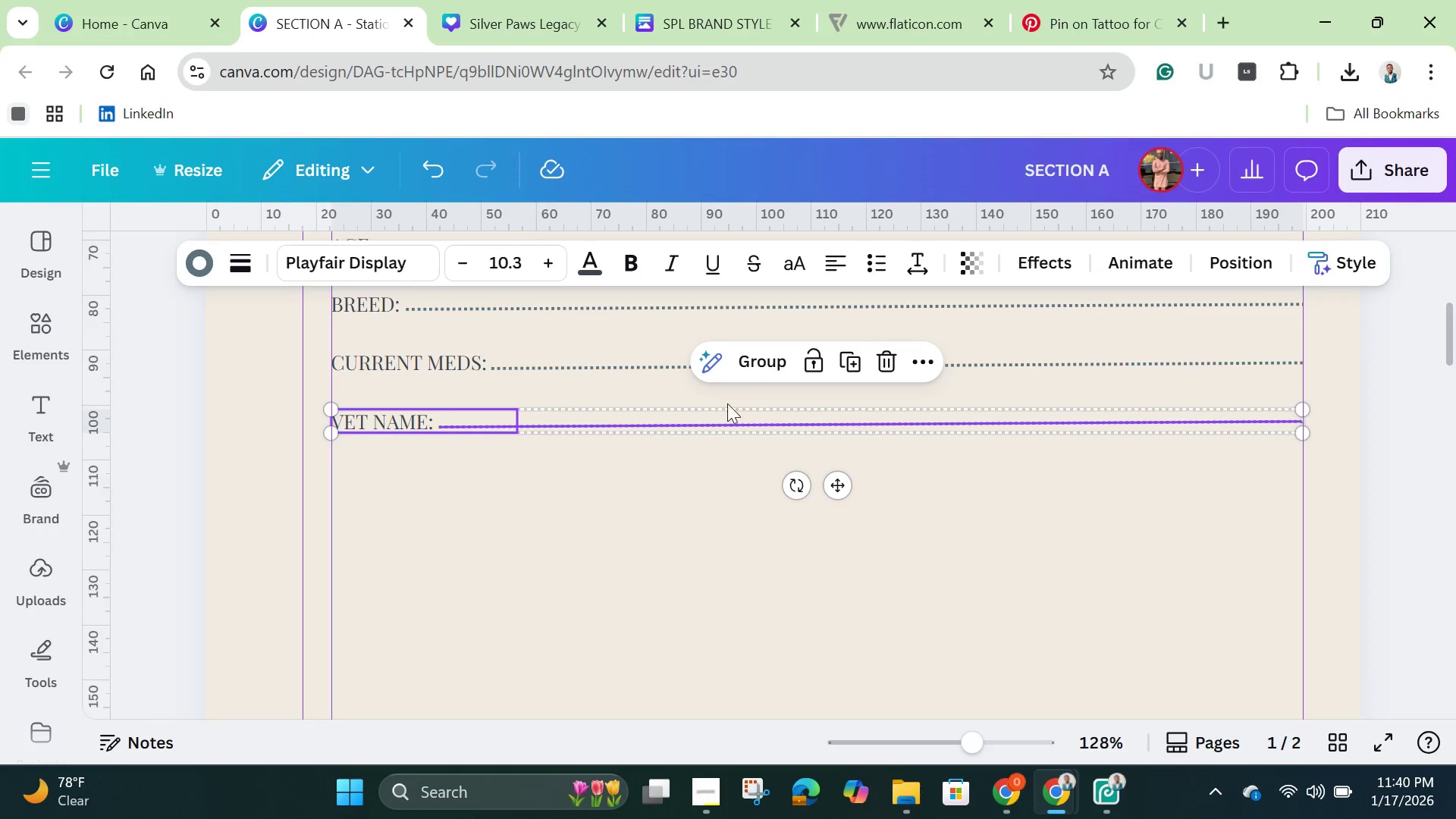 
key(Shift+ShiftLeft)
 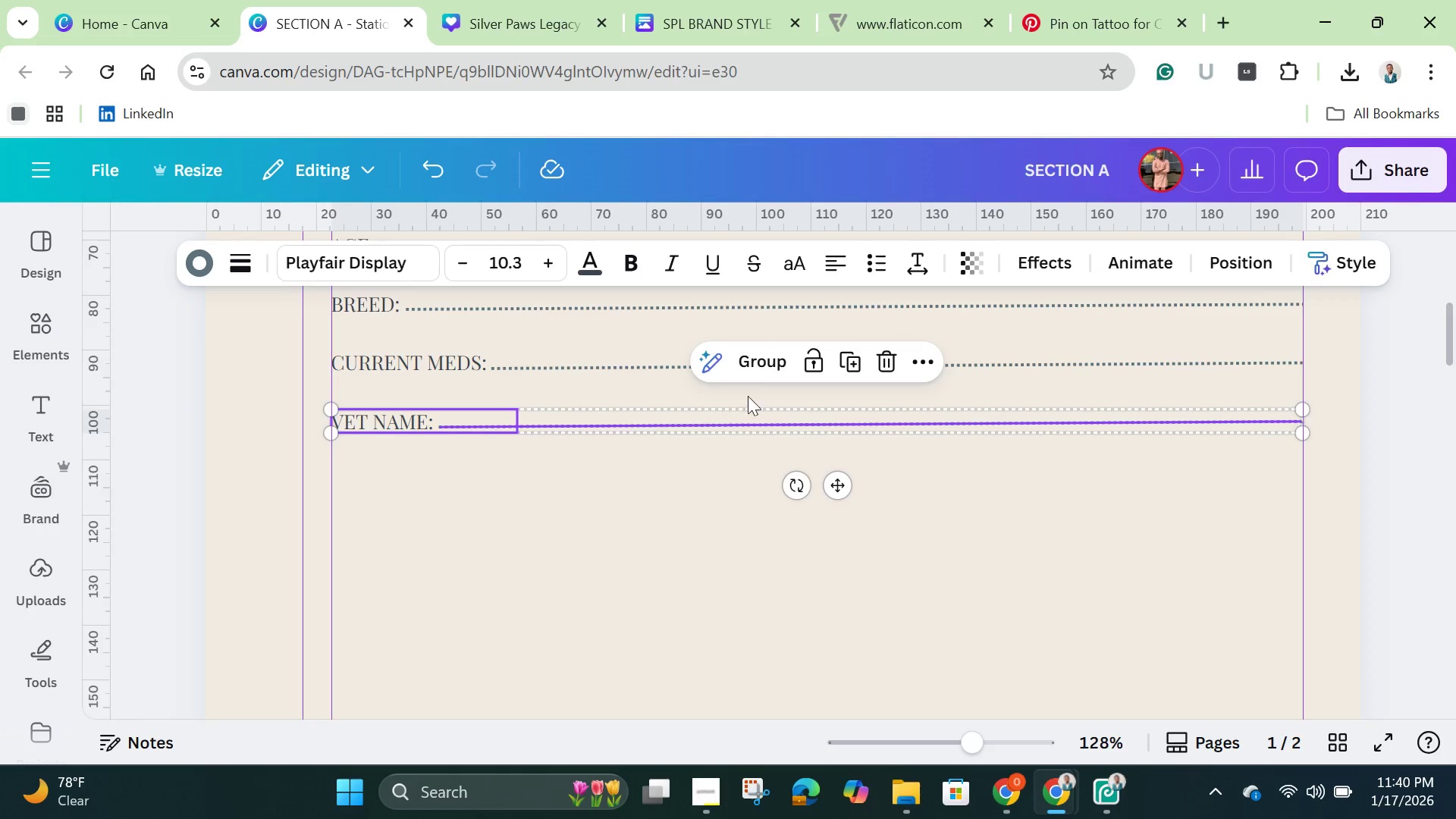 
key(Shift+ShiftLeft)
 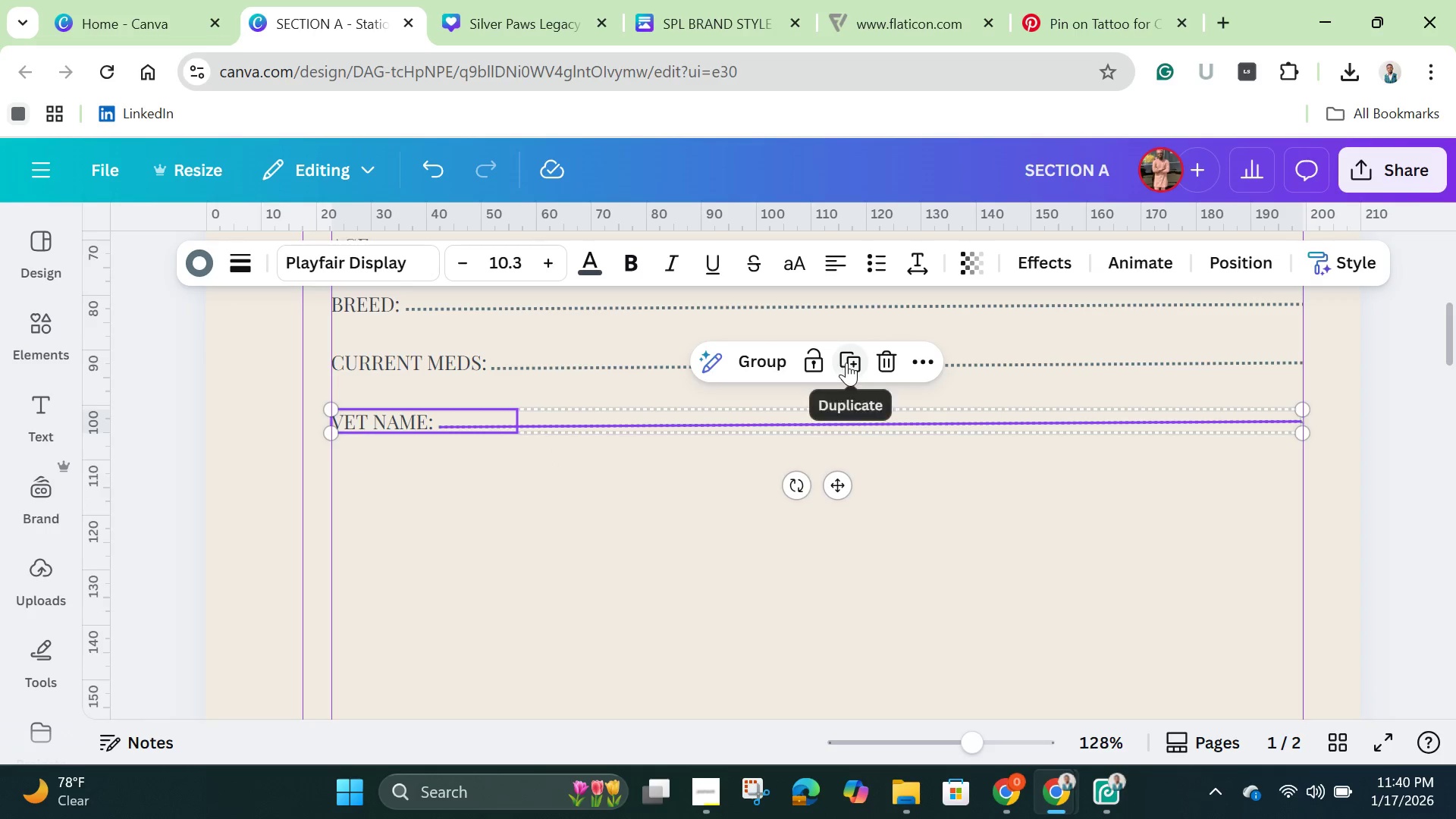 
left_click([846, 362])
 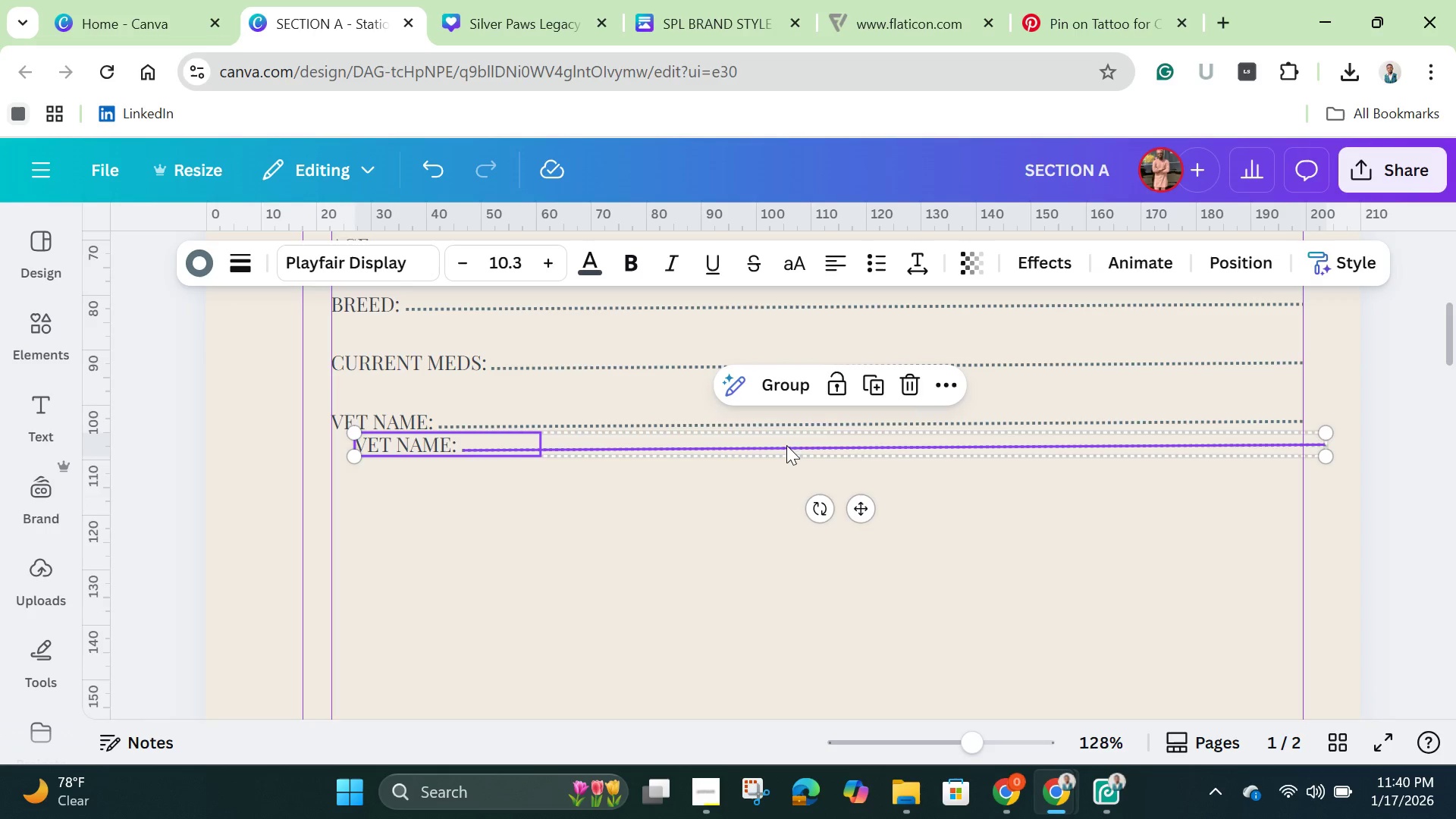 
left_click_drag(start_coordinate=[786, 445], to_coordinate=[766, 480])
 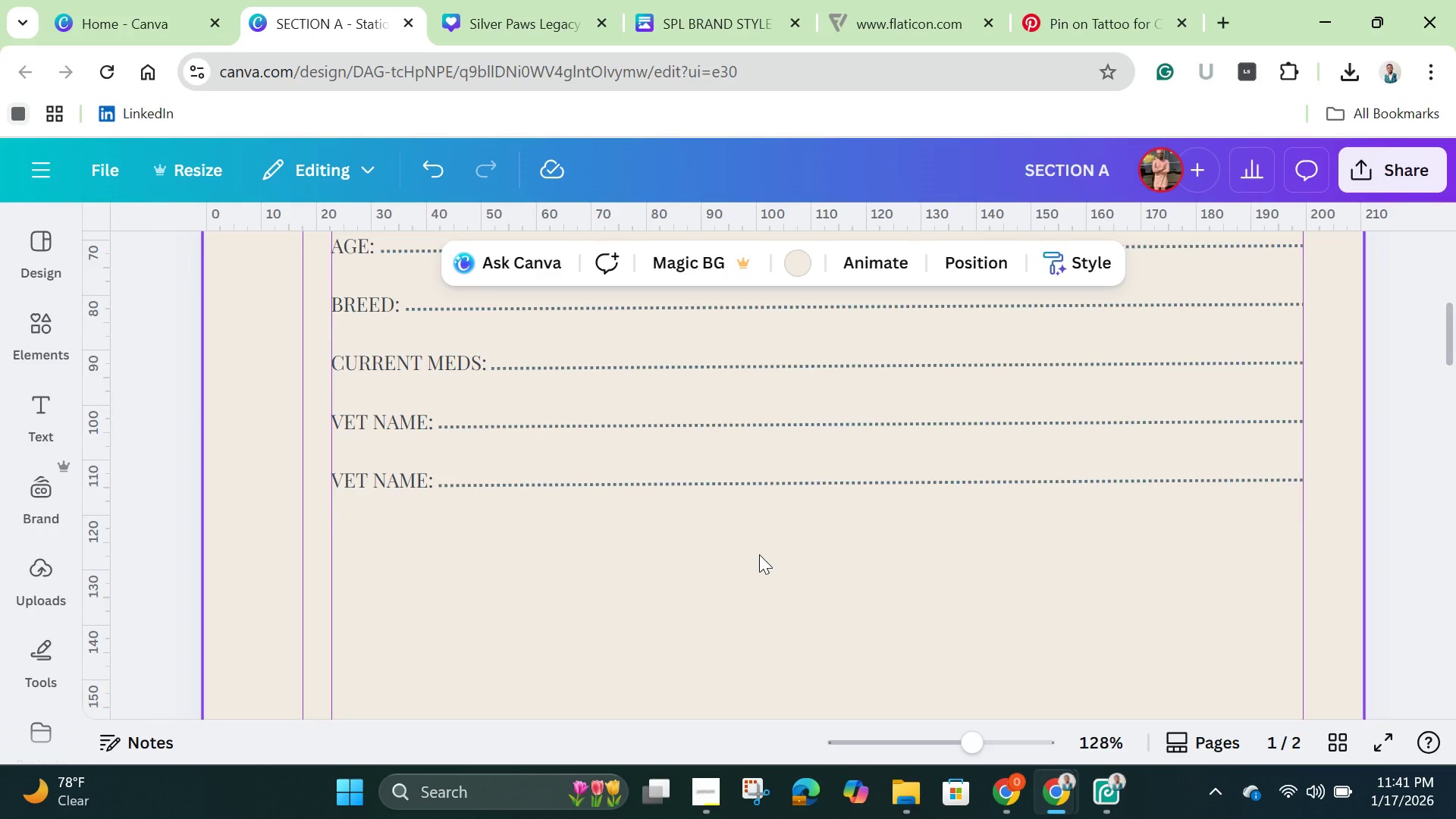 
scroll: coordinate [759, 554], scroll_direction: up, amount: 2.0
 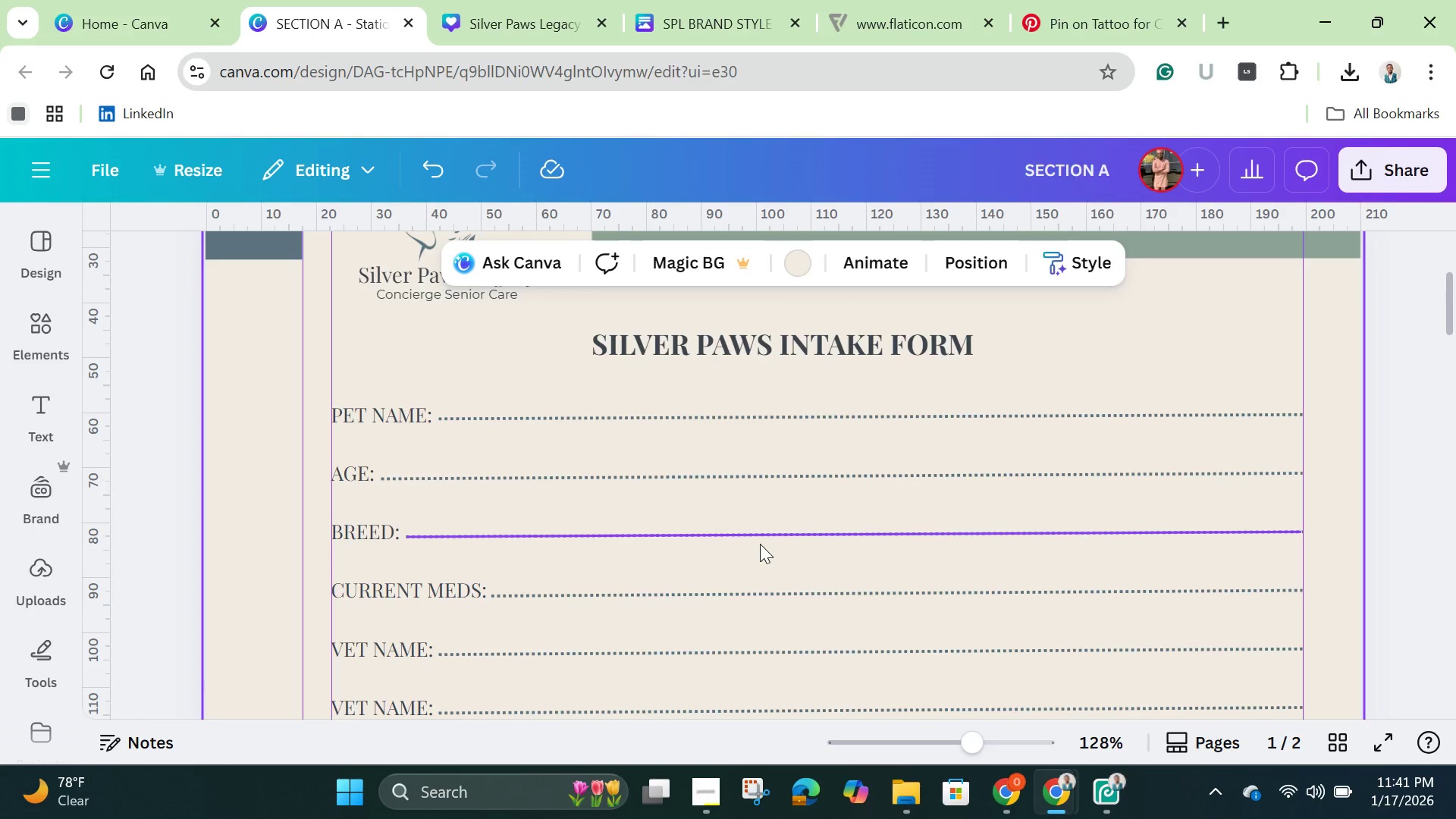 
scroll: coordinate [760, 544], scroll_direction: down, amount: 1.0
 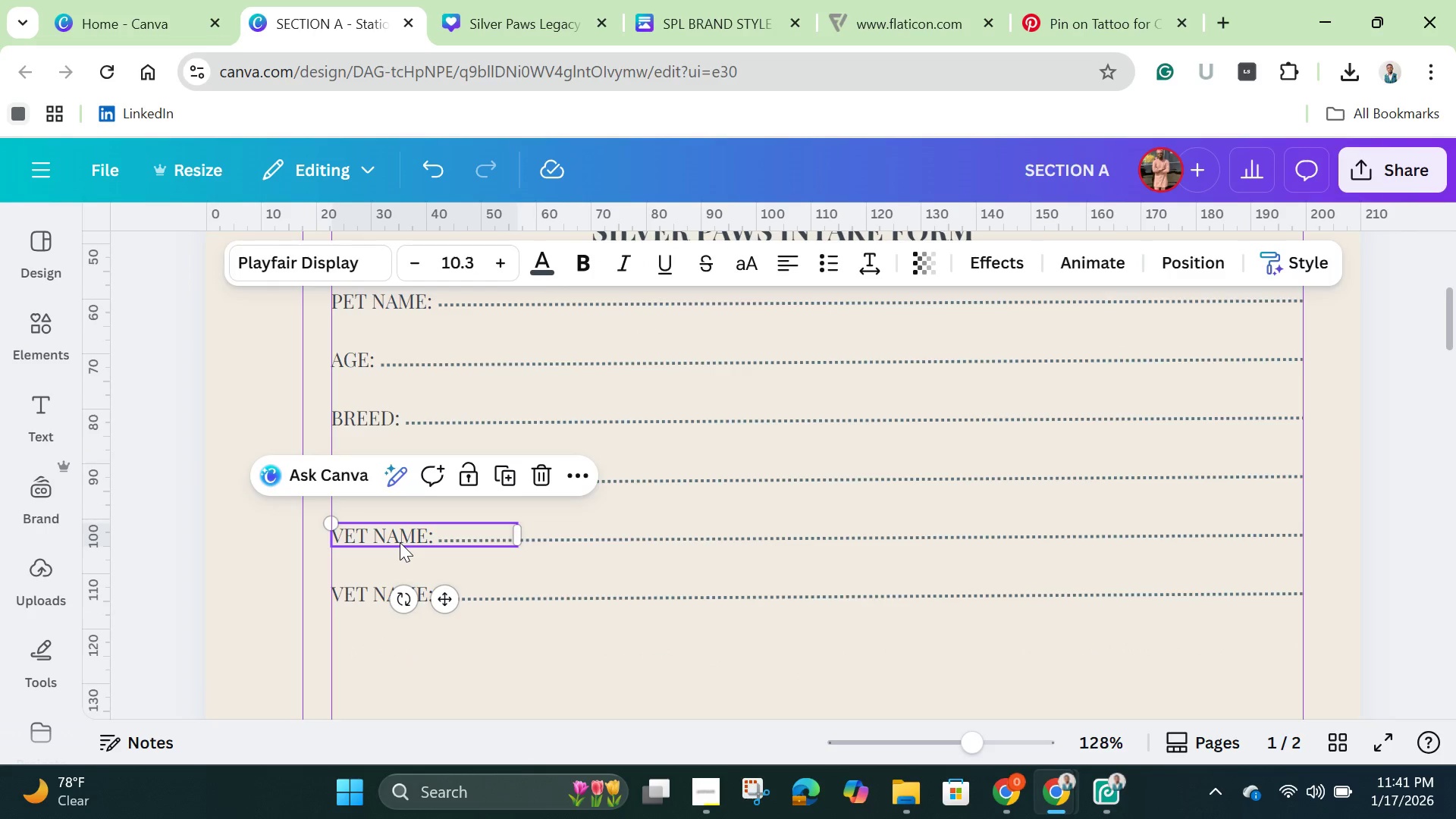 
double_click([400, 542])
 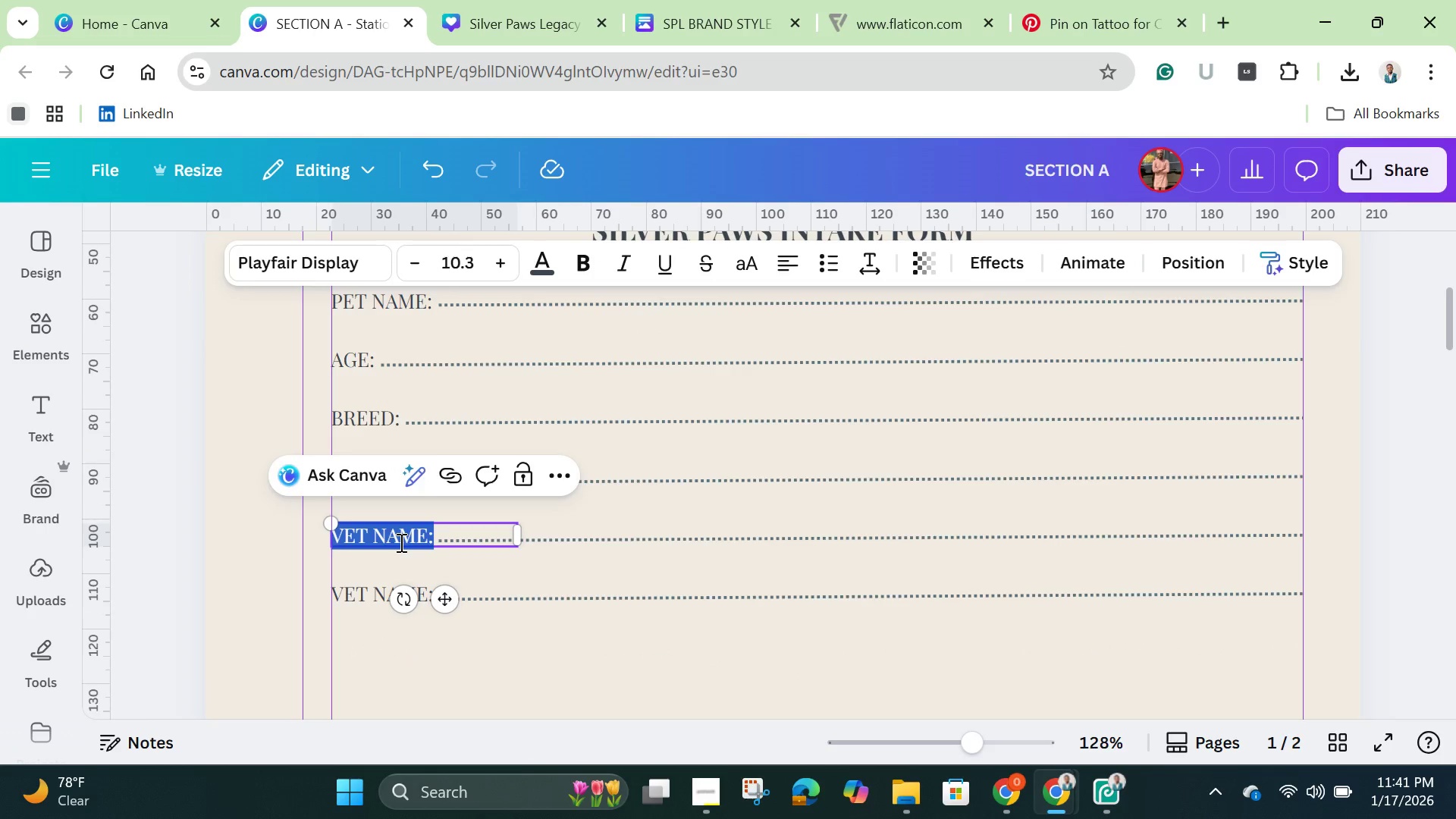 
key(Backspace)
 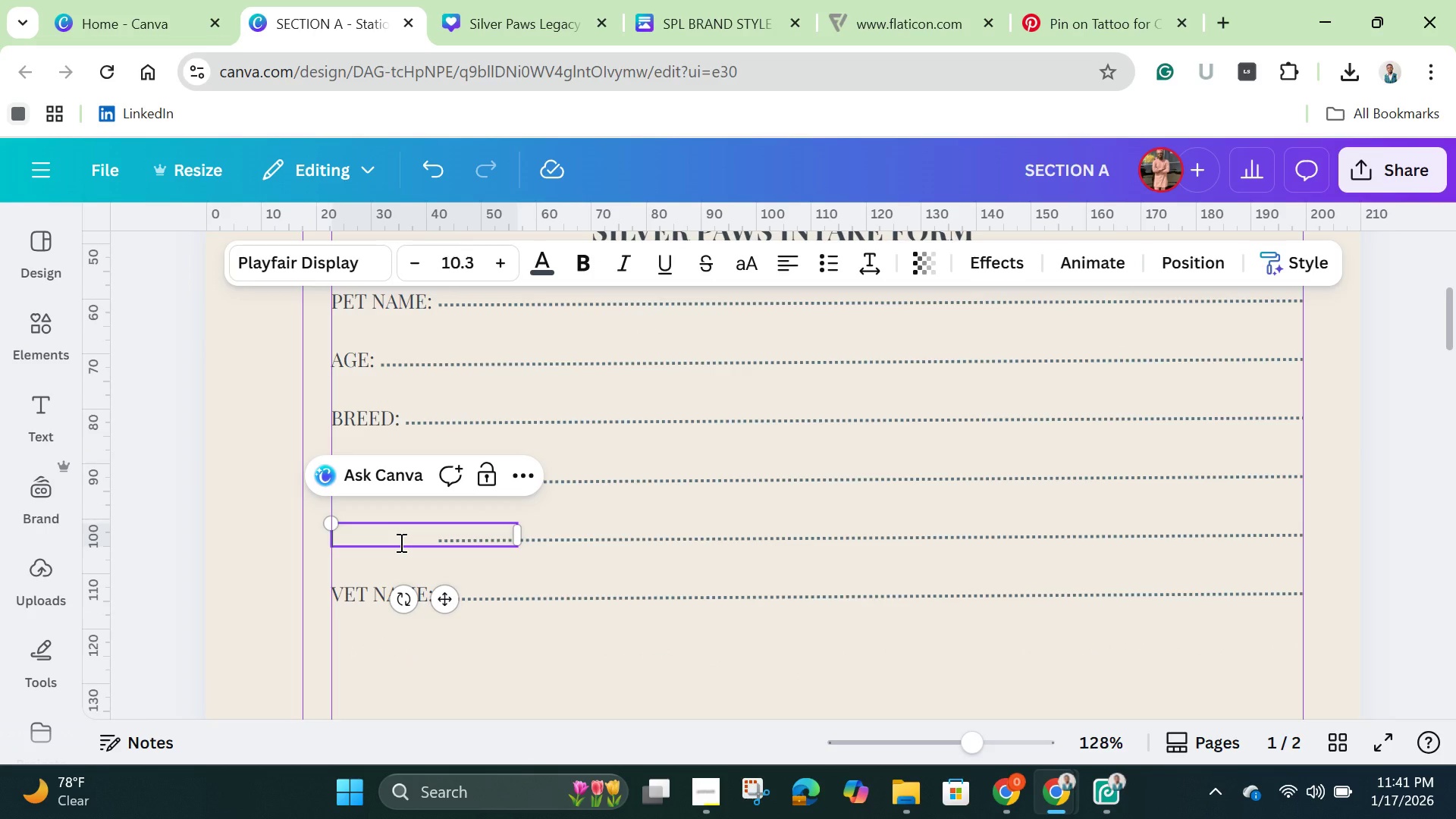 
wait(5.75)
 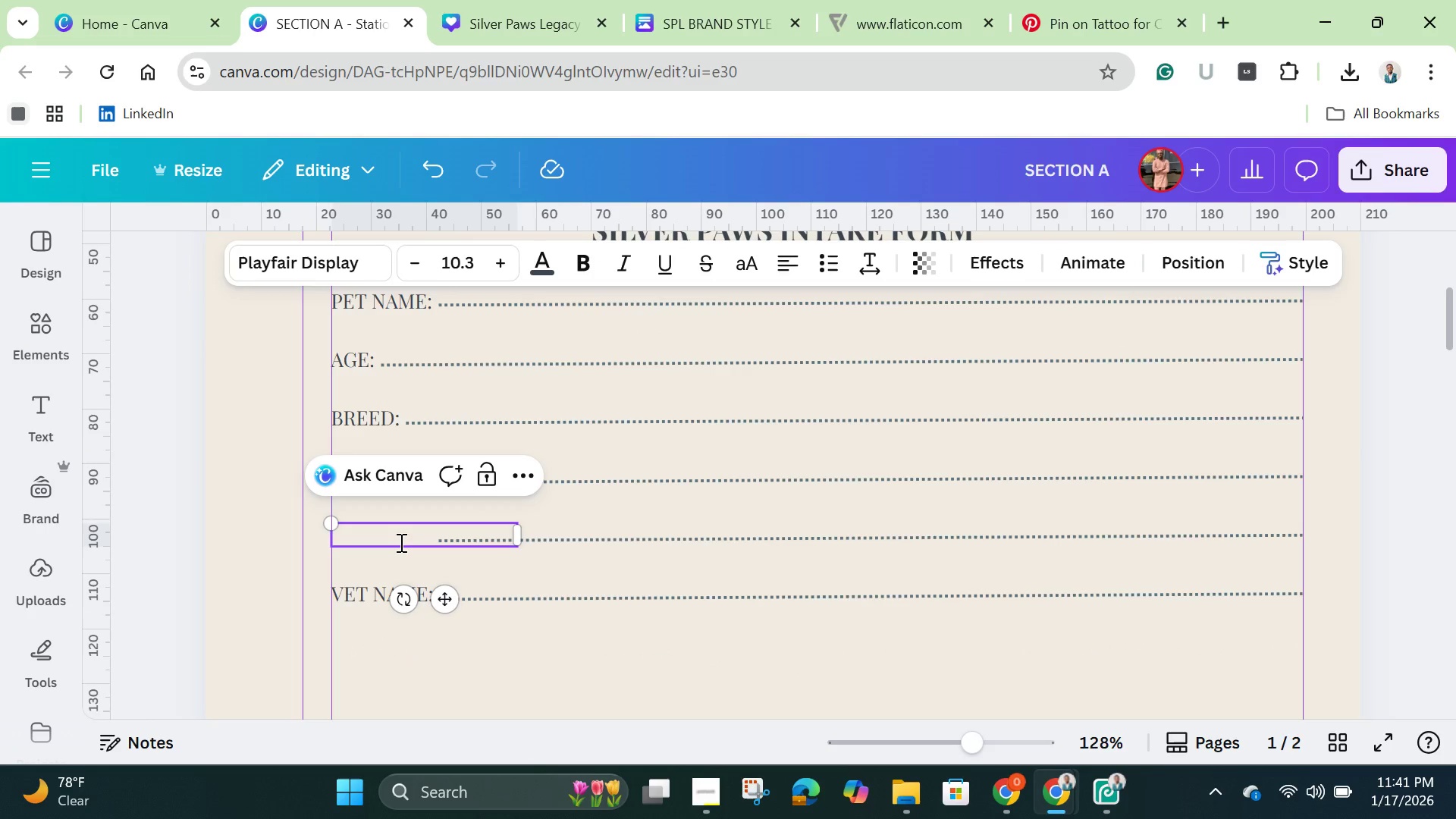 
hold_key(key=ShiftLeft, duration=0.7)
 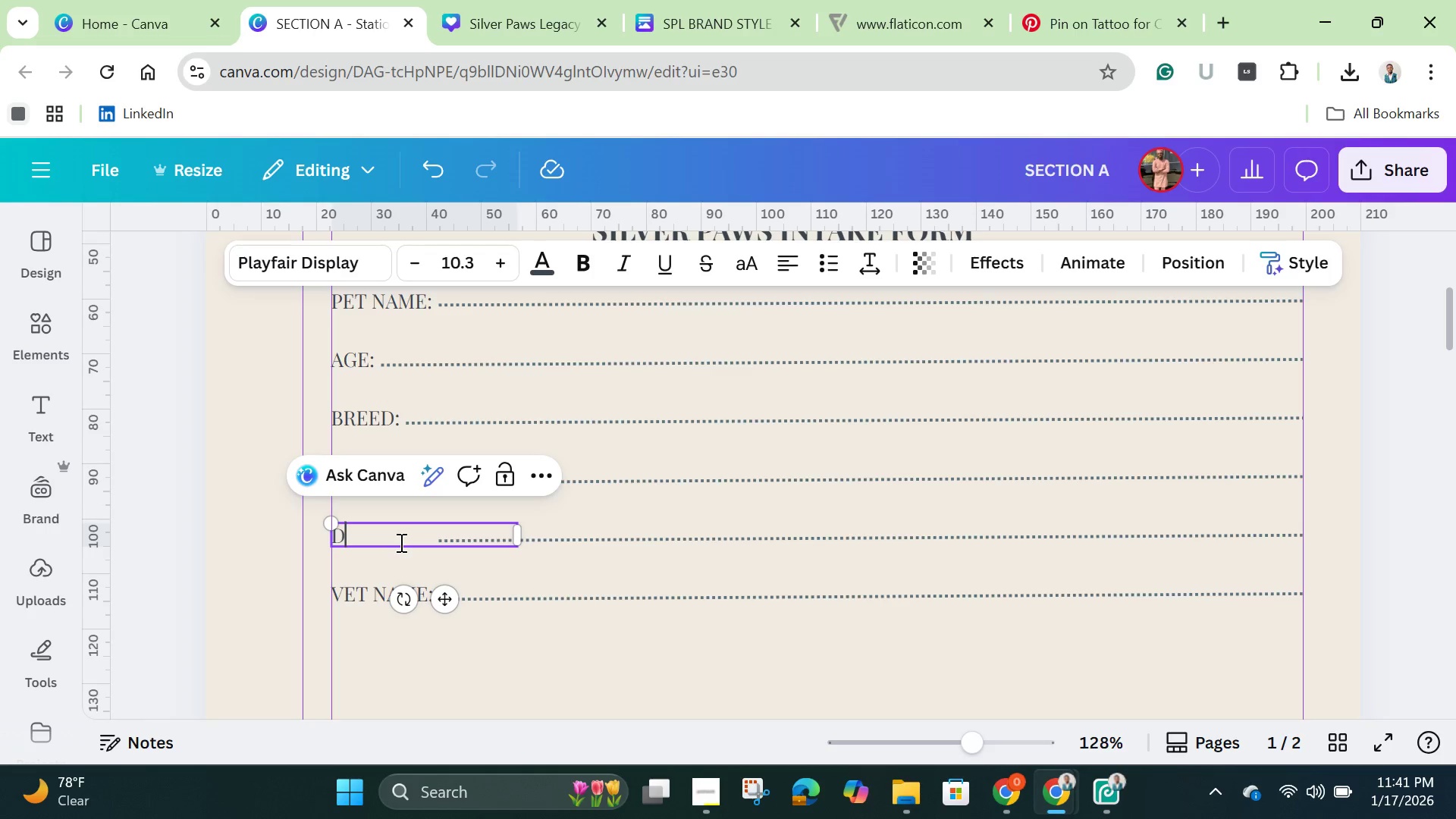 
type(DIET)
 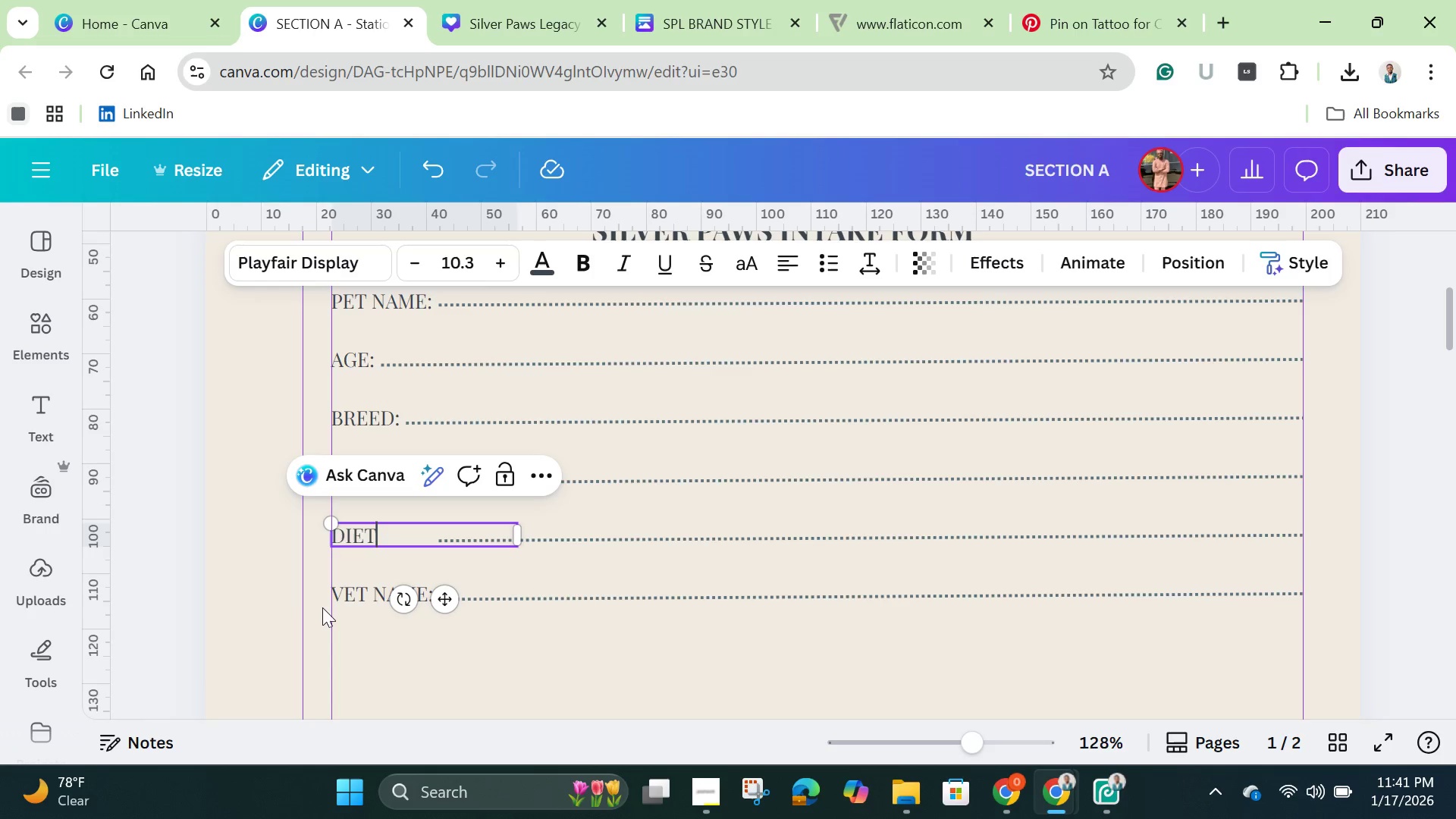 
left_click([300, 603])
 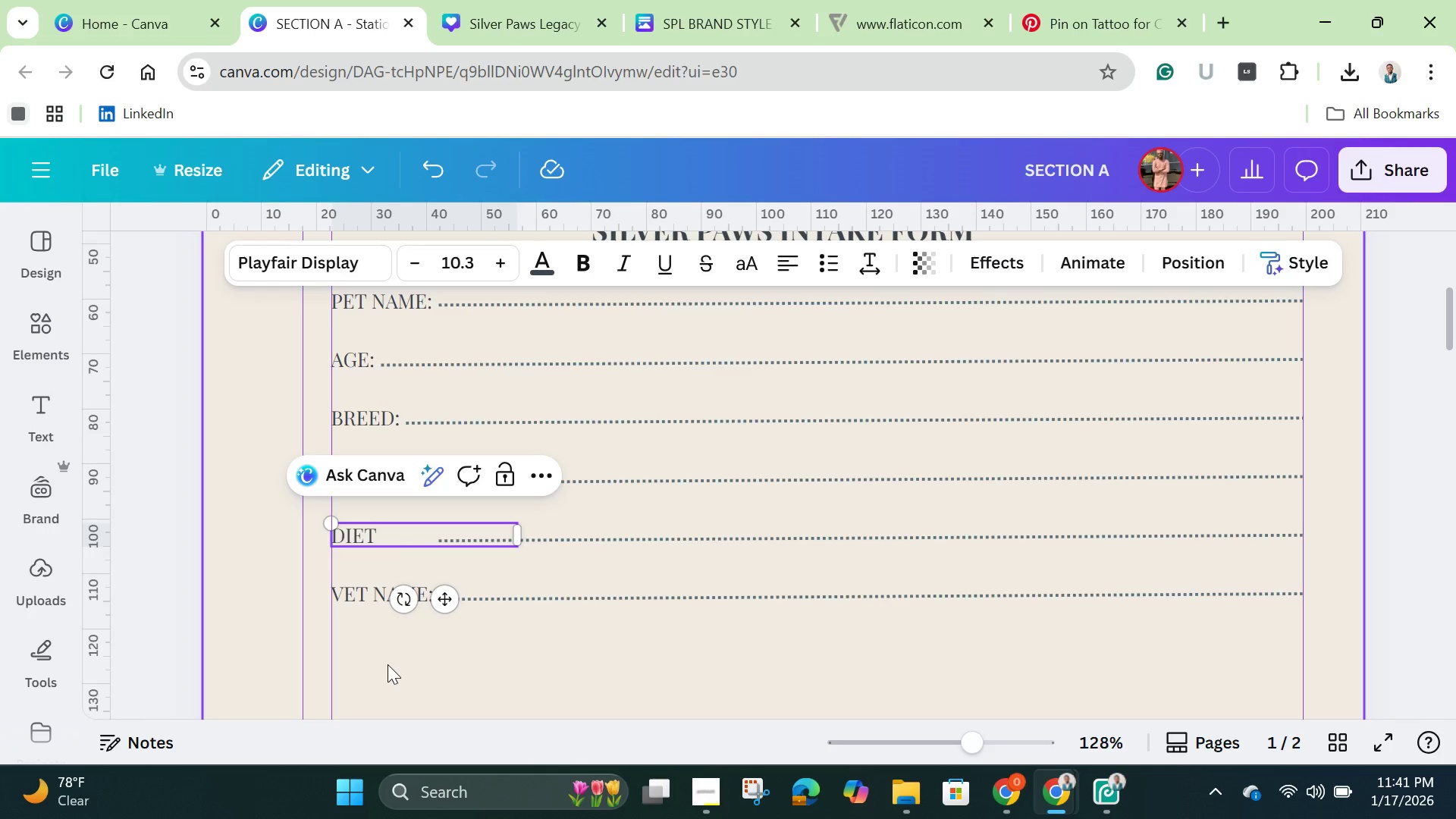 
left_click([388, 664])
 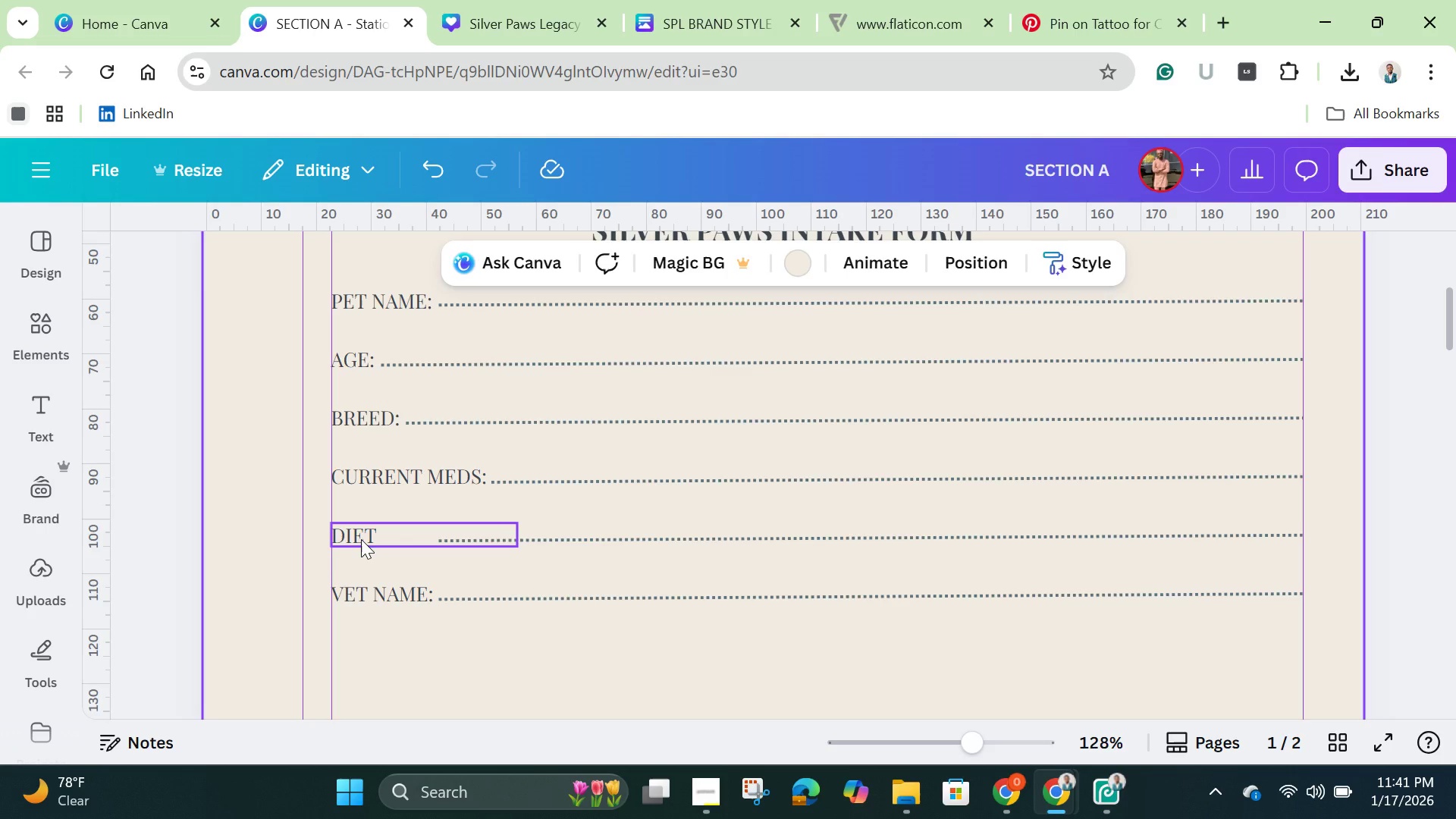 
left_click([361, 539])
 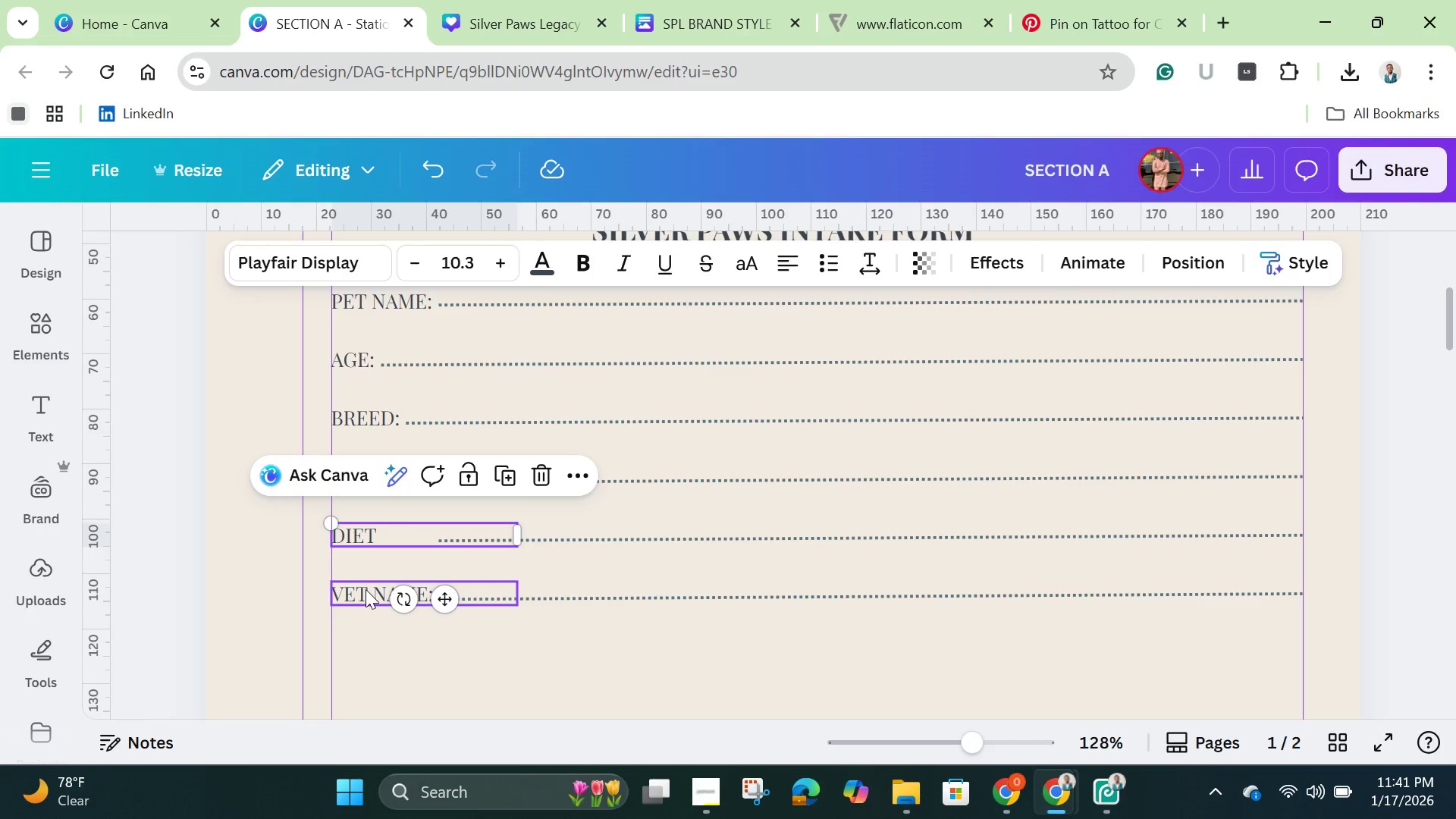 
left_click([366, 589])
 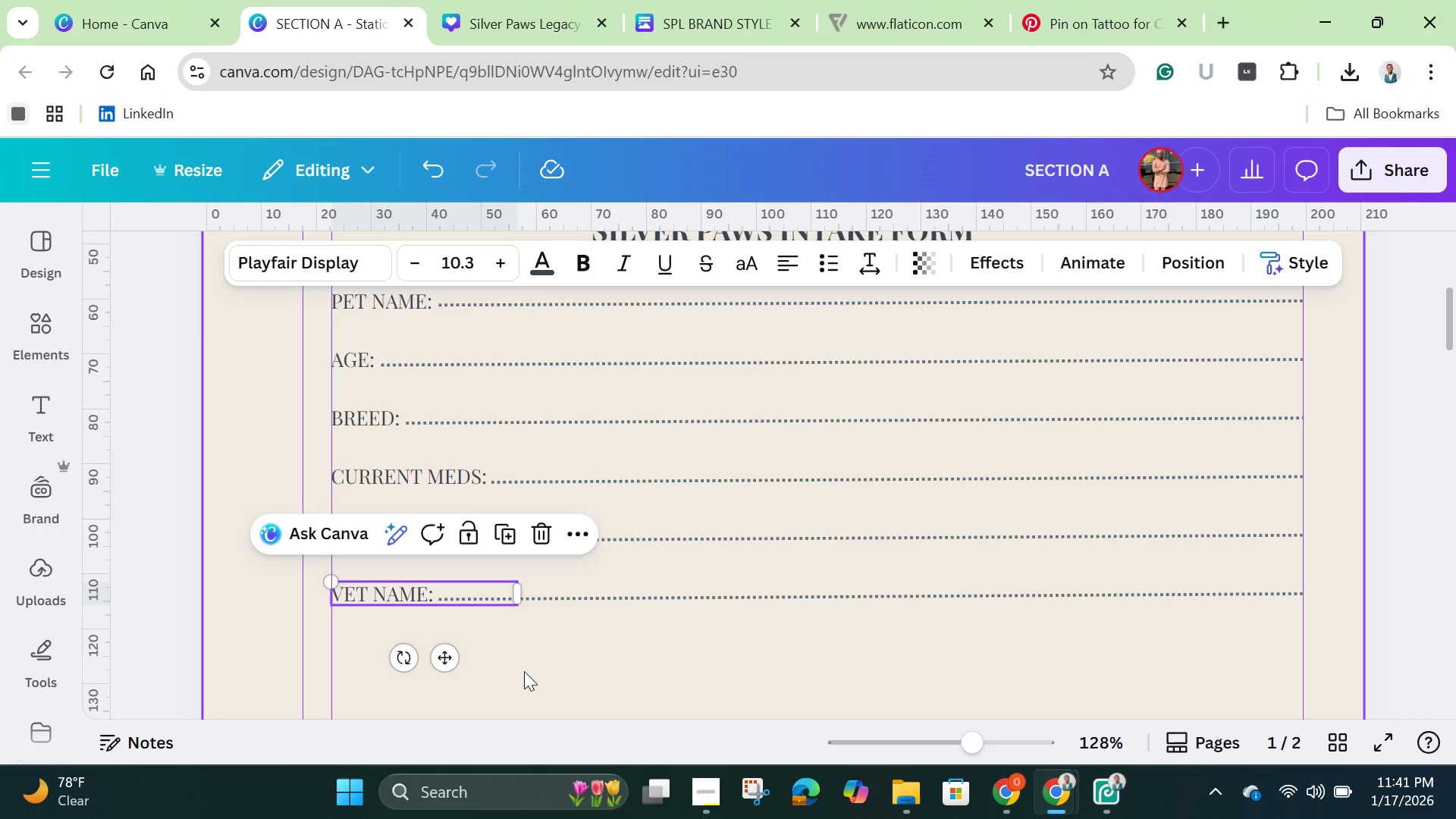 
left_click([527, 675])
 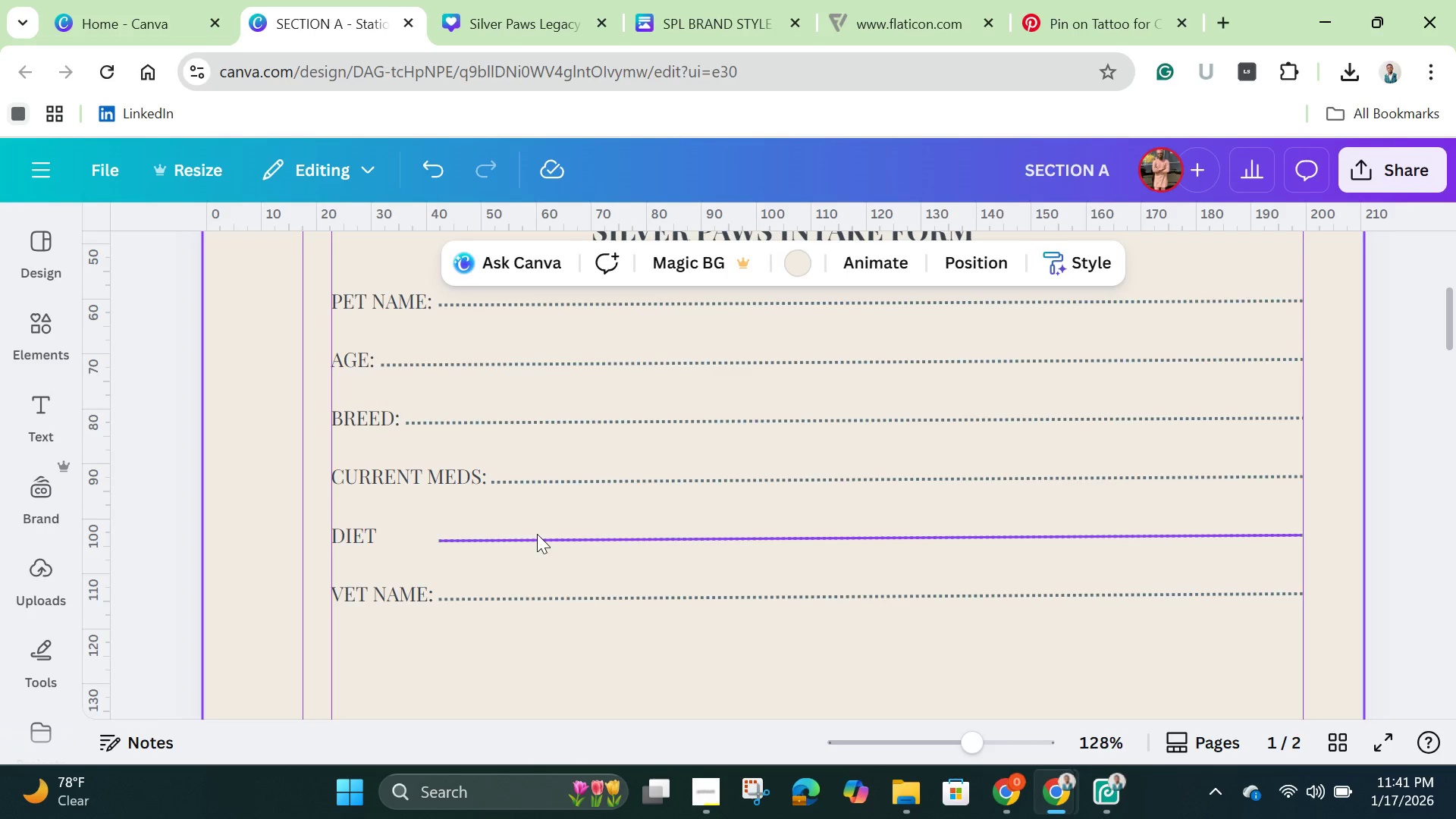 
left_click([537, 534])
 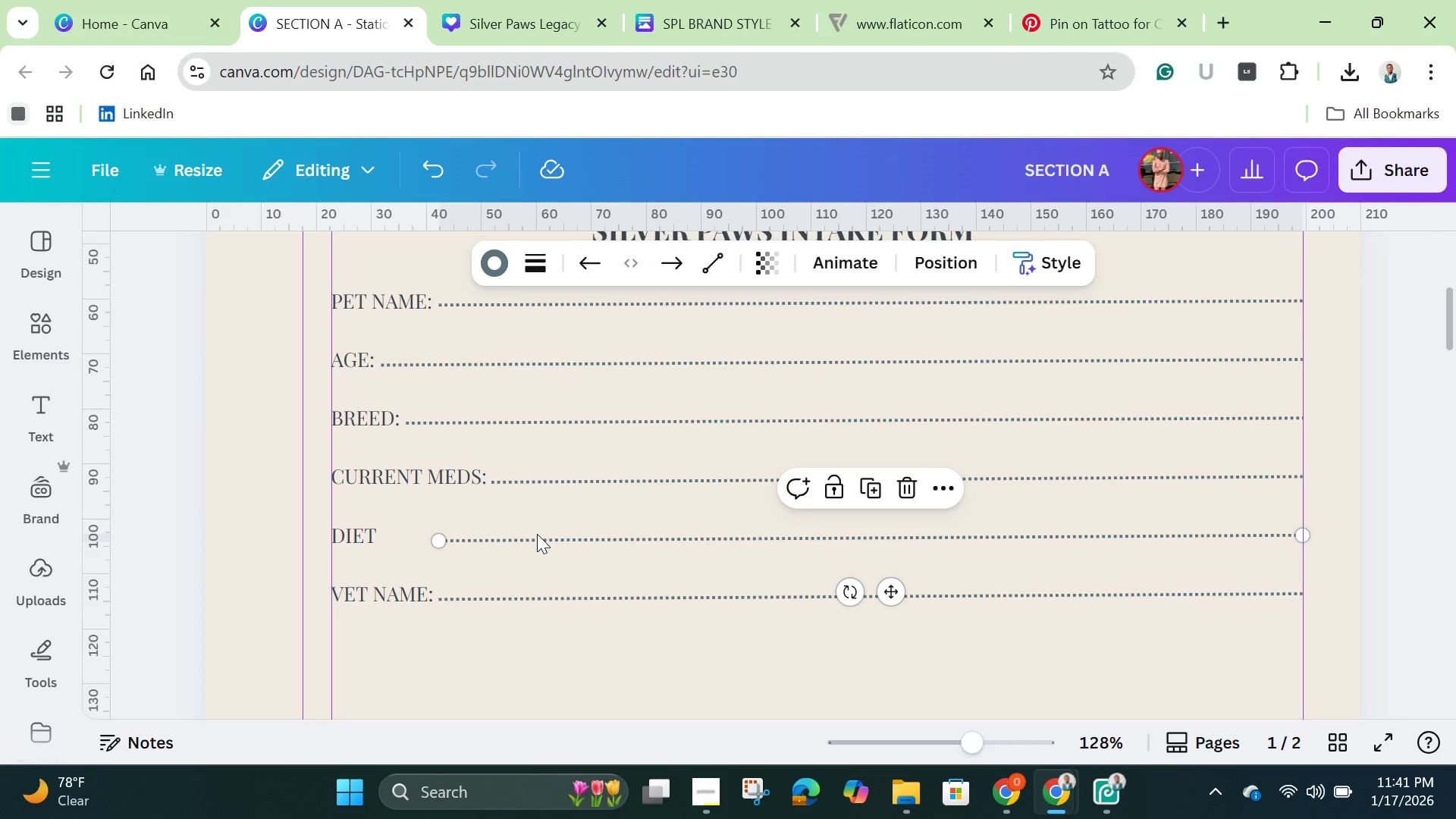 
hold_key(key=ArrowLeft, duration=0.81)
 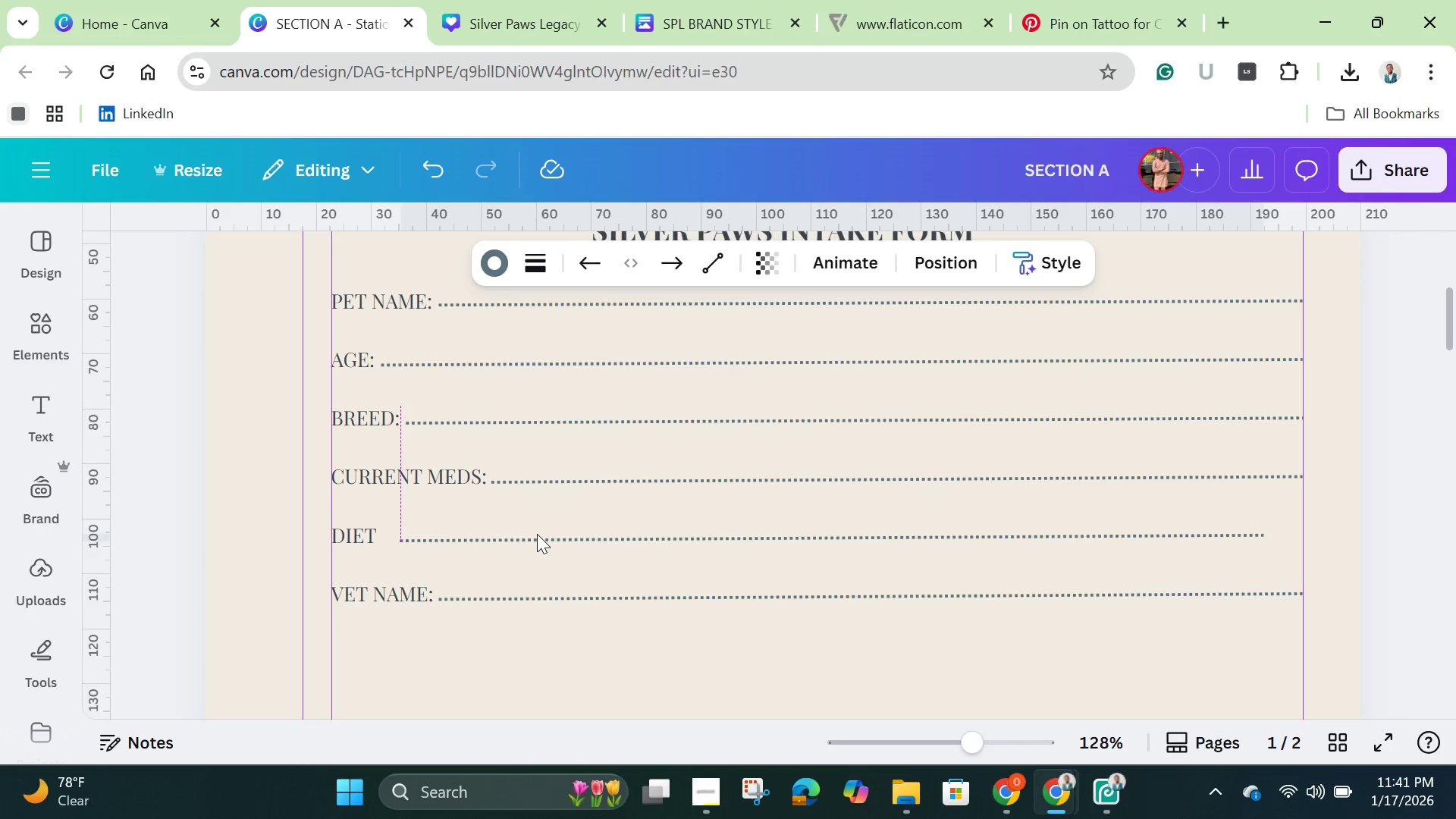 
key(ArrowLeft)
 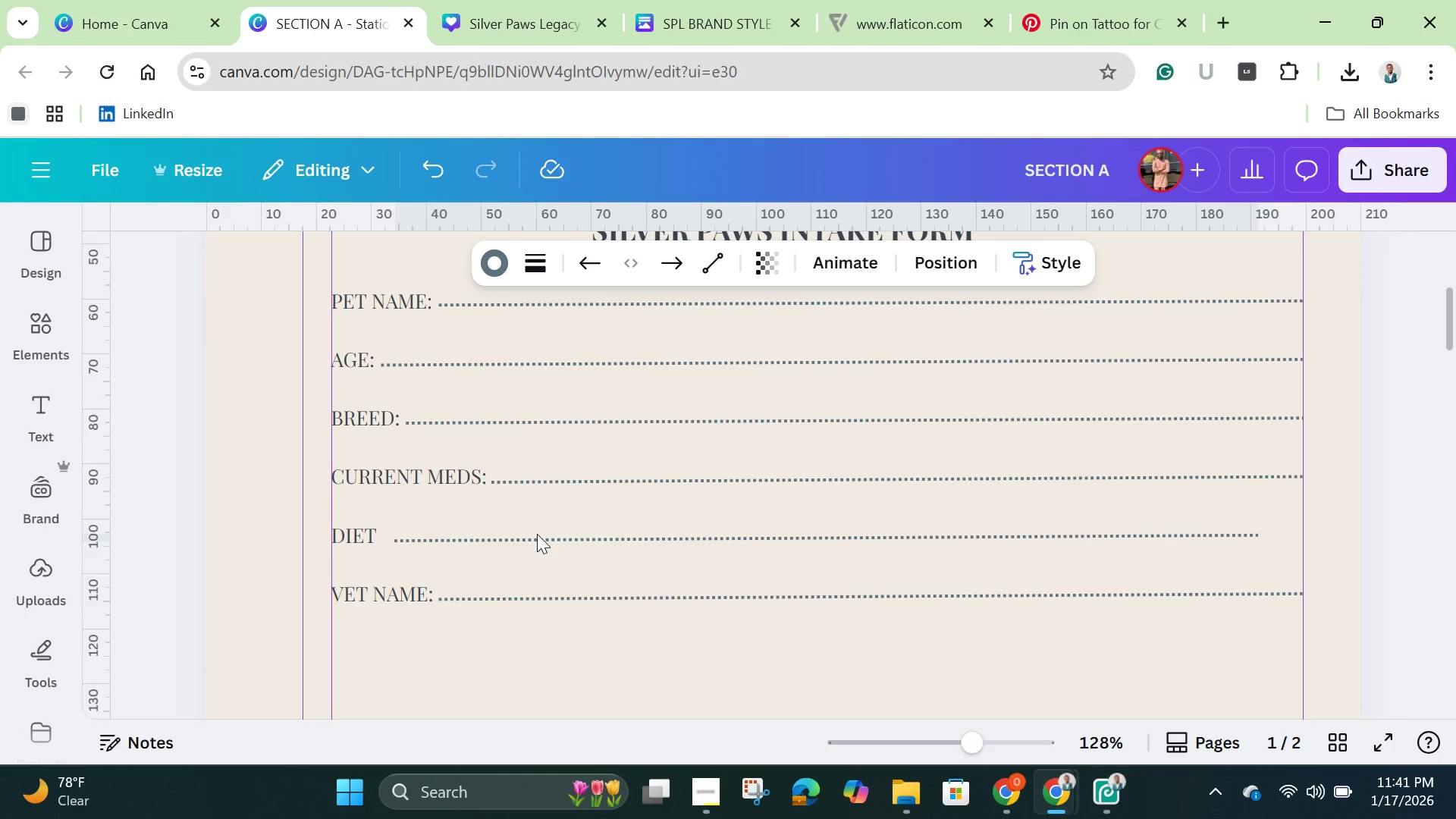 
key(ArrowLeft)
 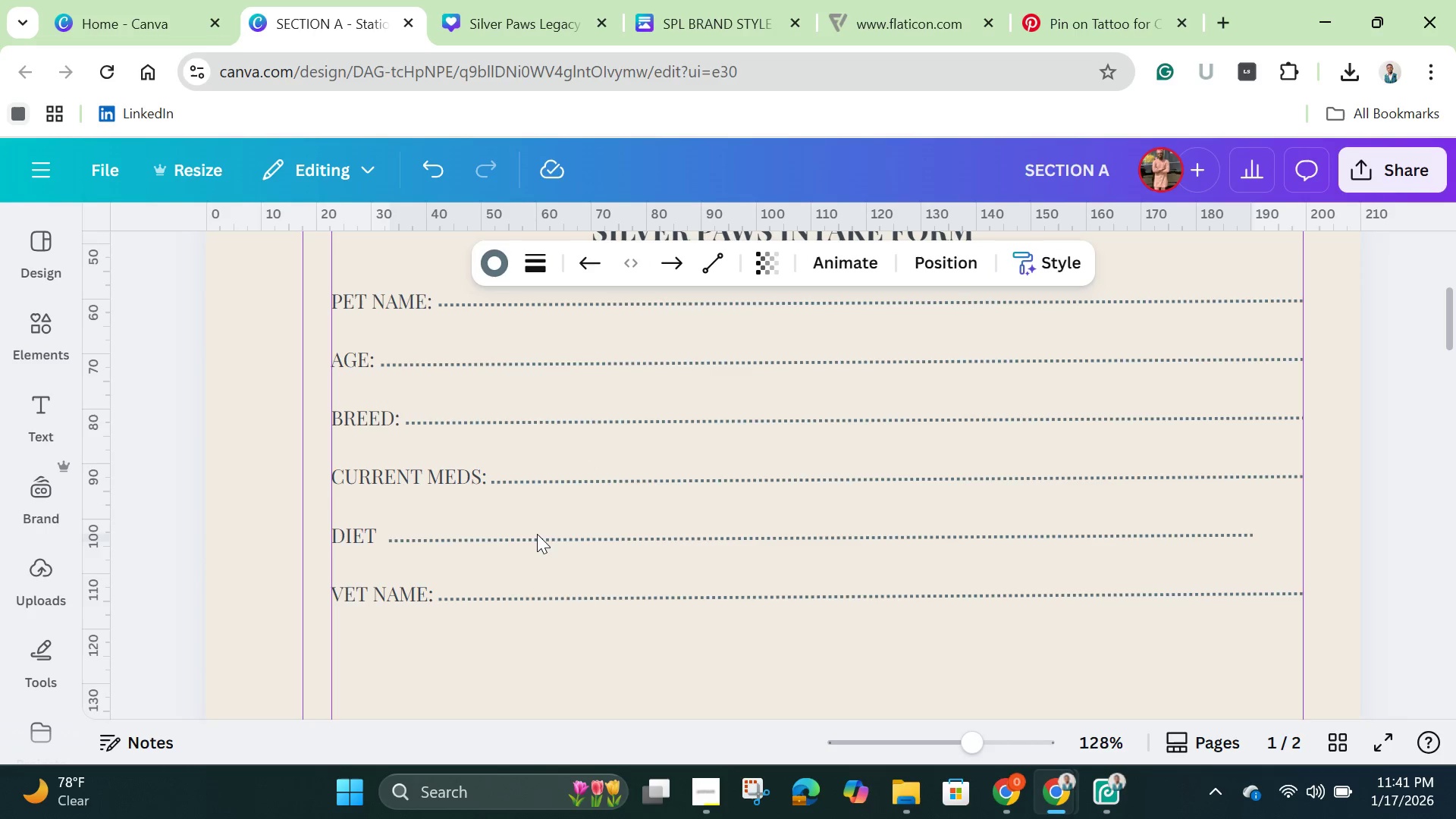 
key(ArrowLeft)
 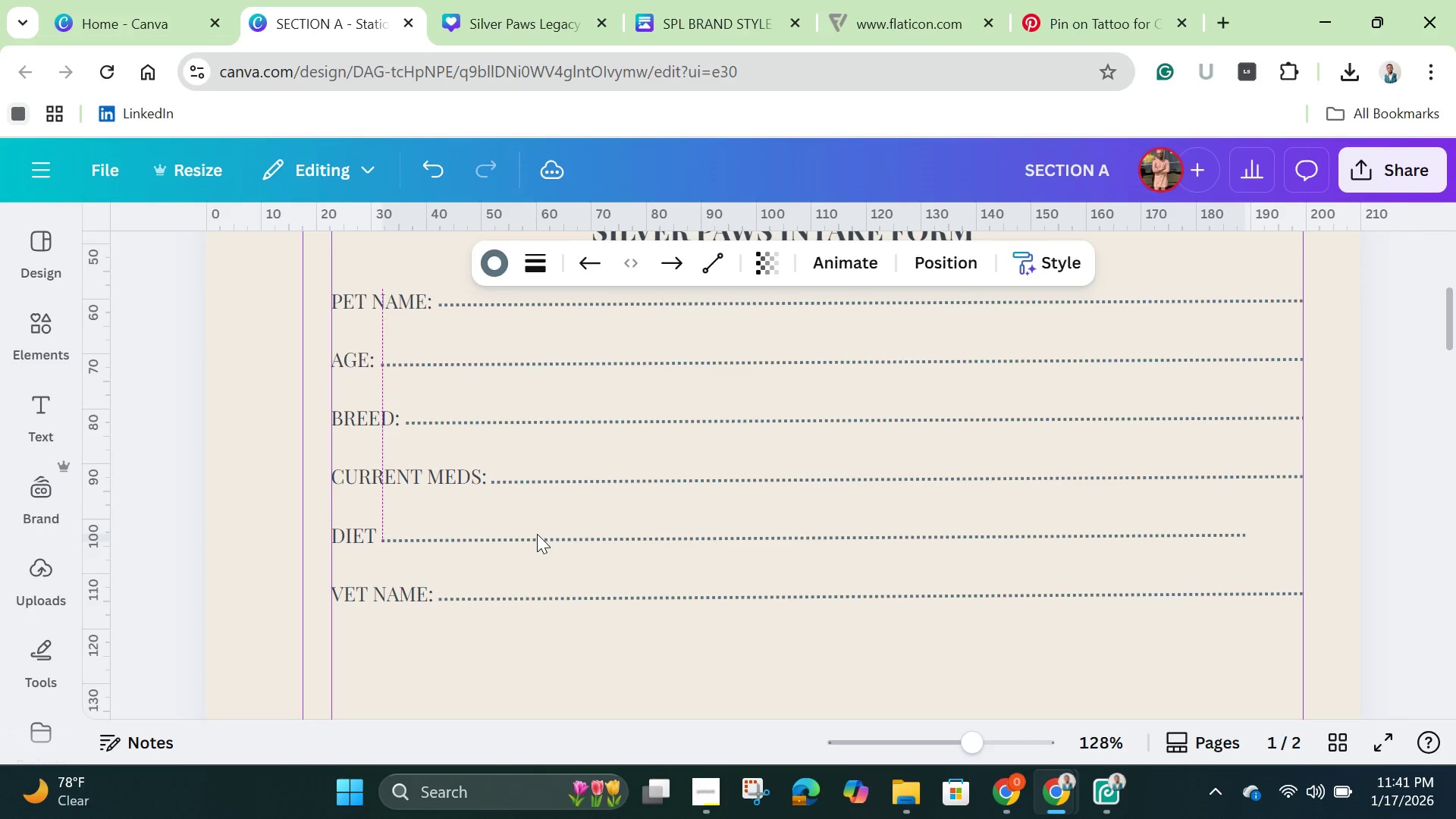 
key(ArrowLeft)
 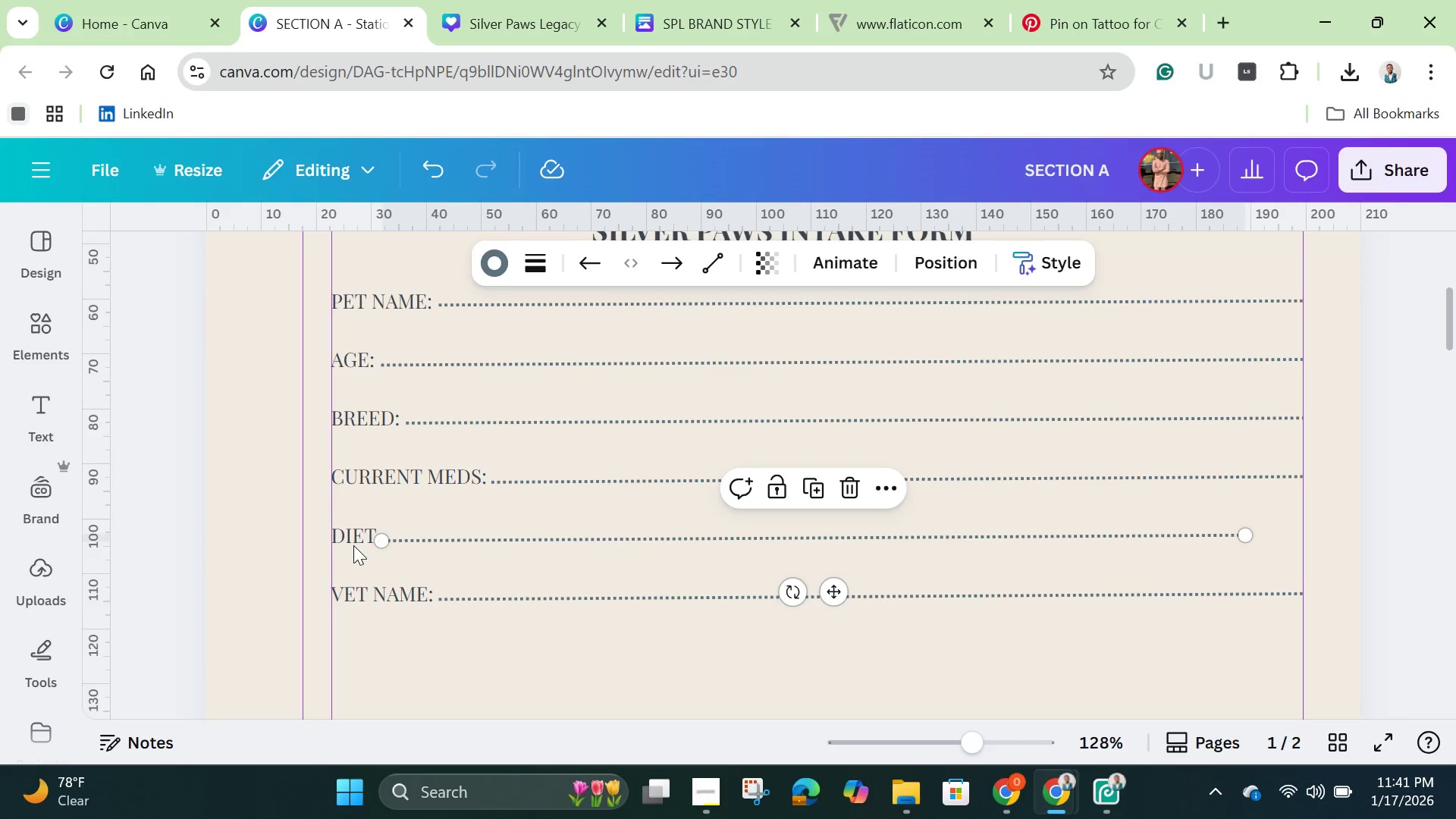 
left_click([356, 538])
 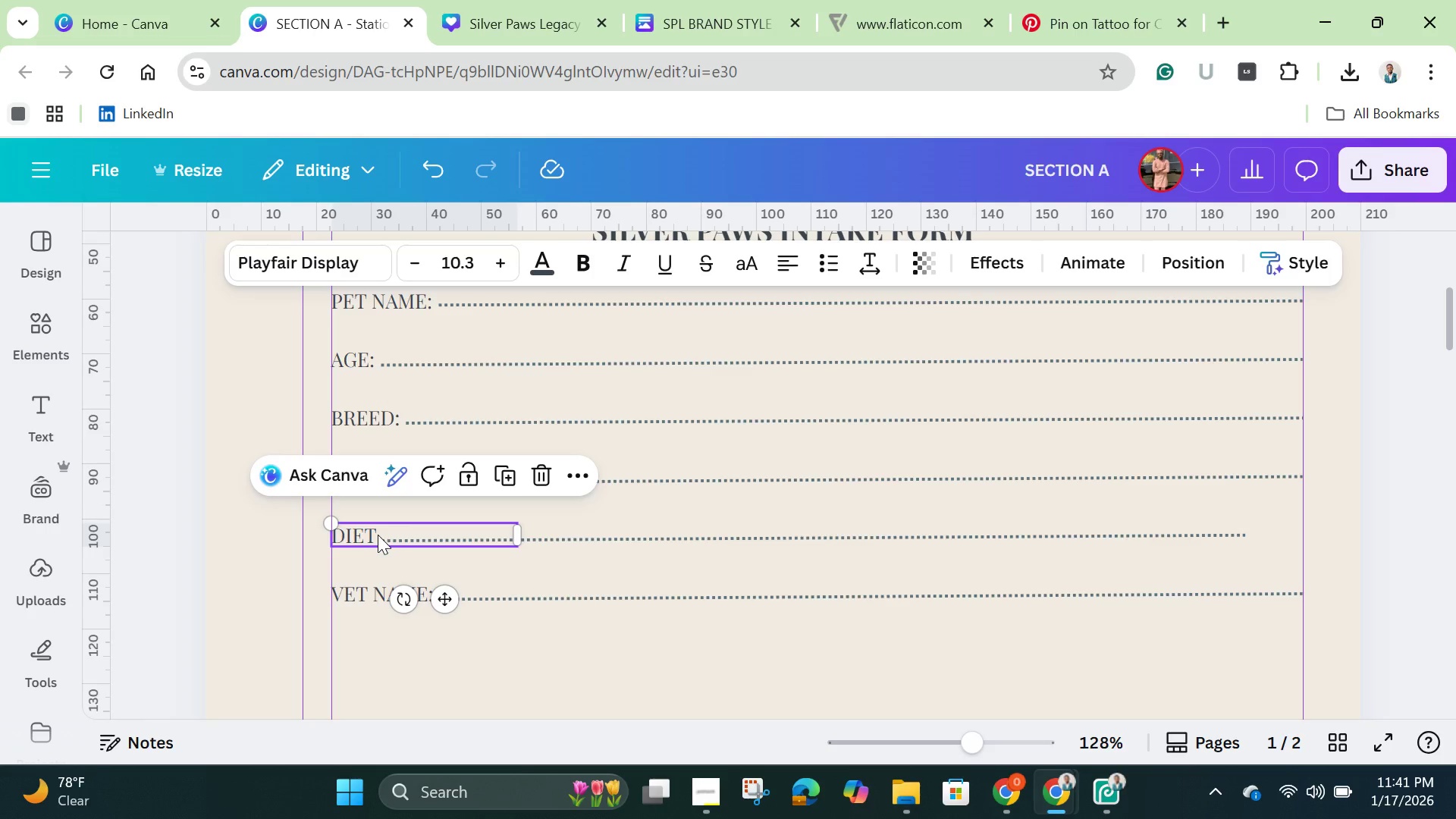 
left_click([378, 535])
 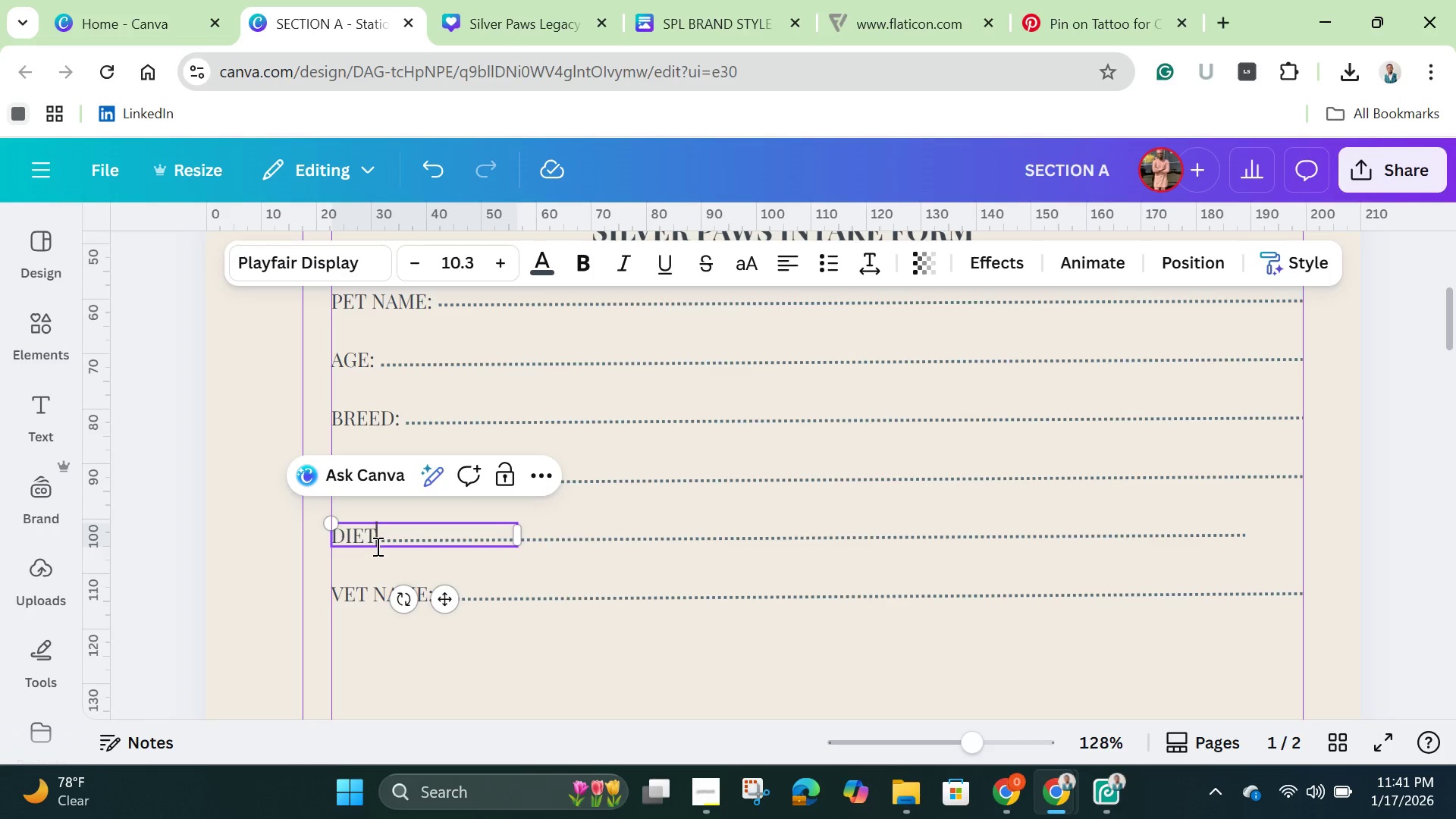 
key(Shift+Semicolon)
 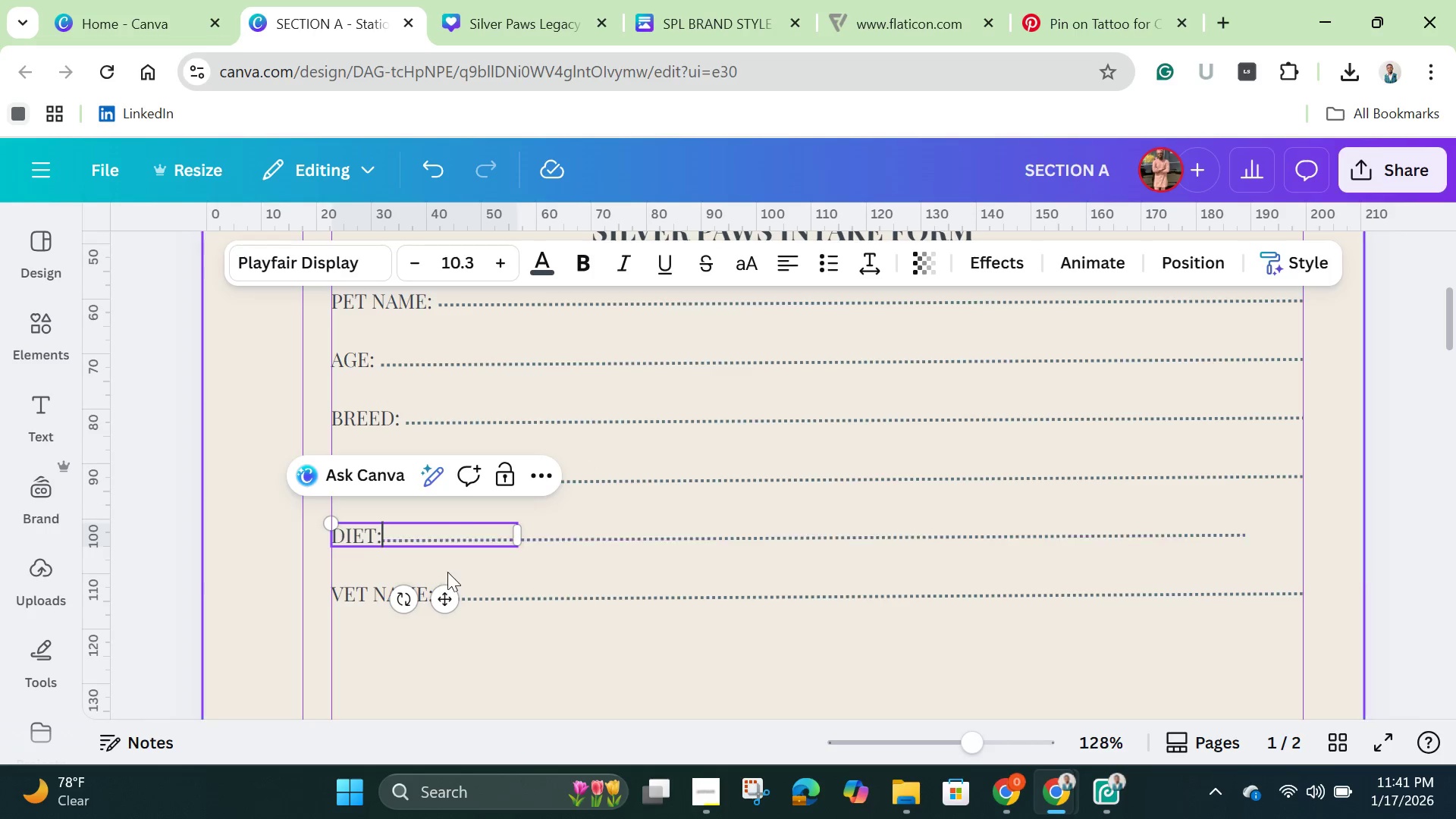 
left_click([447, 572])
 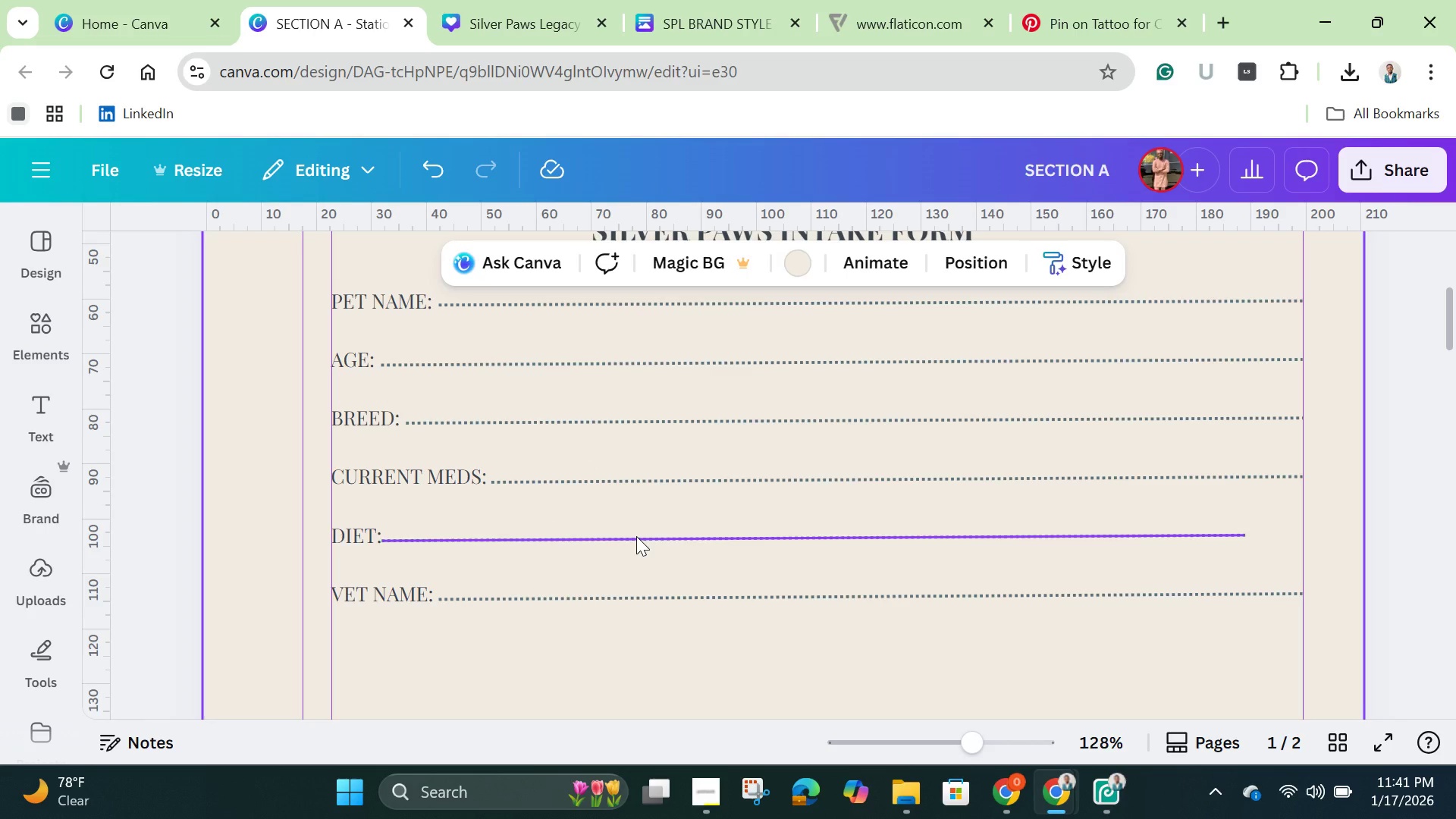 
left_click([636, 536])
 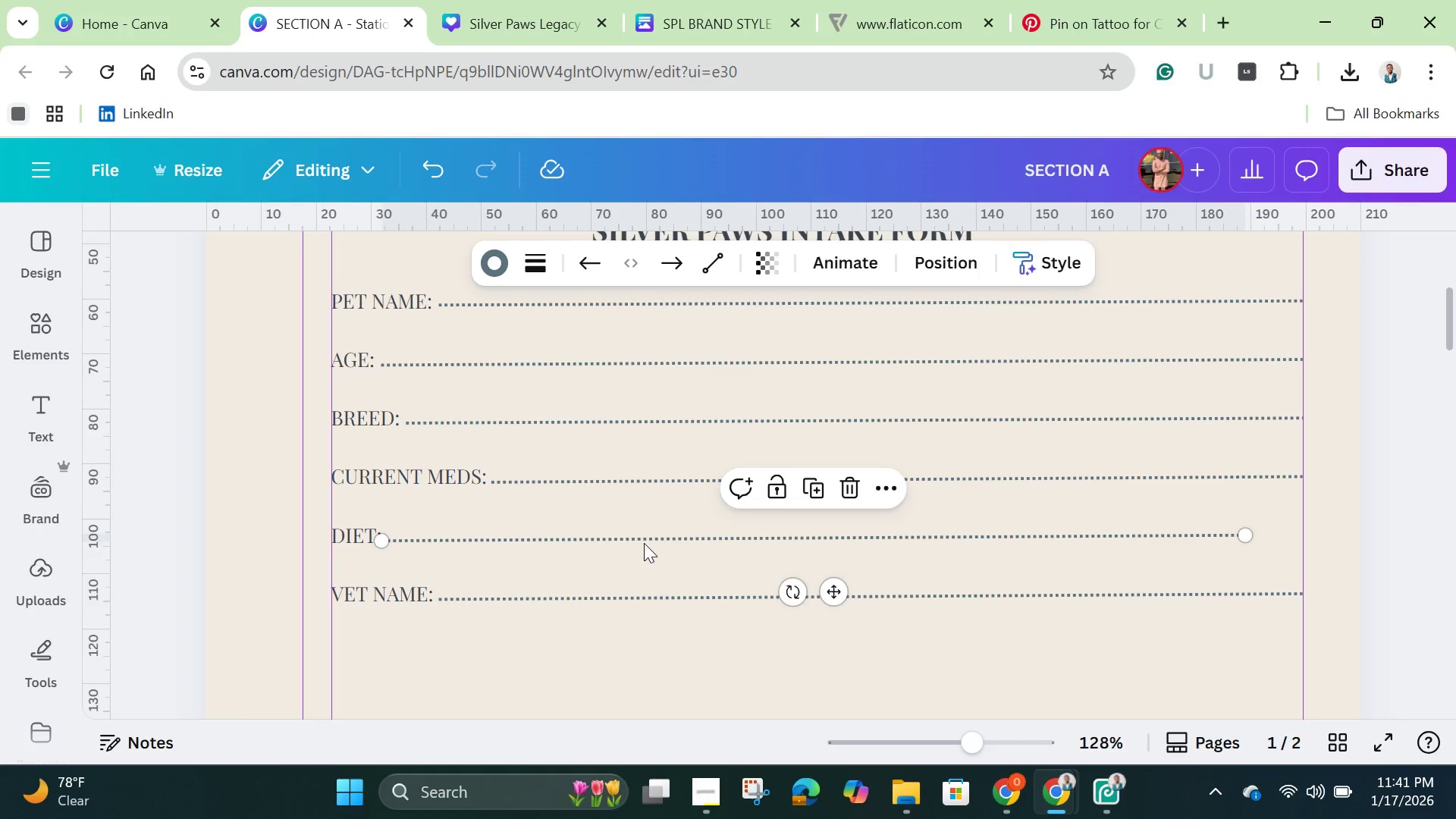 
key(ArrowRight)
 